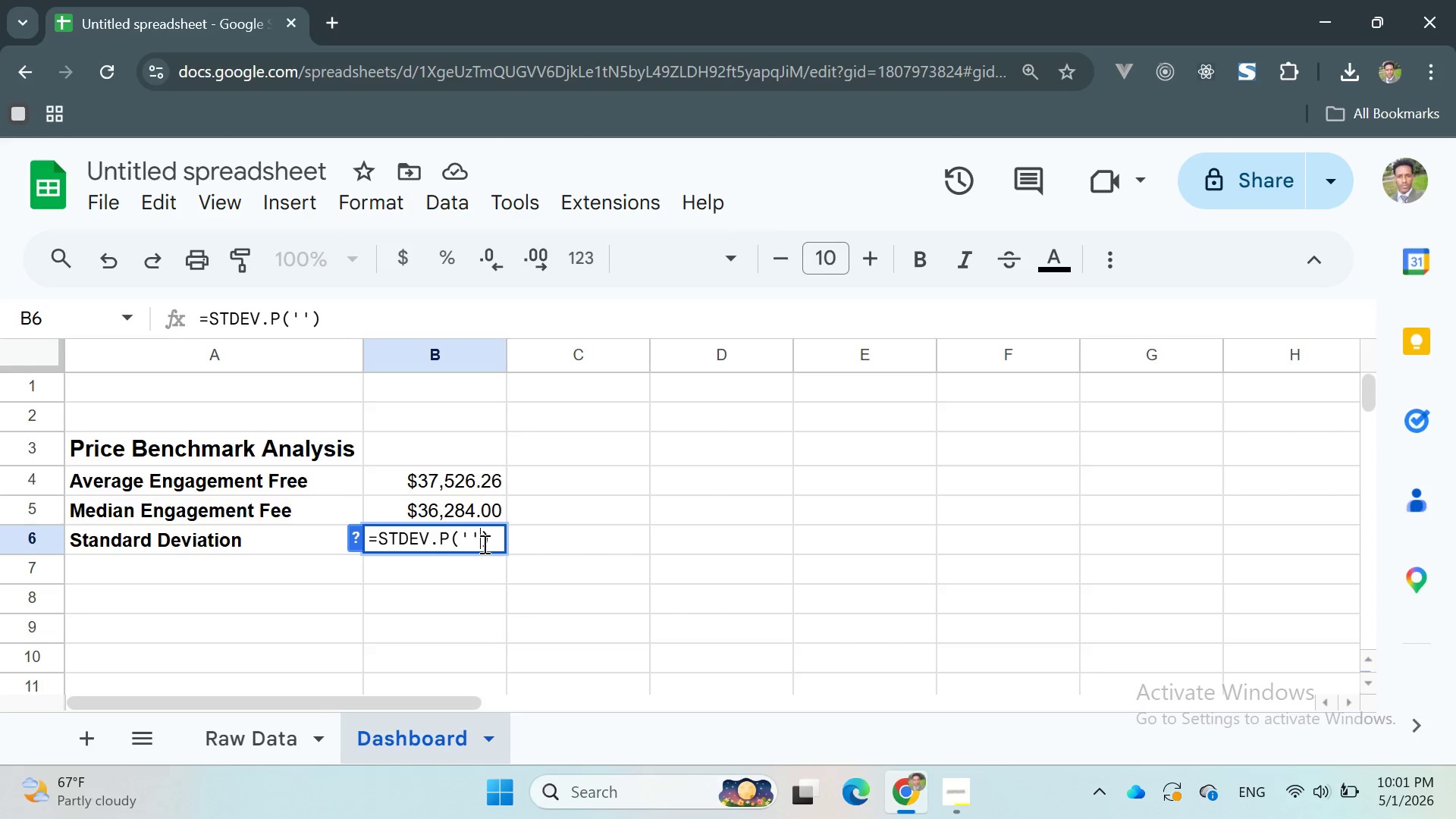 
key(ArrowLeft)
 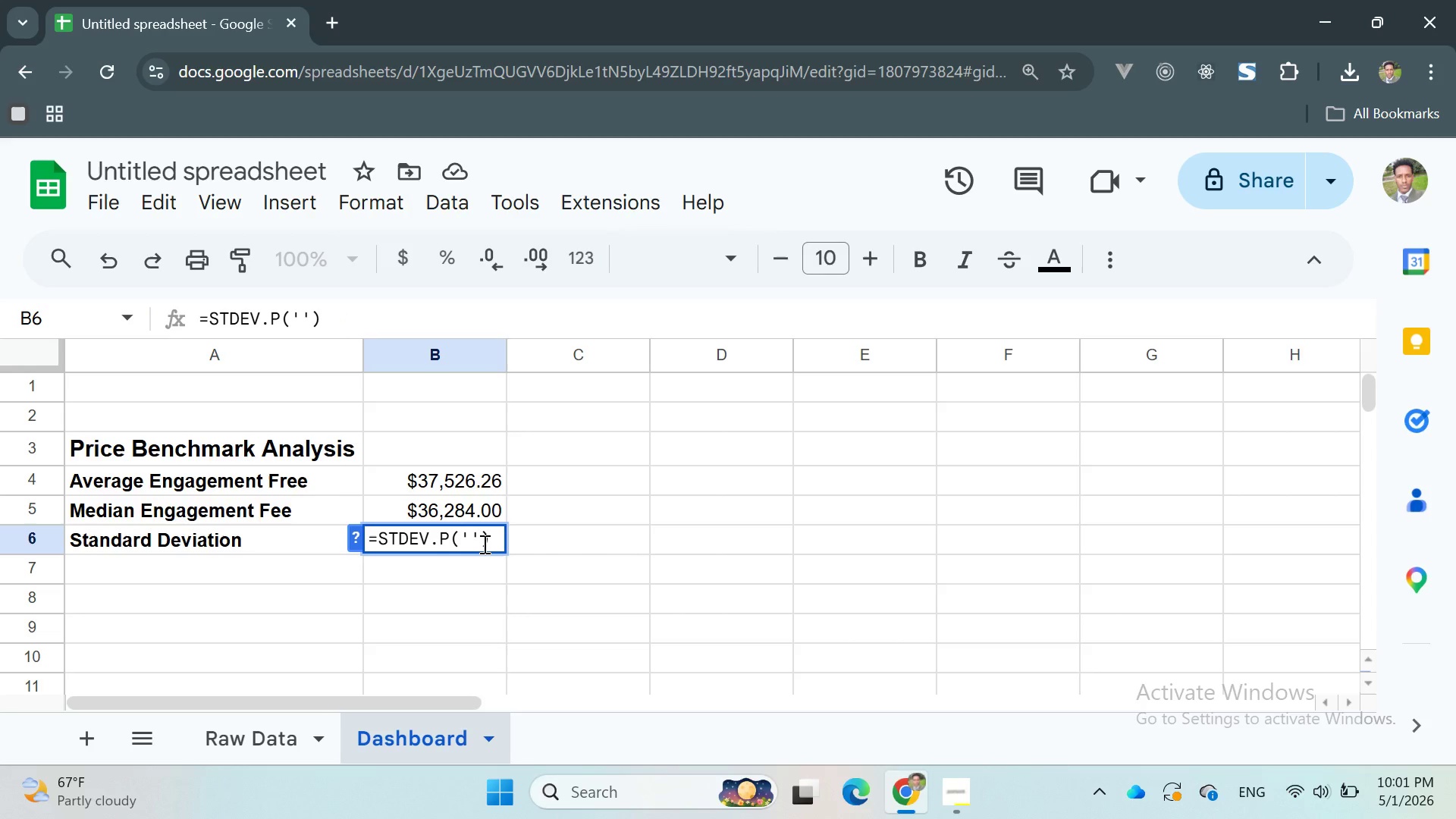 
type(Ra Data)
 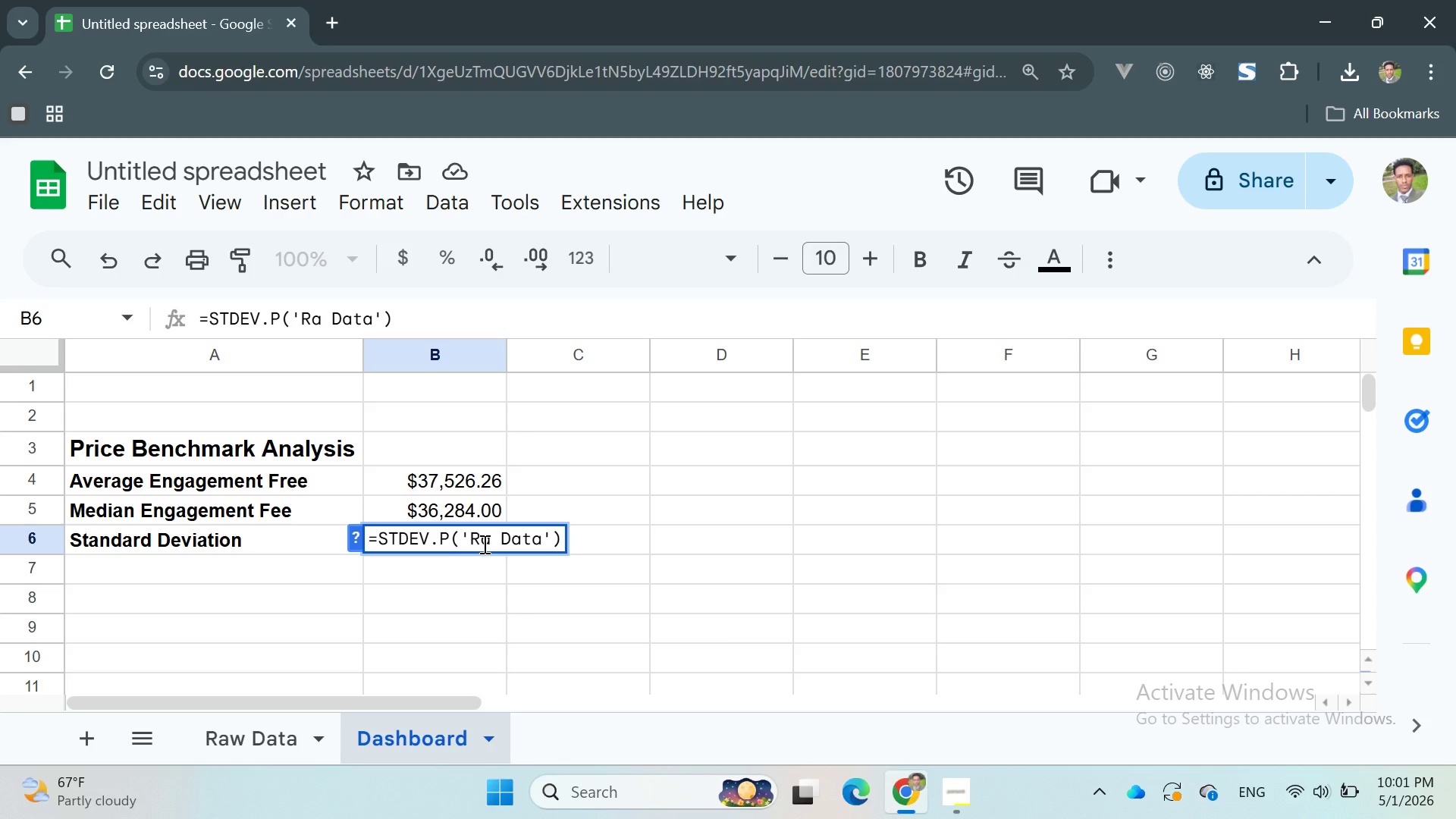 
key(Control+ControlRight)
 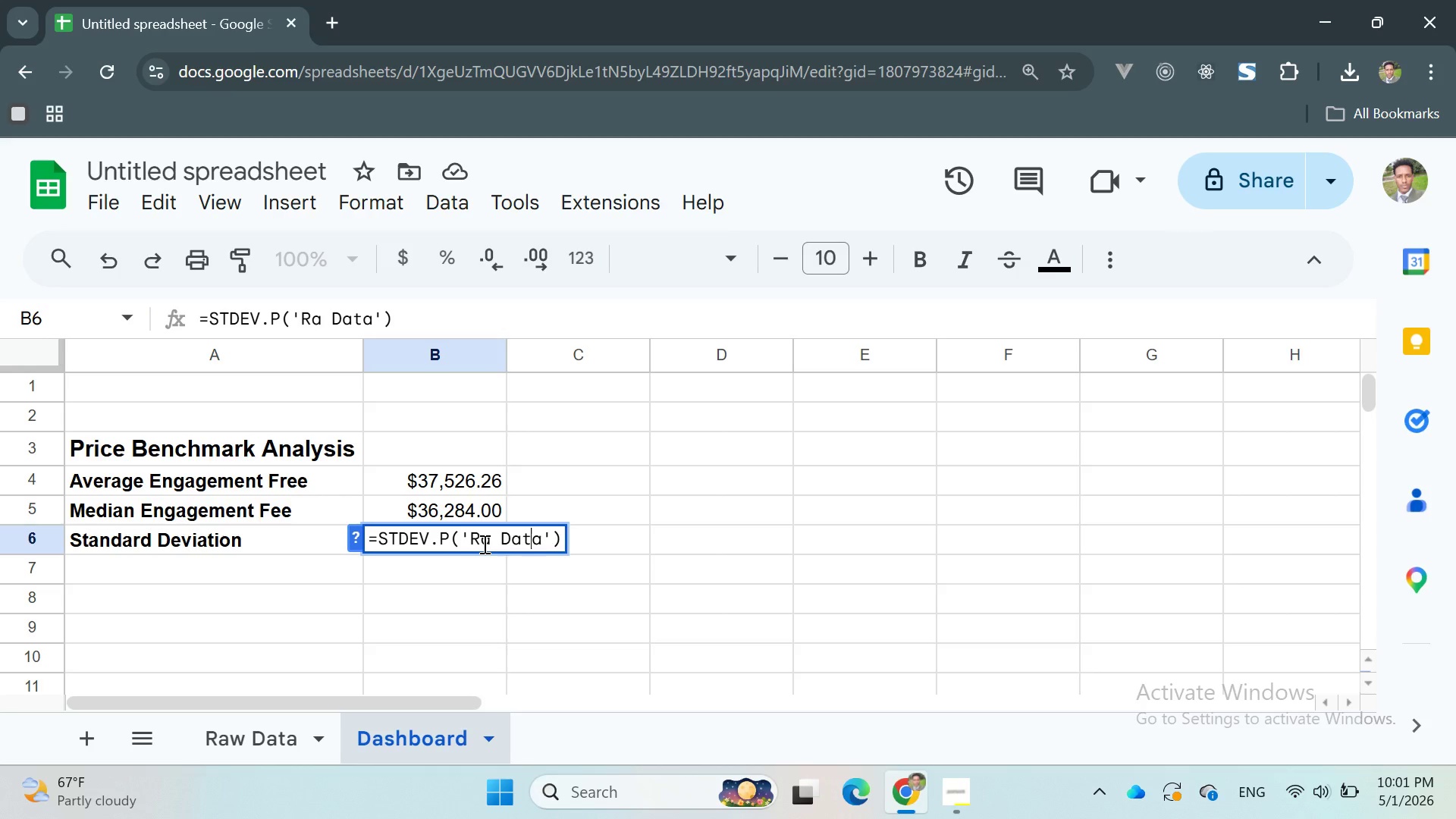 
key(ArrowLeft)
 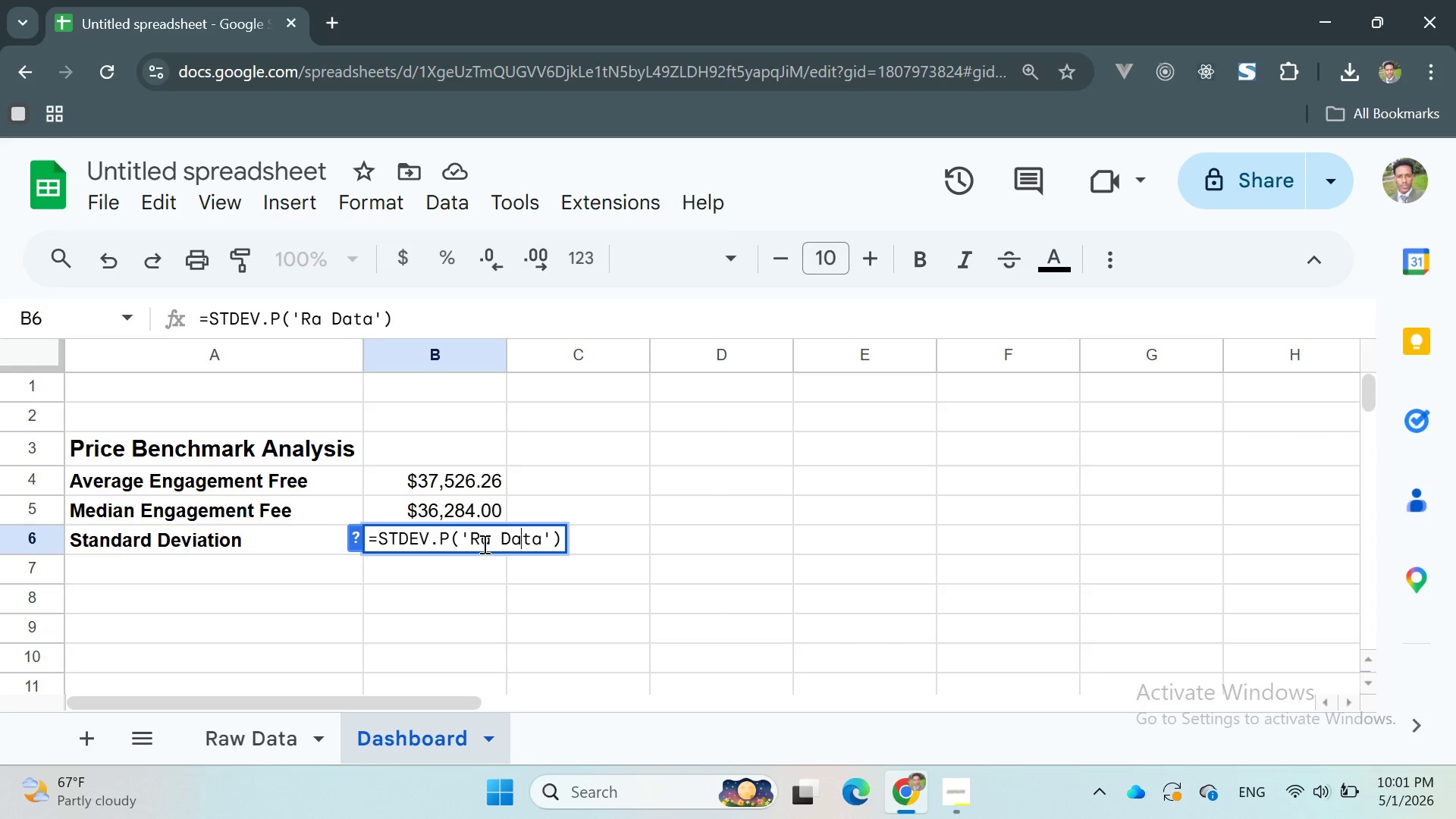 
key(ArrowLeft)
 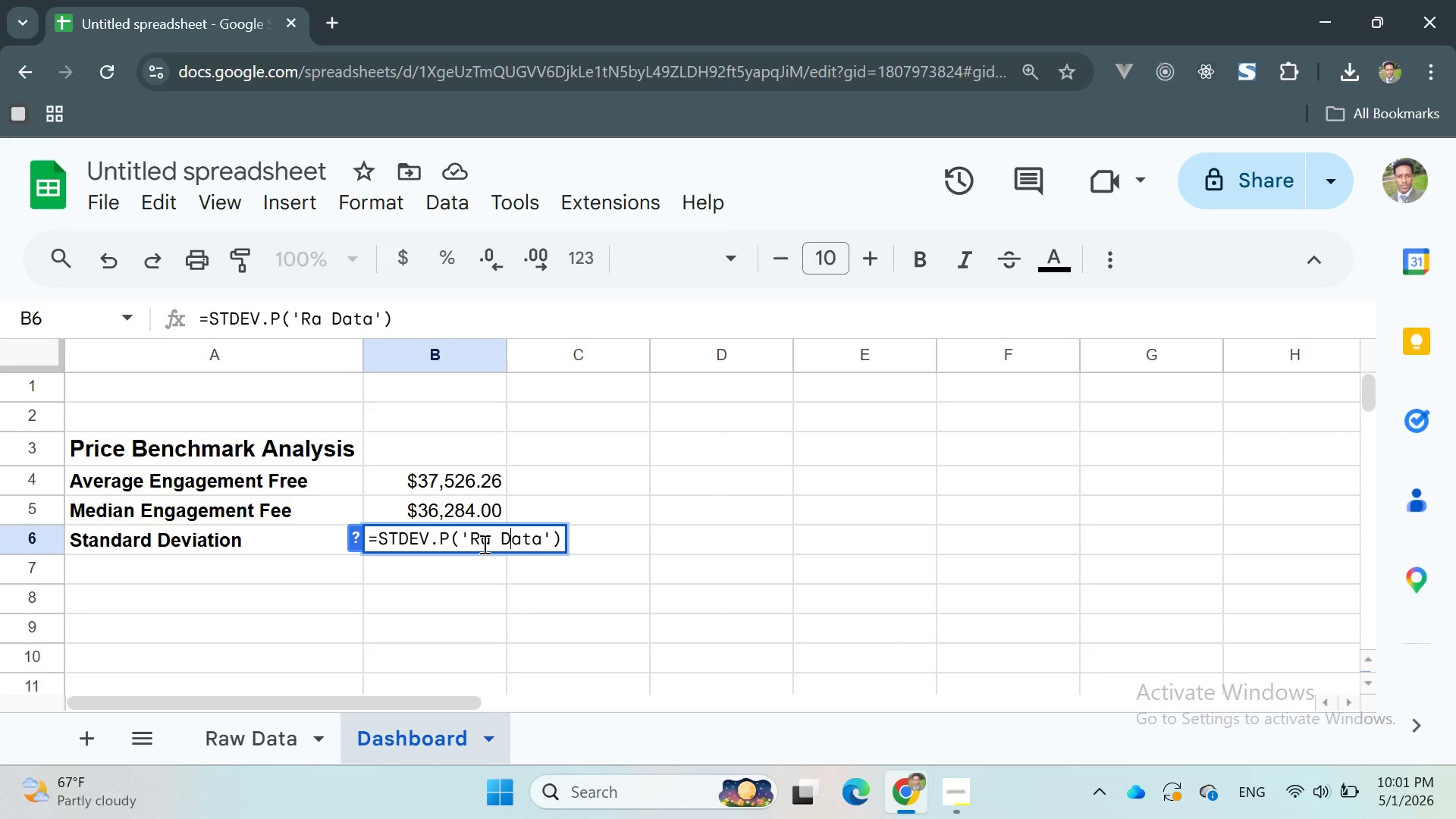 
key(ArrowLeft)
 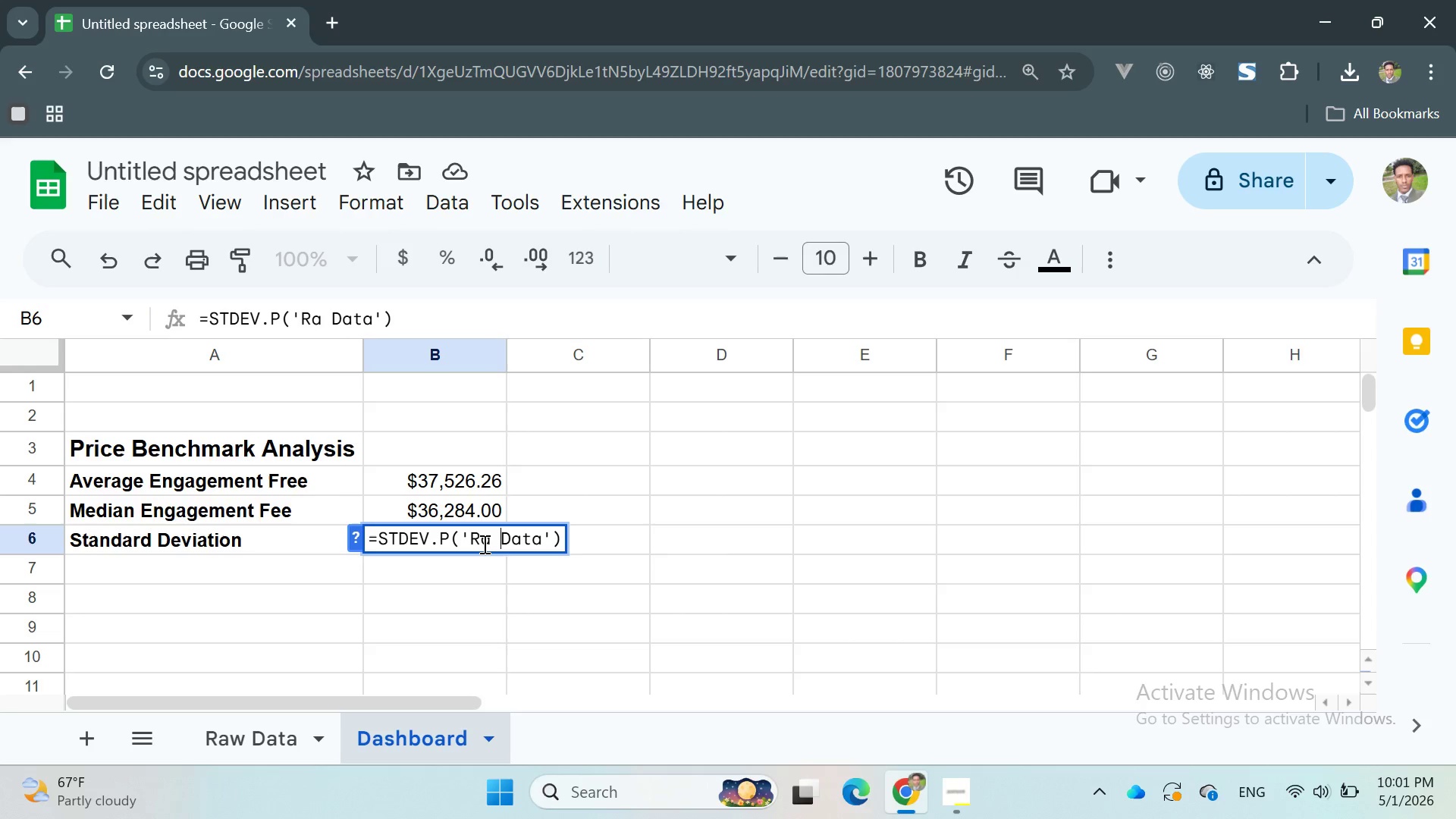 
key(ArrowLeft)
 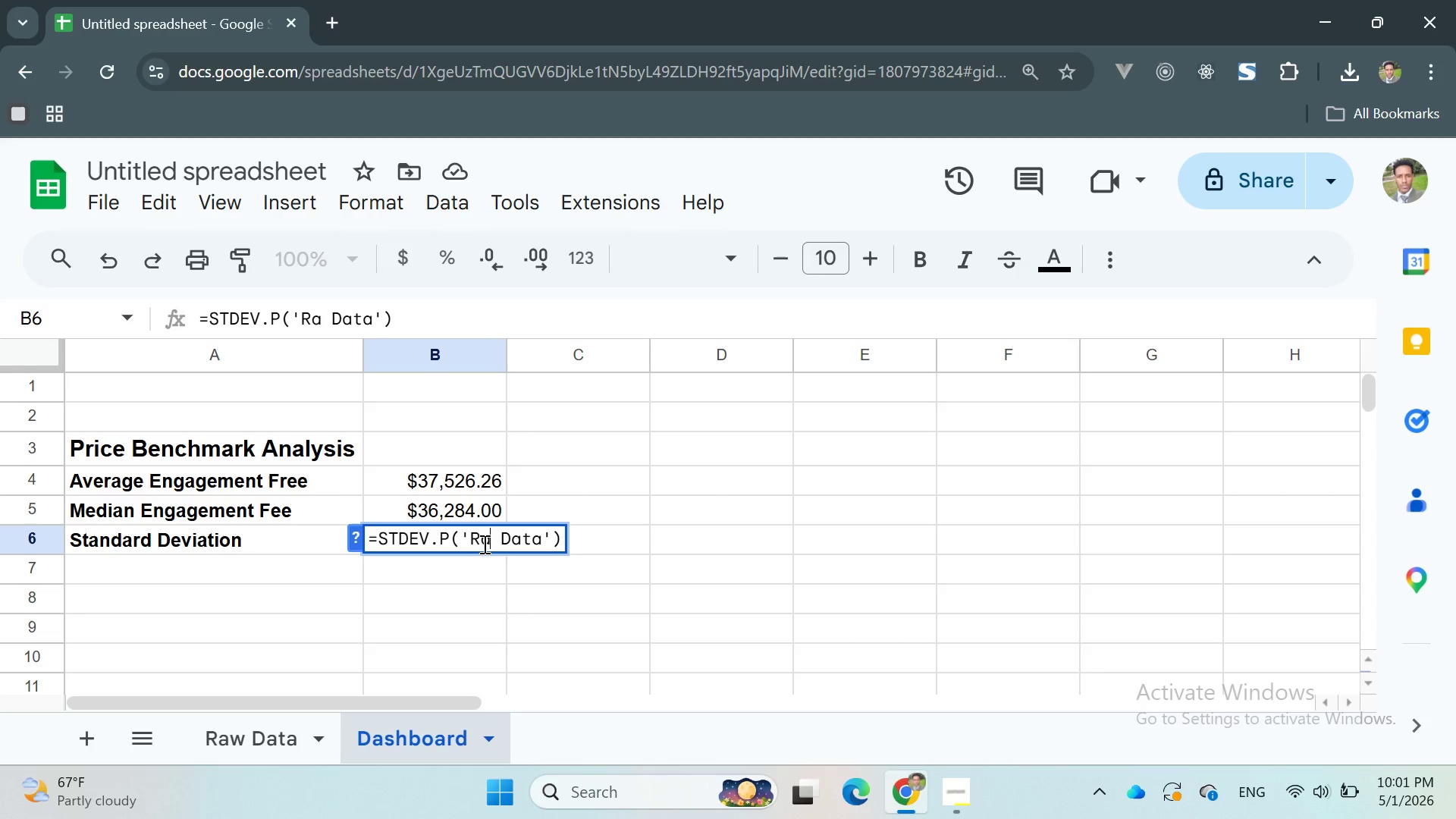 
key(ArrowLeft)
 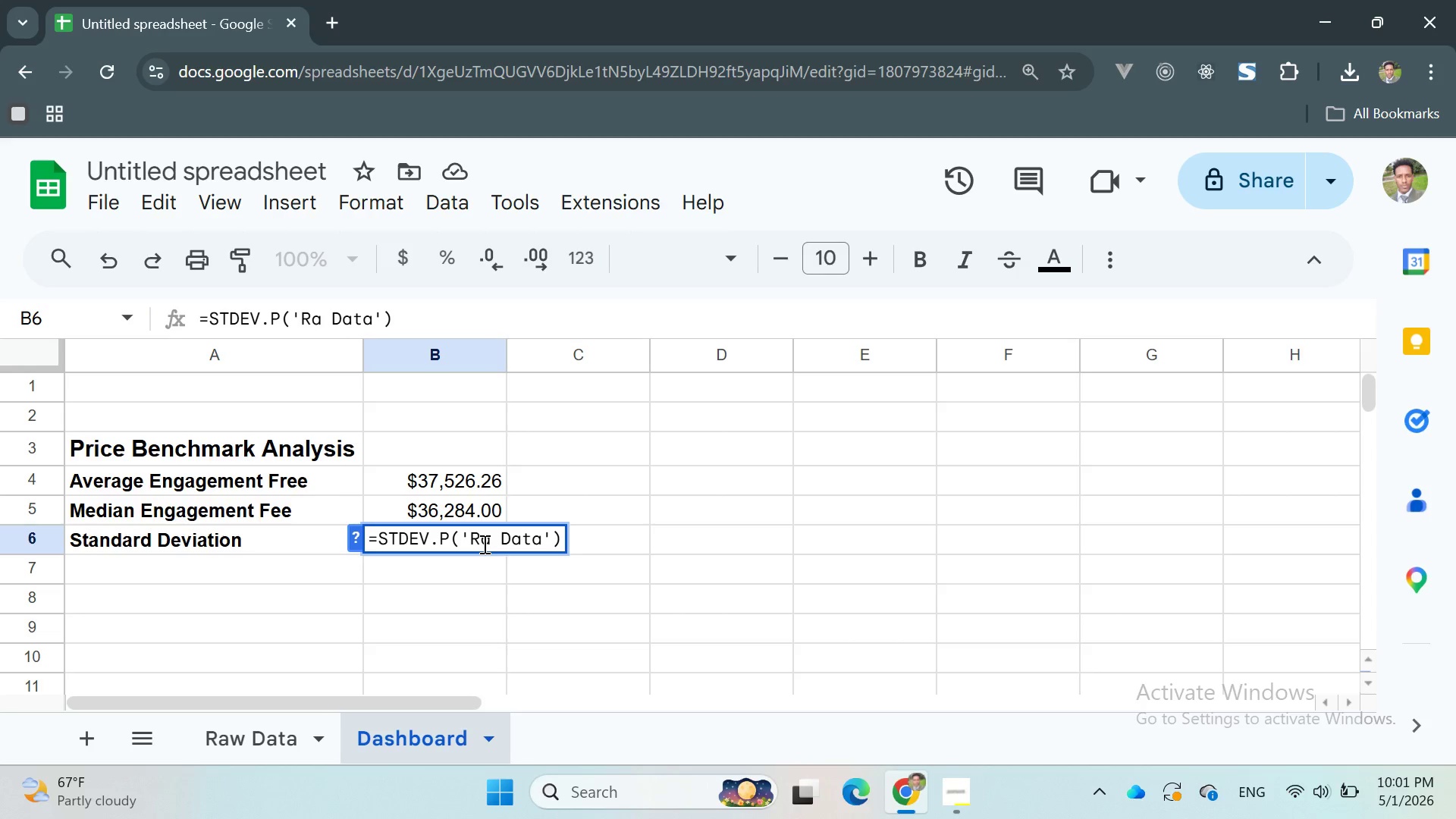 
key(W)
 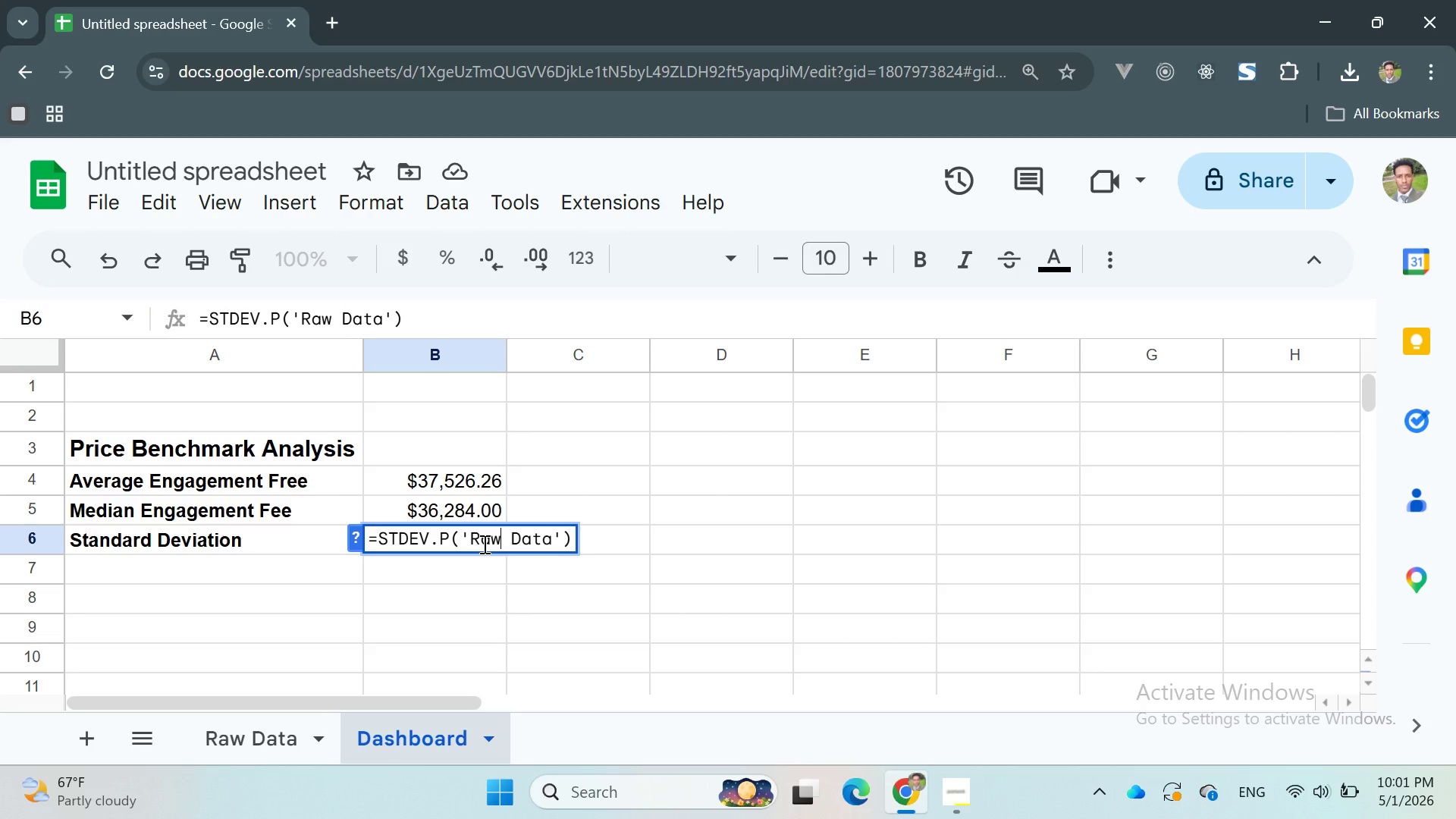 
key(ArrowRight)
 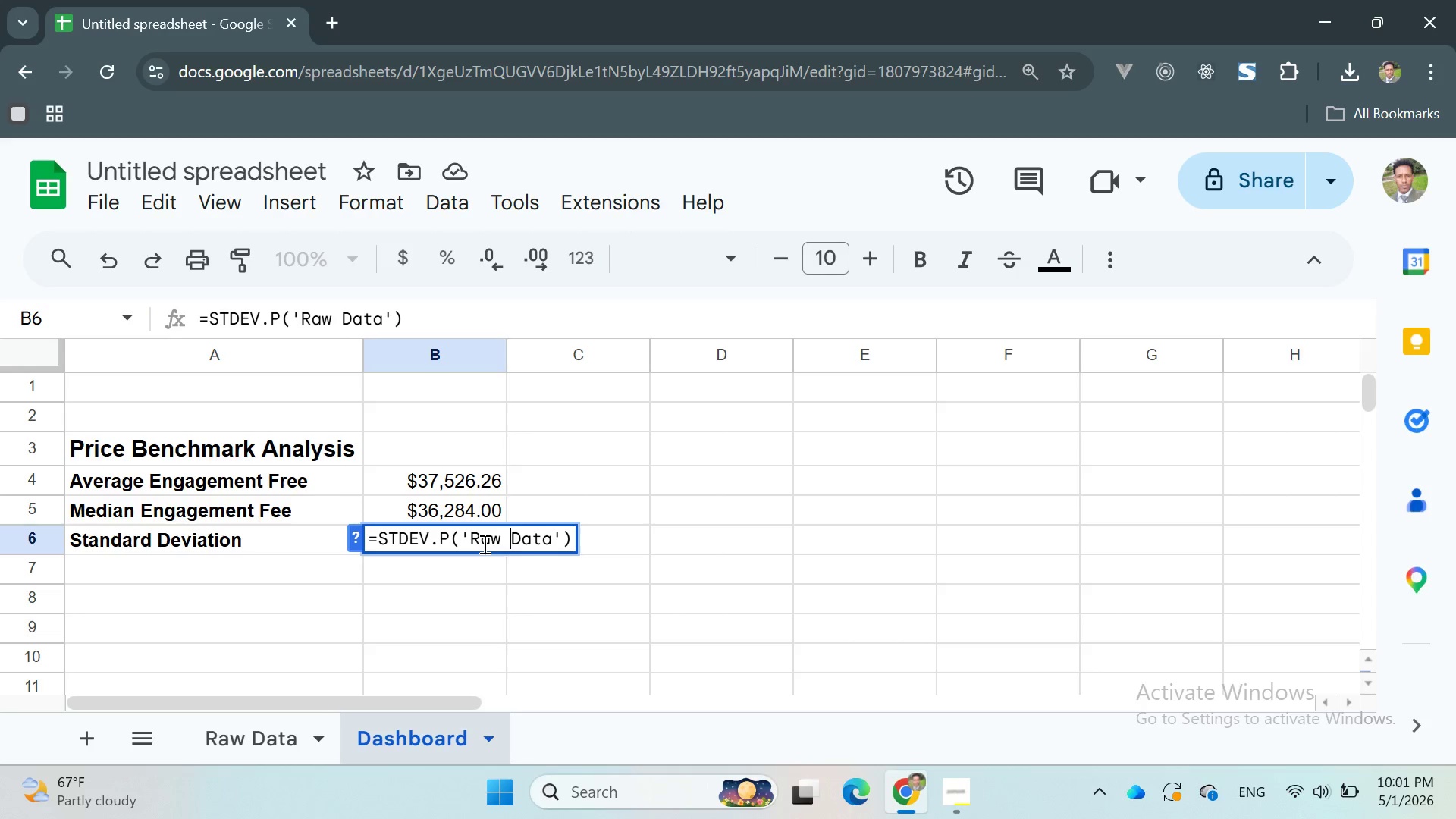 
key(ArrowRight)
 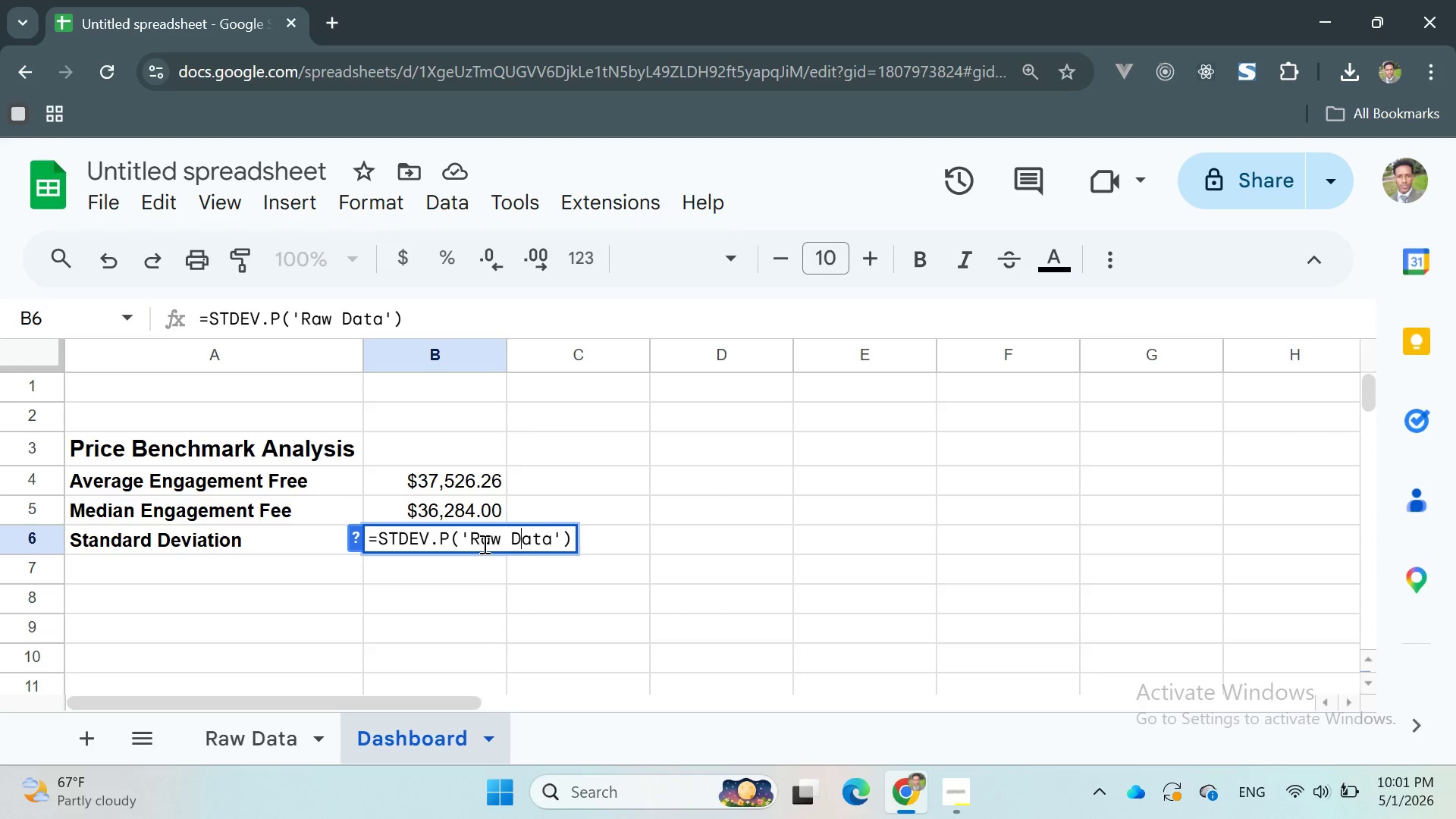 
key(ArrowRight)
 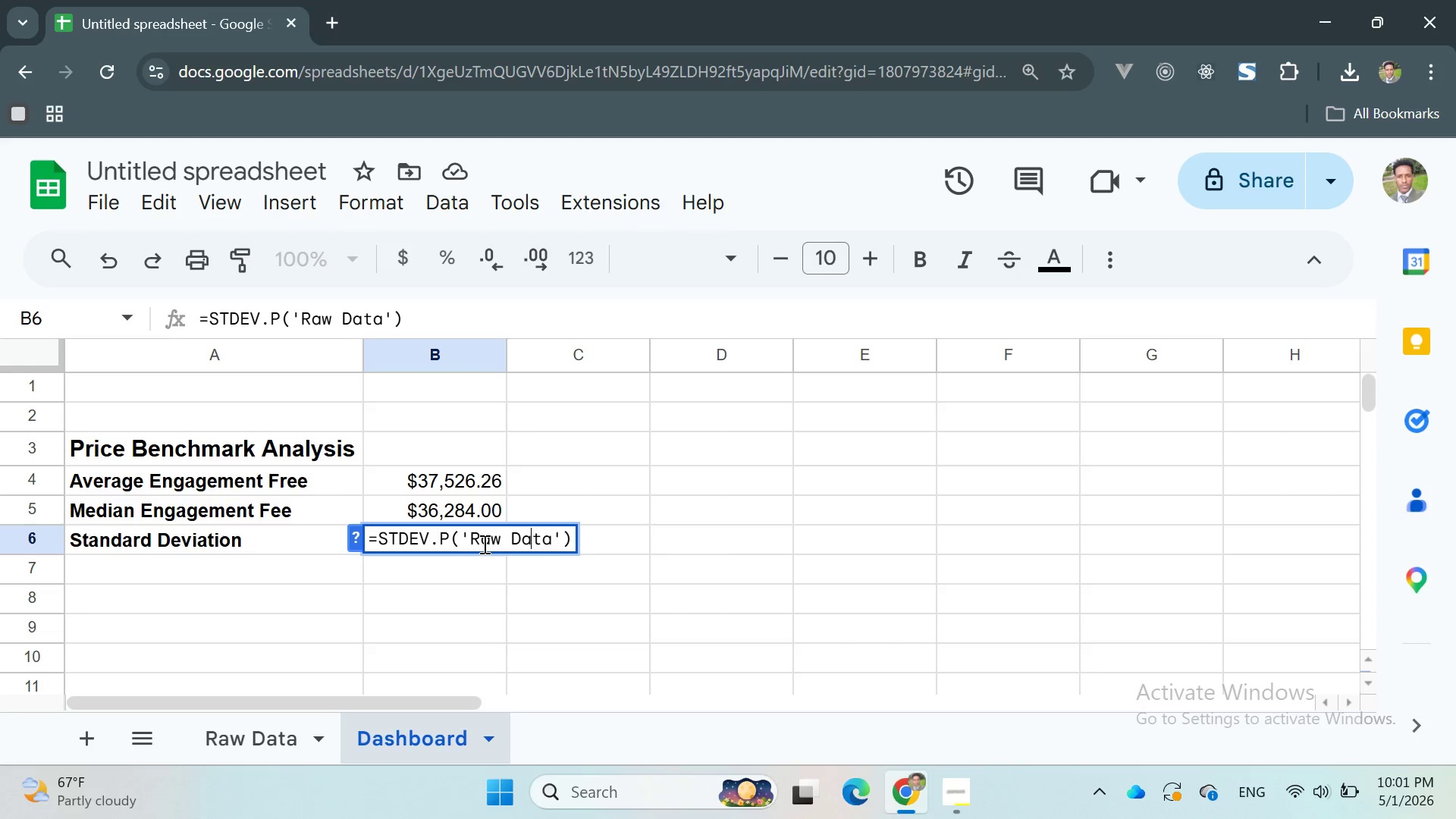 
key(ArrowRight)
 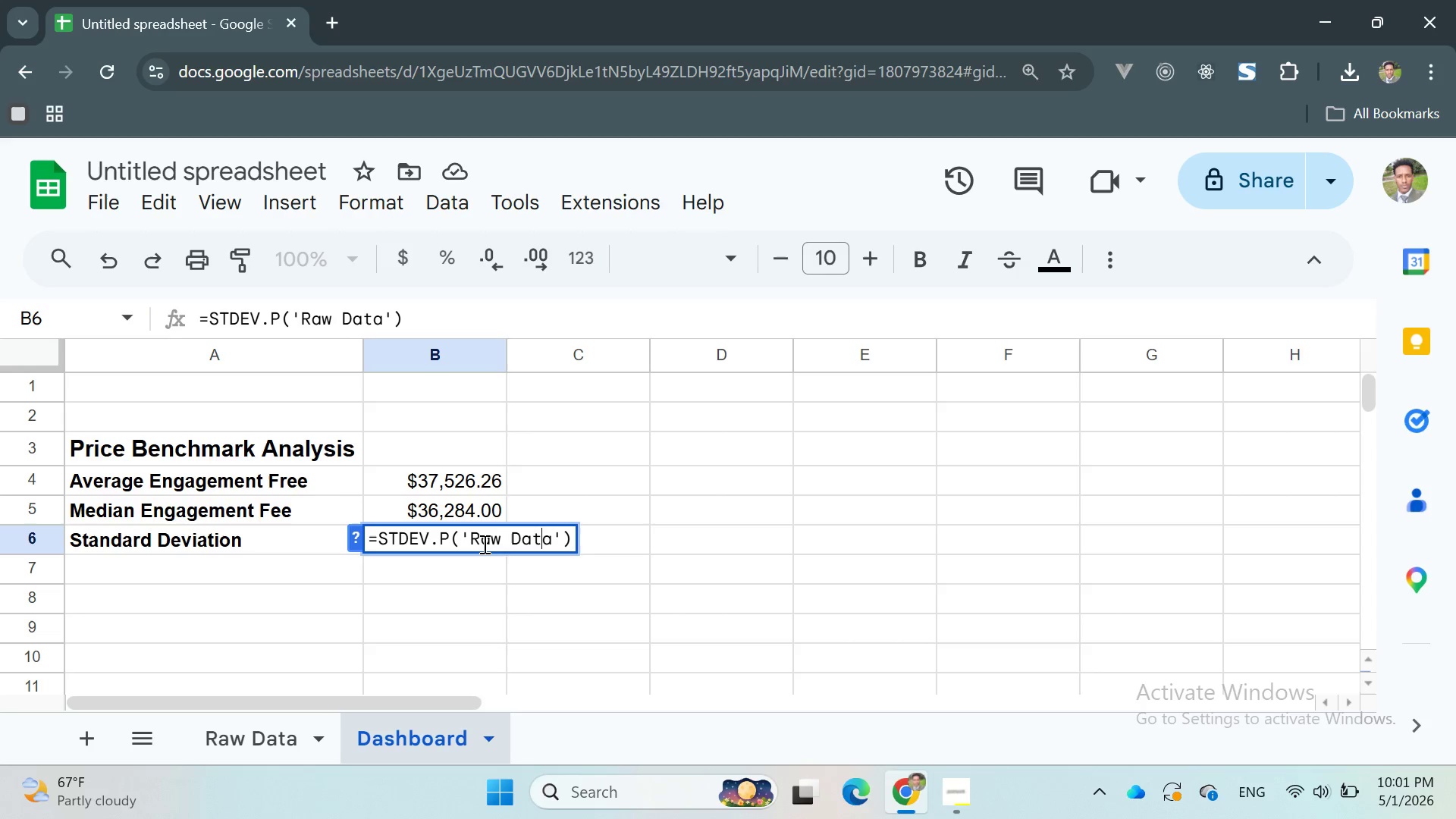 
key(ArrowRight)
 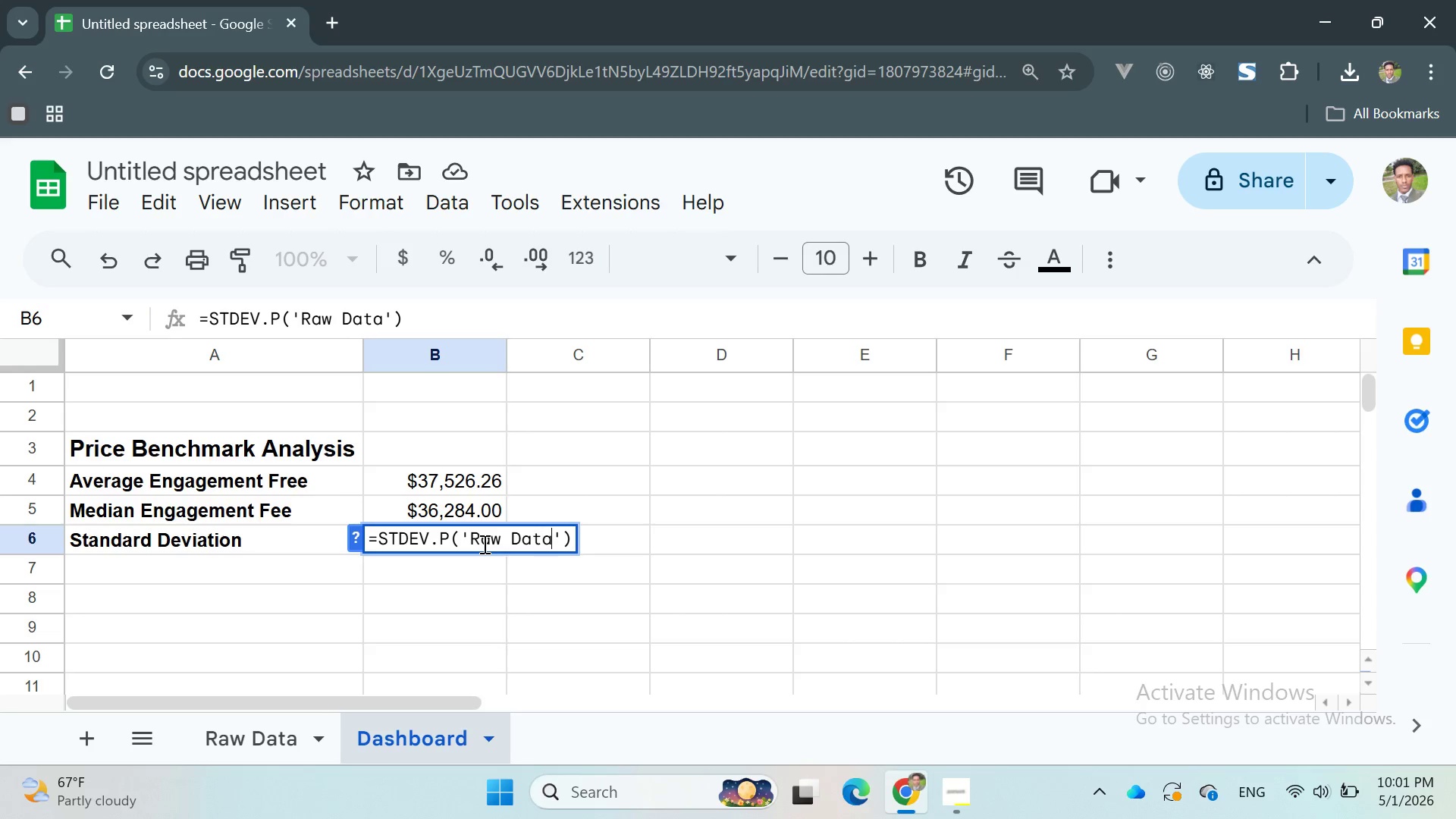 
key(ArrowRight)
 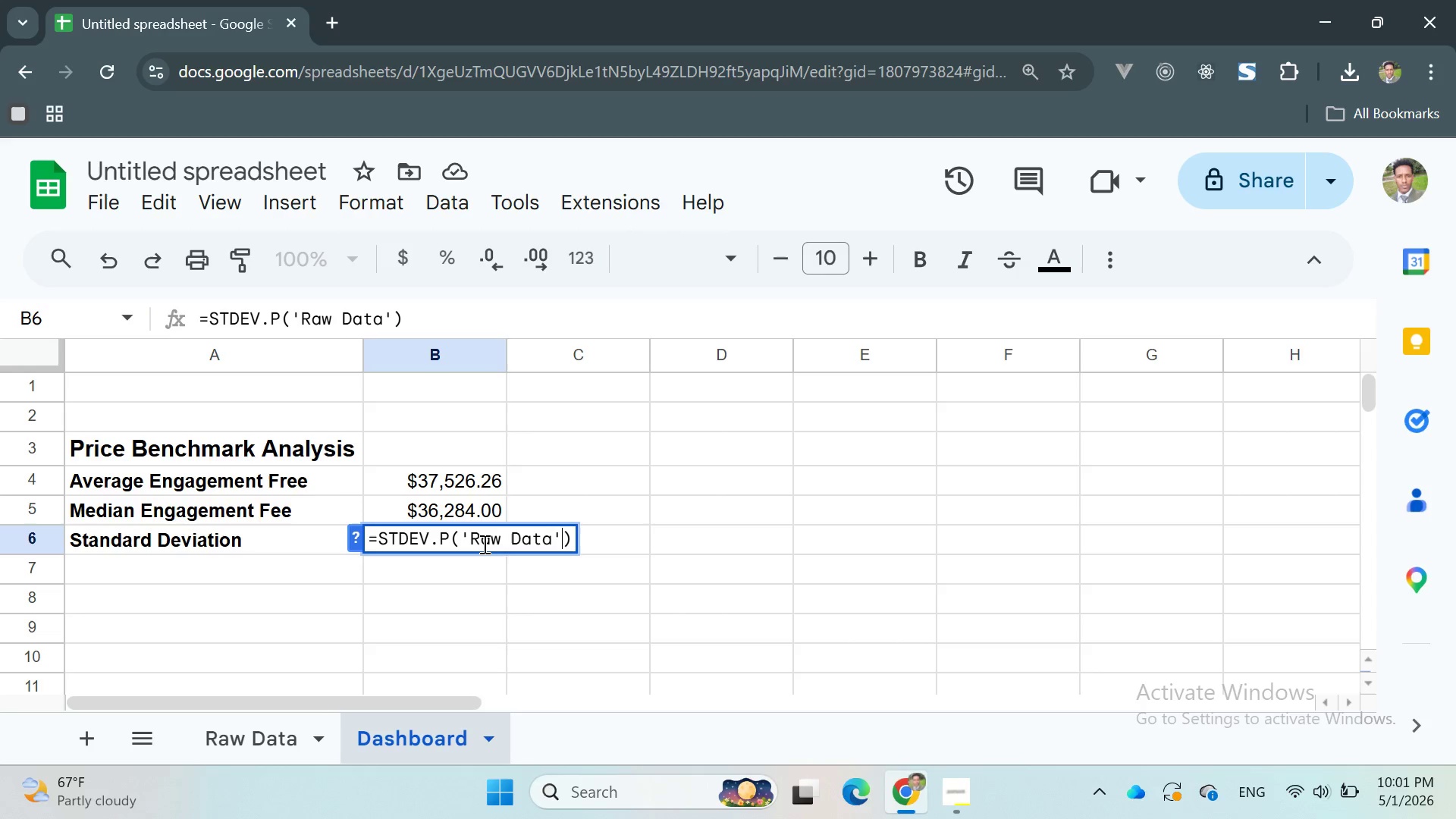 
type(!F2:F101)
 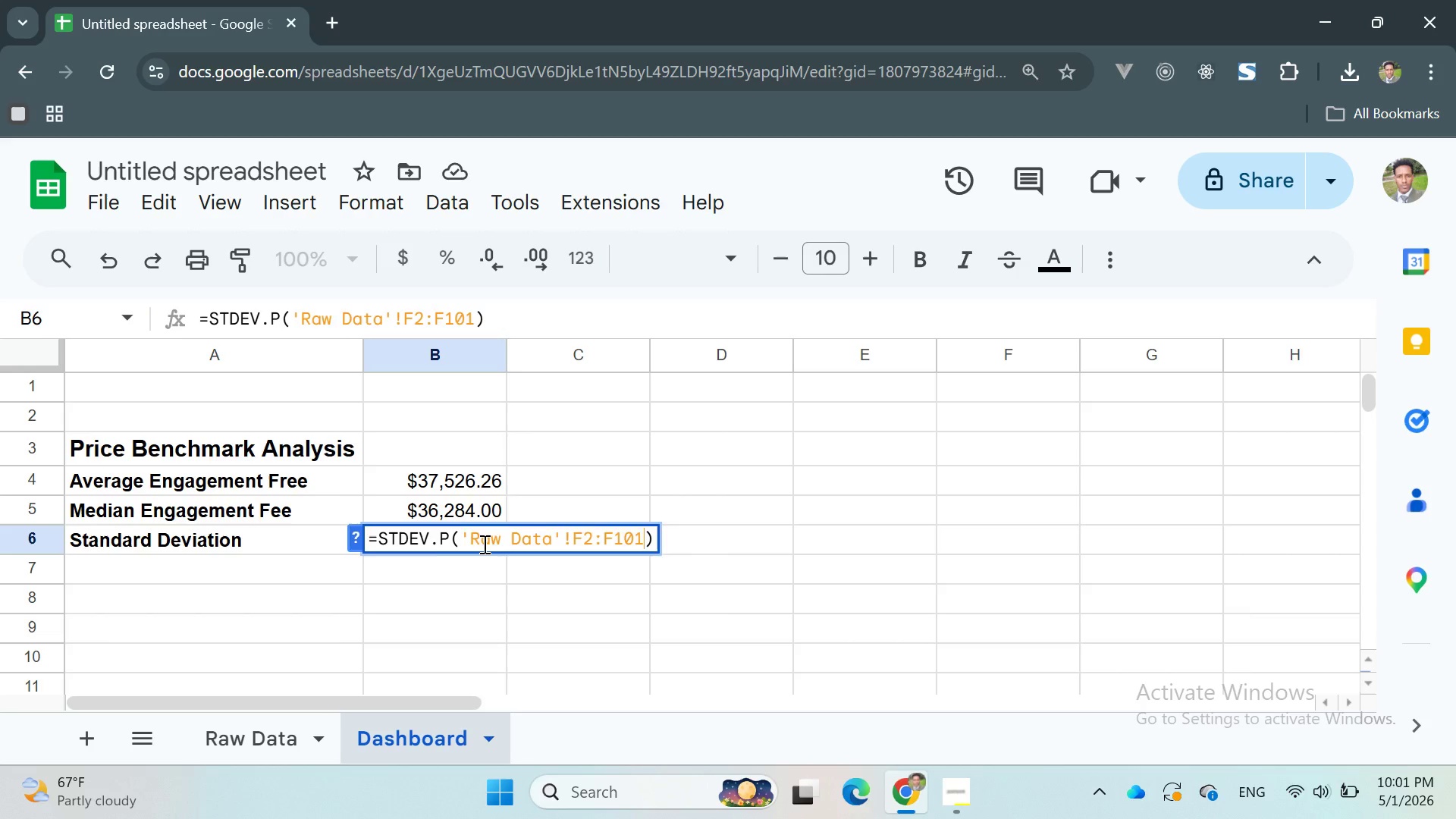 
key(Enter)
 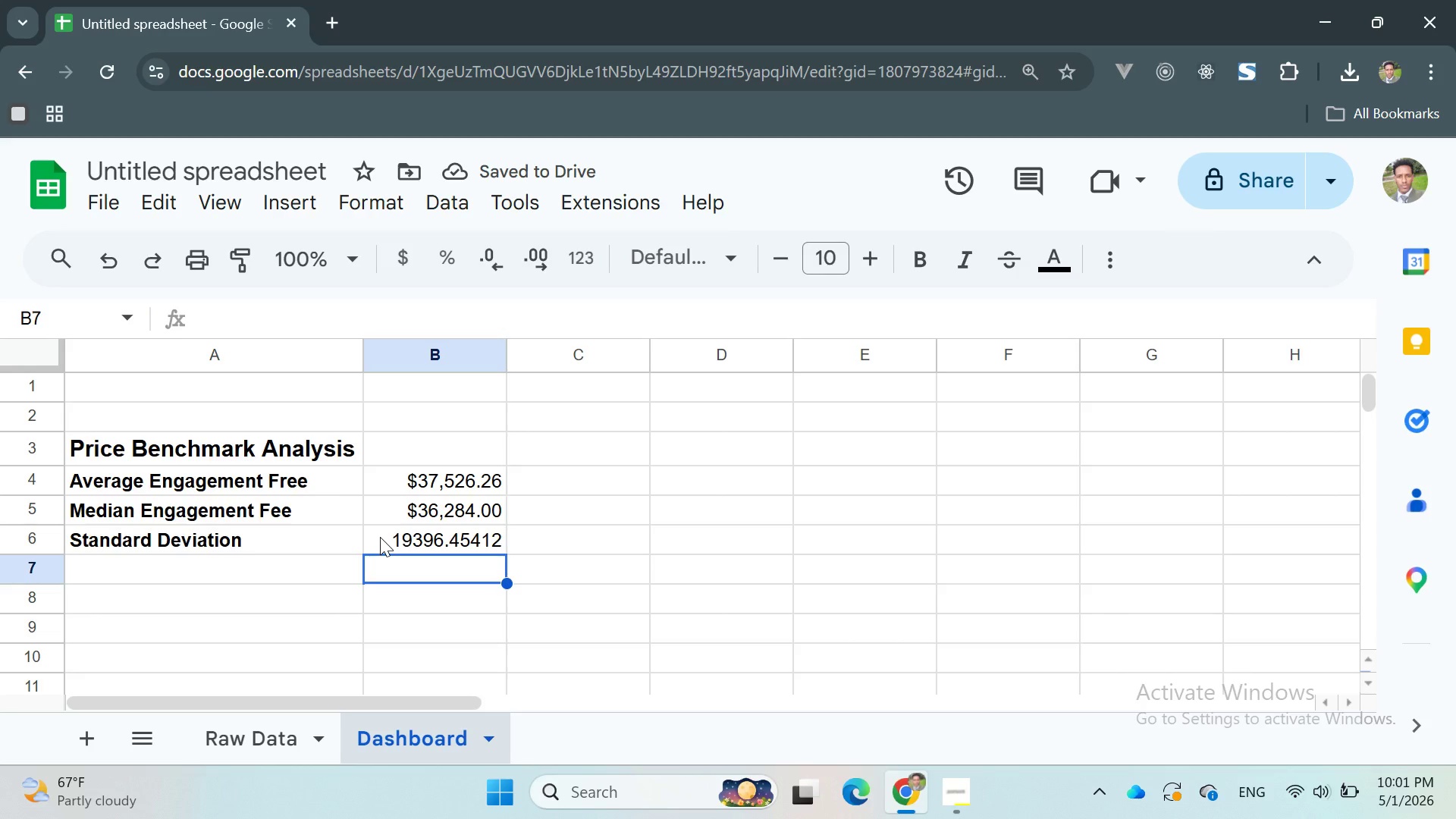 
left_click([380, 537])
 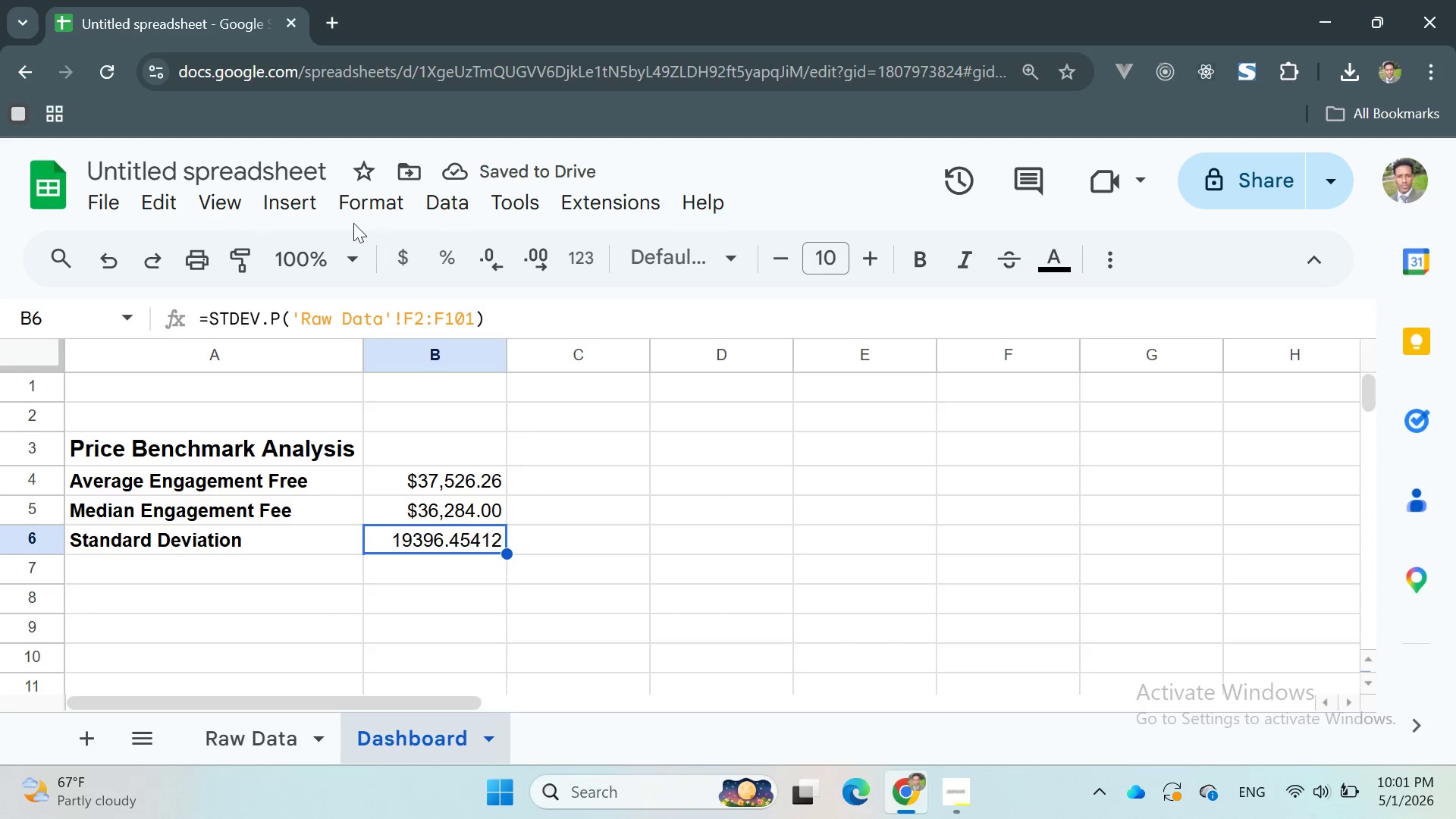 
left_click([362, 217])
 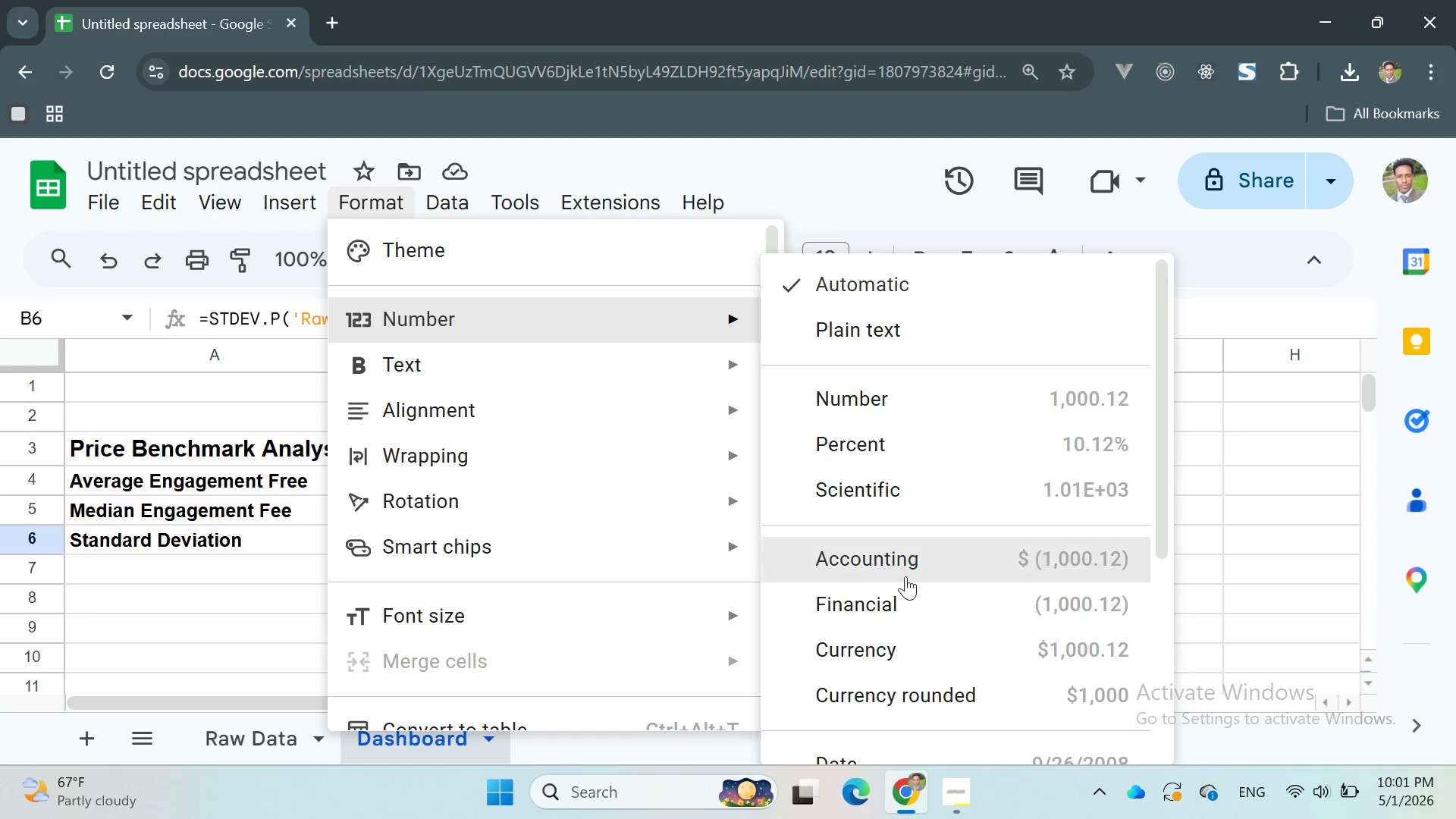 
left_click([887, 633])
 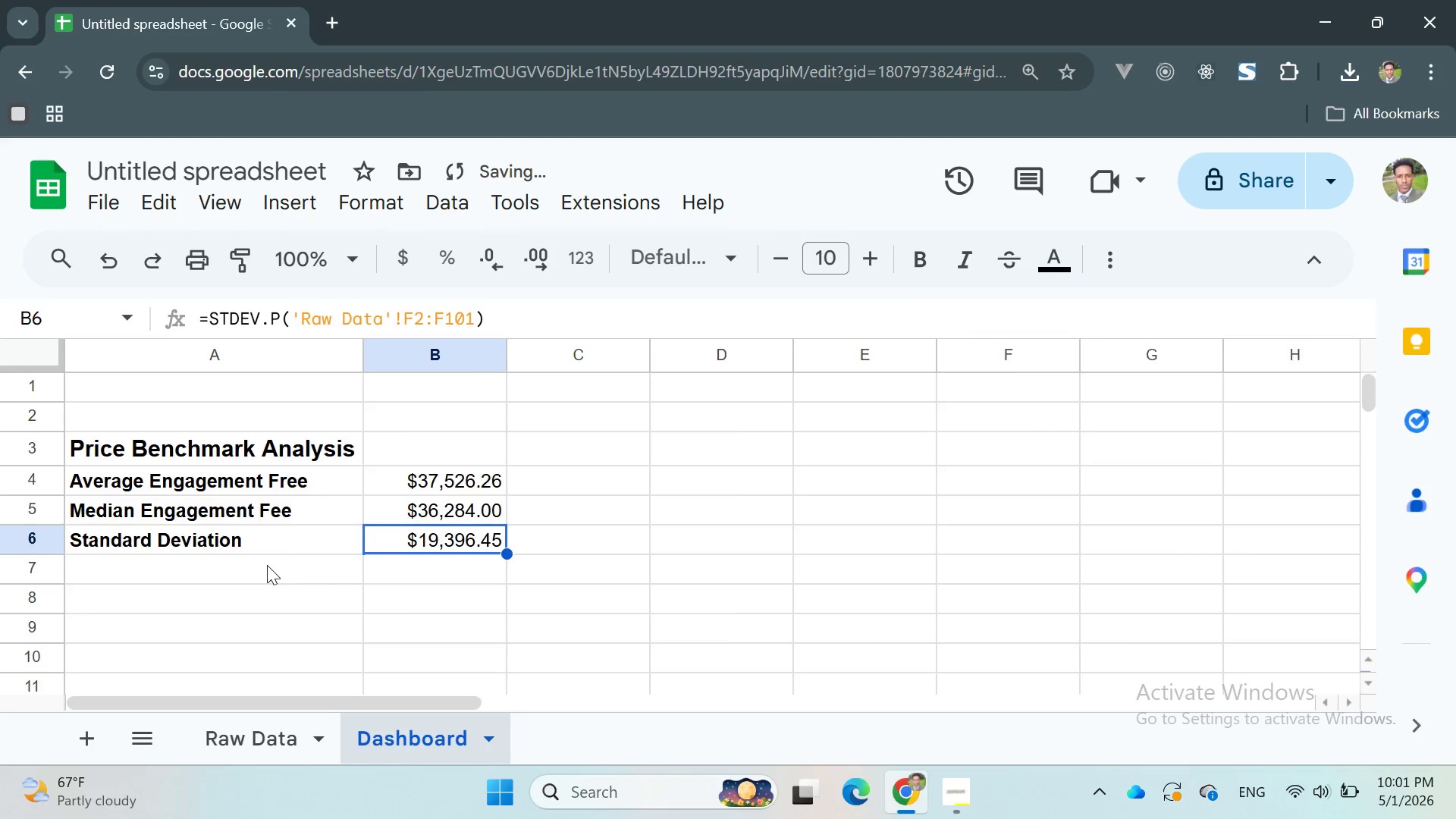 
left_click([246, 565])
 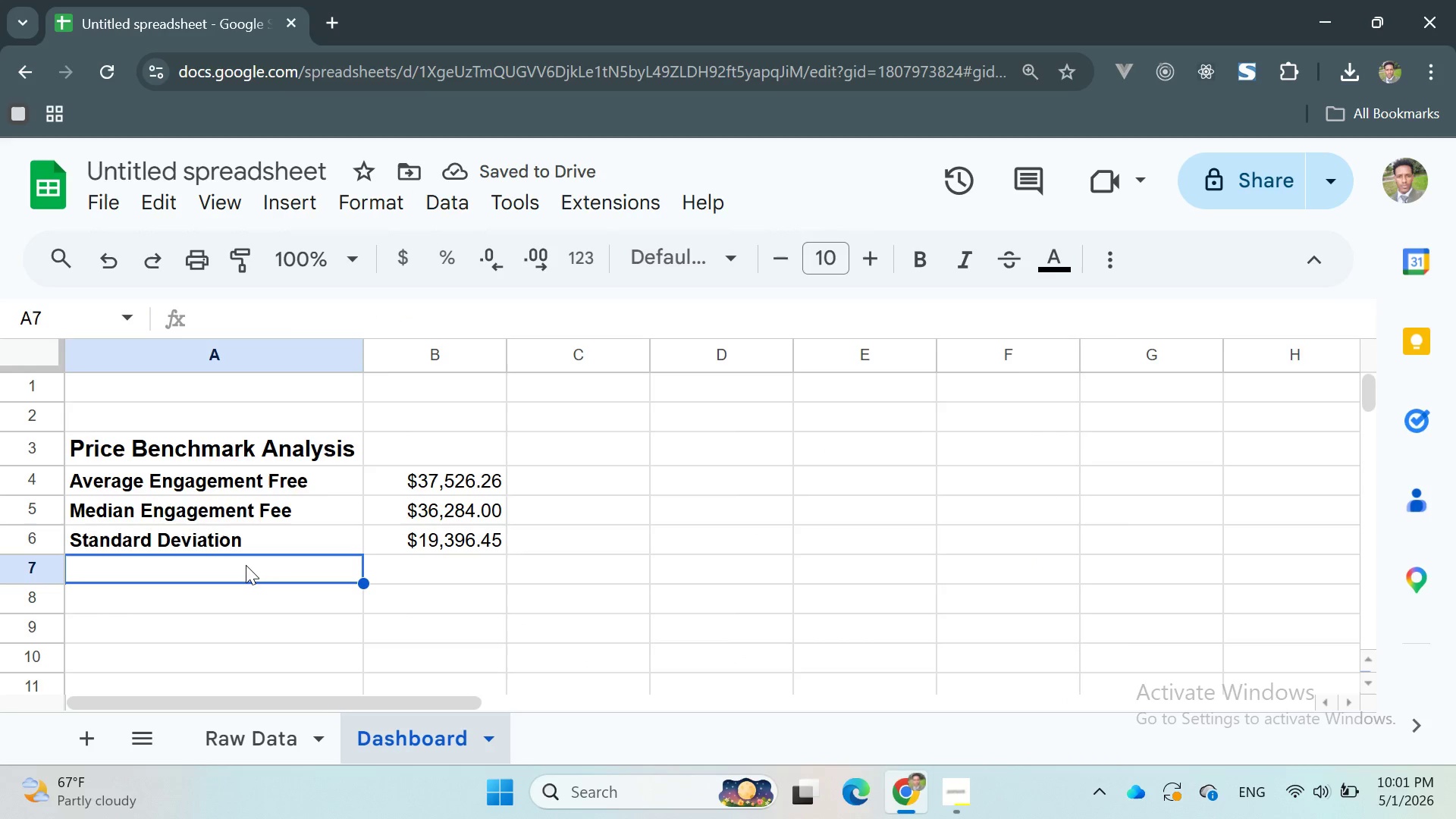 
type(25TH)
key(Backspace)
key(Backspace)
type(th Percintile)
 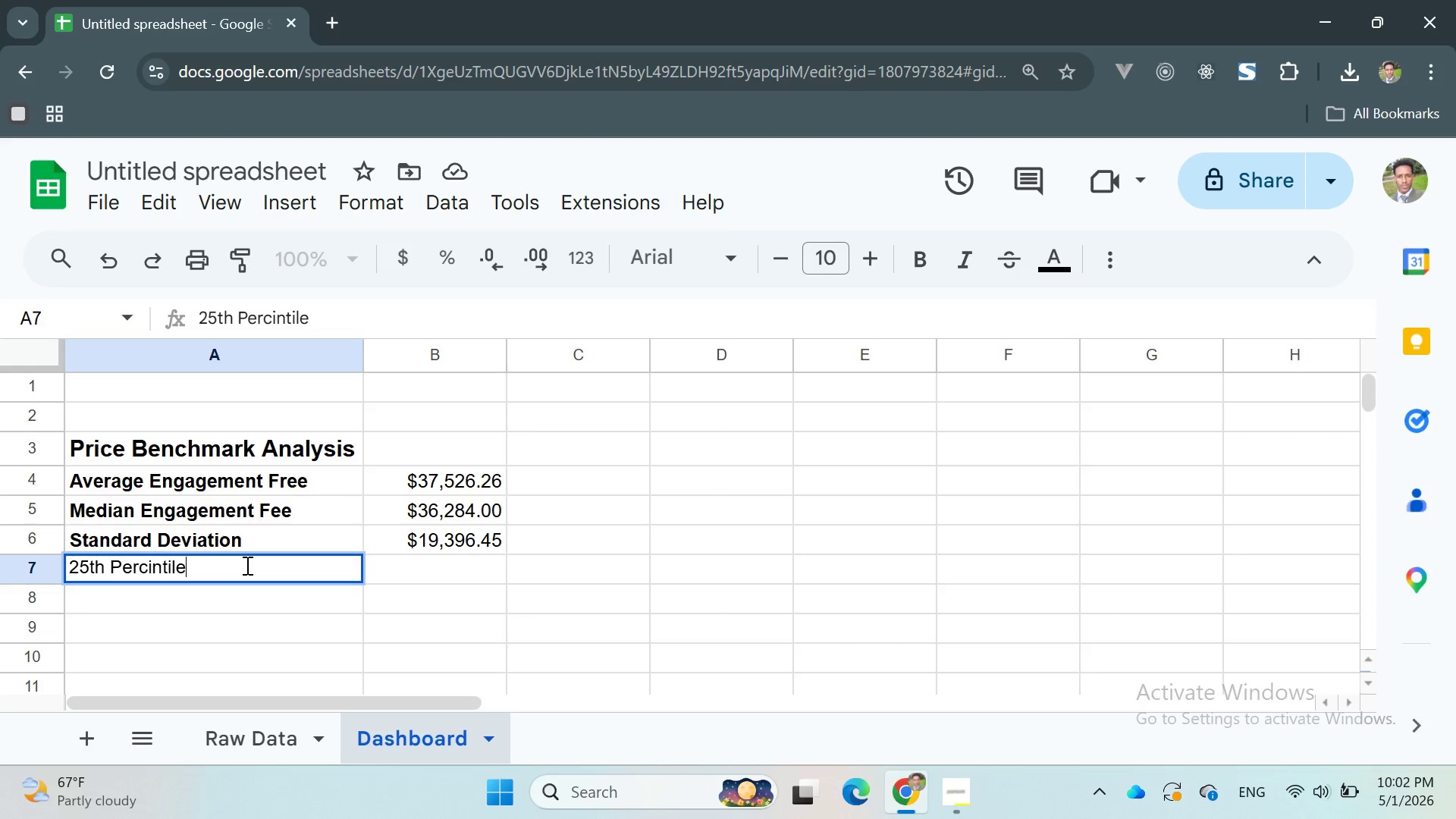 
key(Backspace)
key(Backspace)
key(Backspace)
key(Backspace)
key(Backspace)
key(Backspace)
type(entile)
 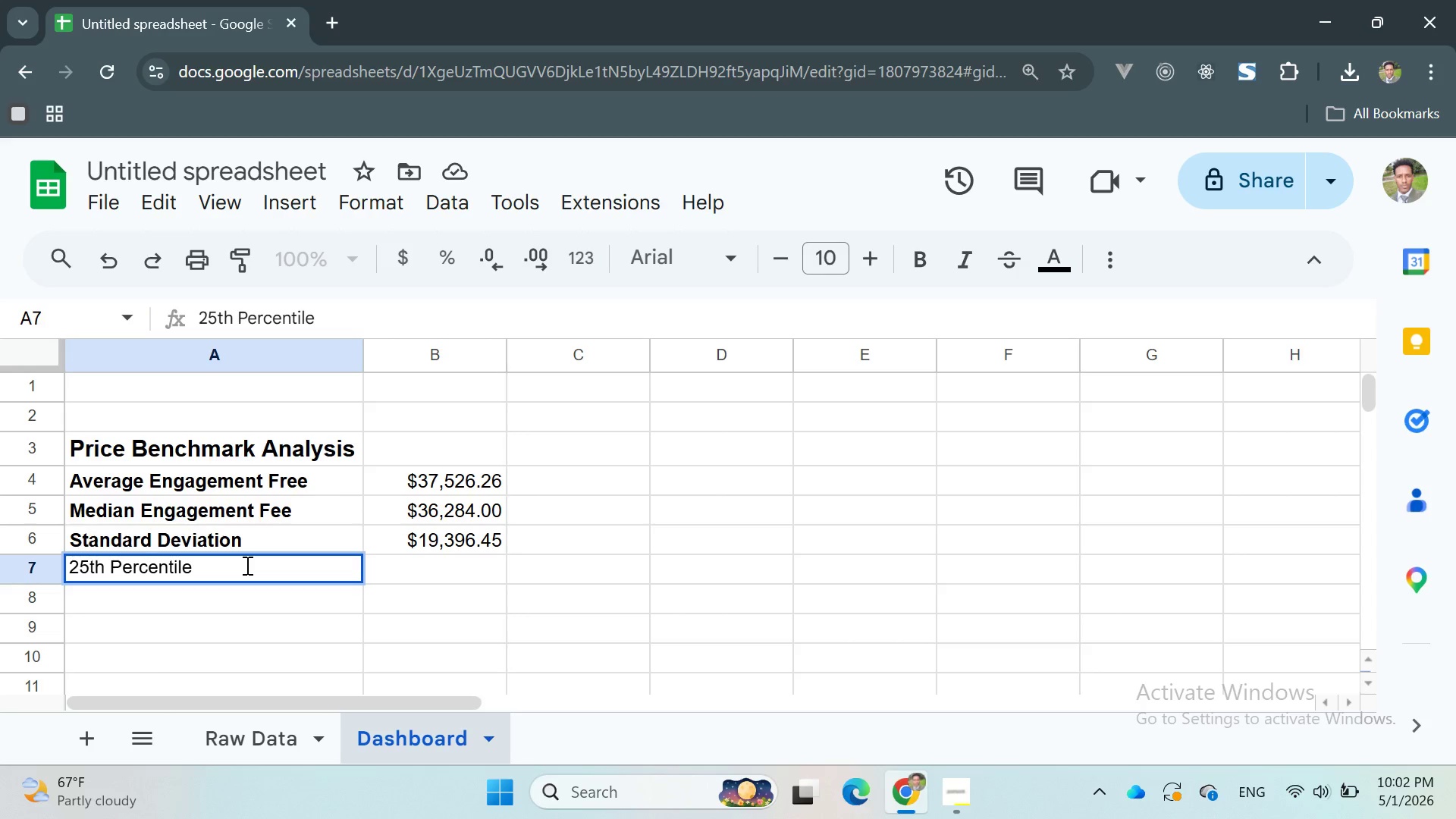 
wait(5.42)
 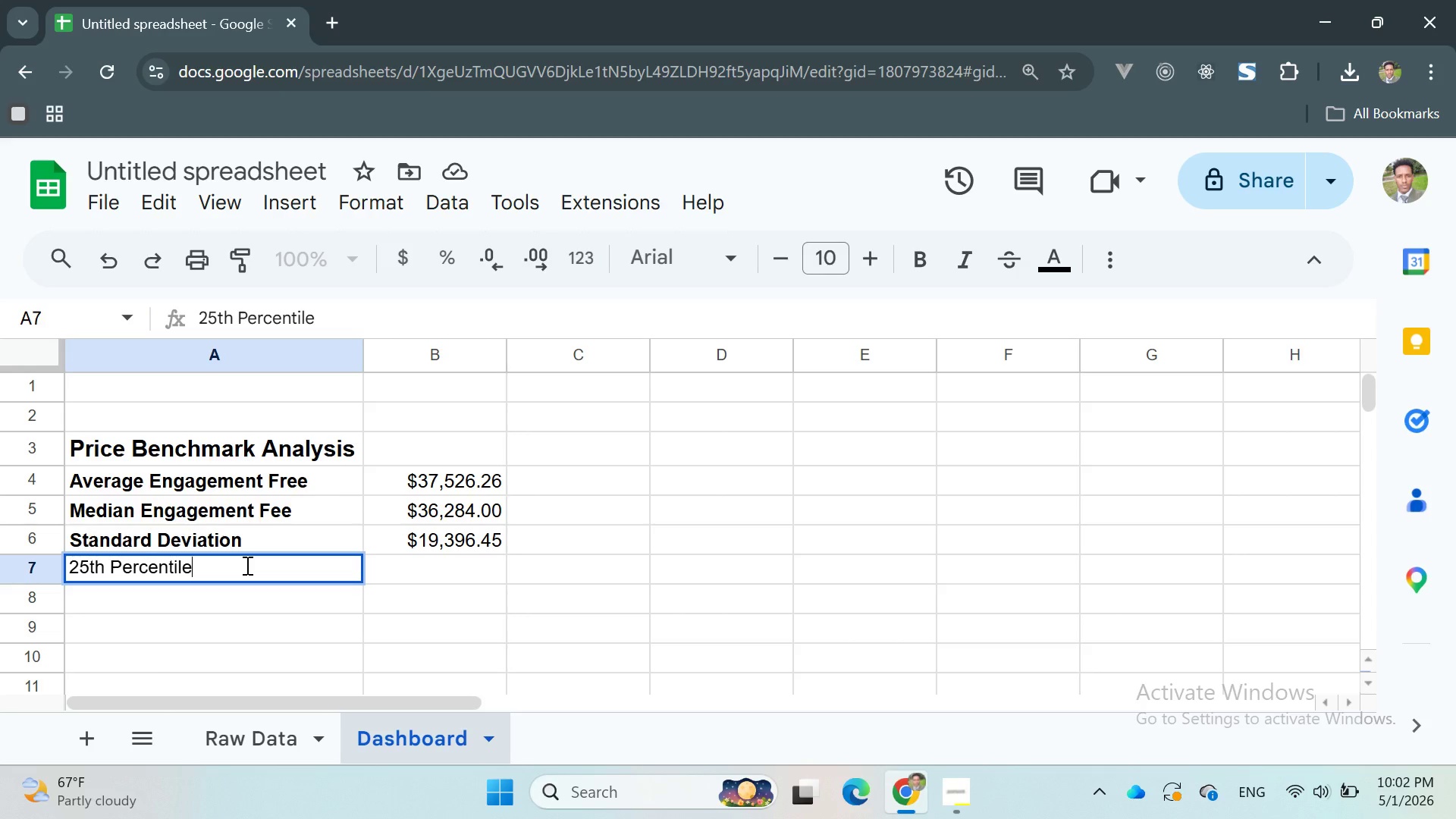 
type( ())
 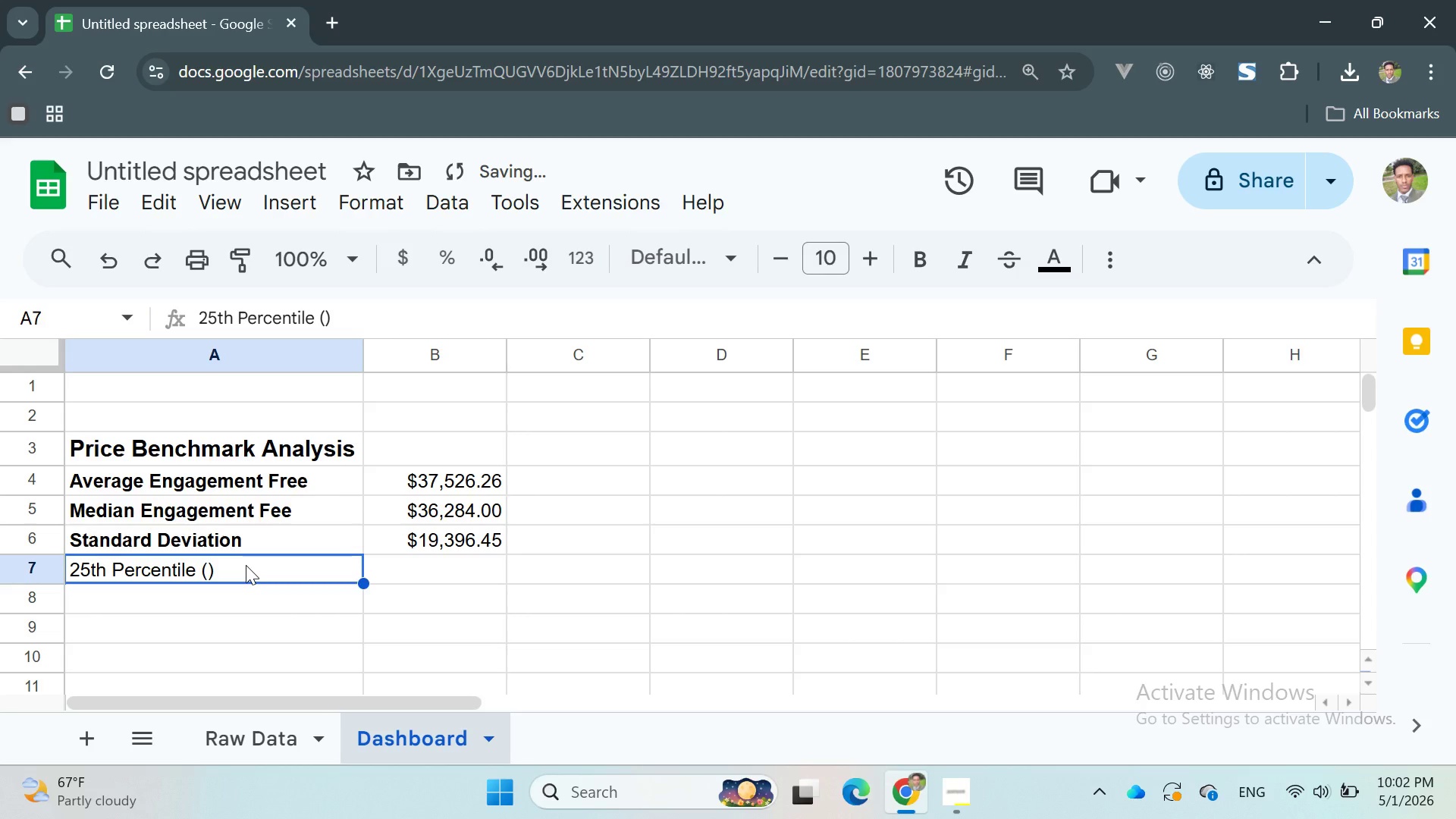 
 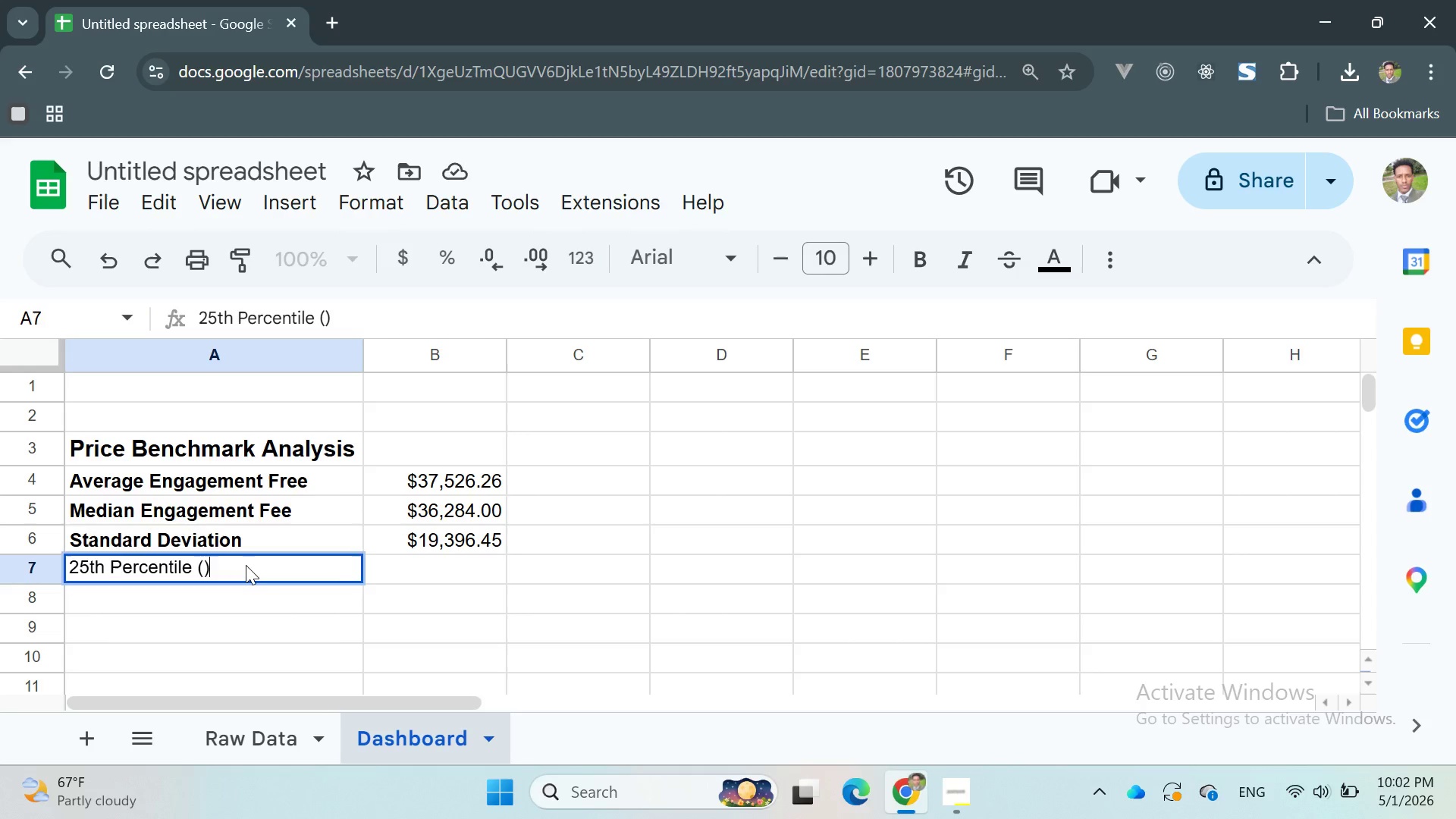 
key(ArrowLeft)
 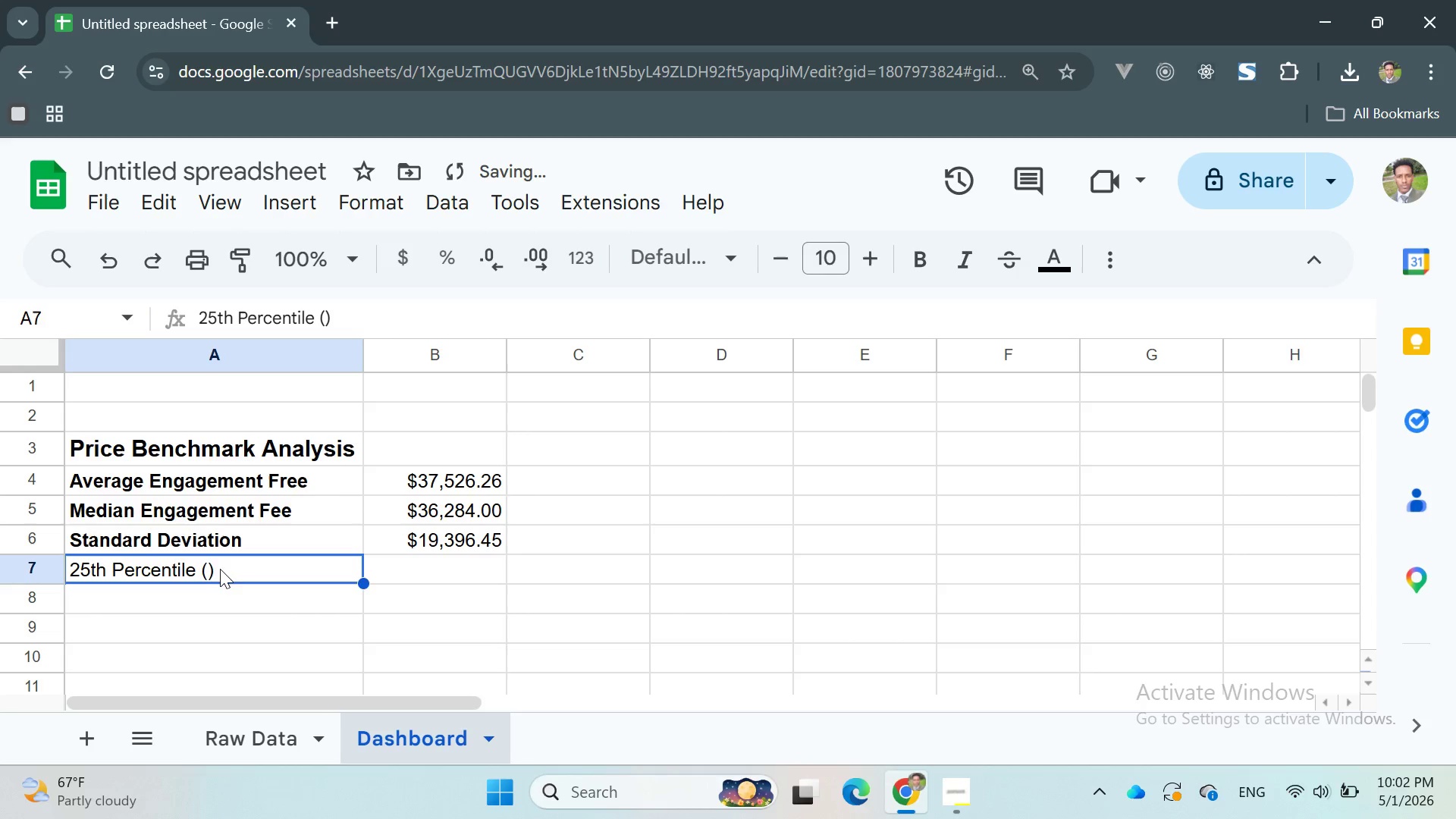 
double_click([215, 571])
 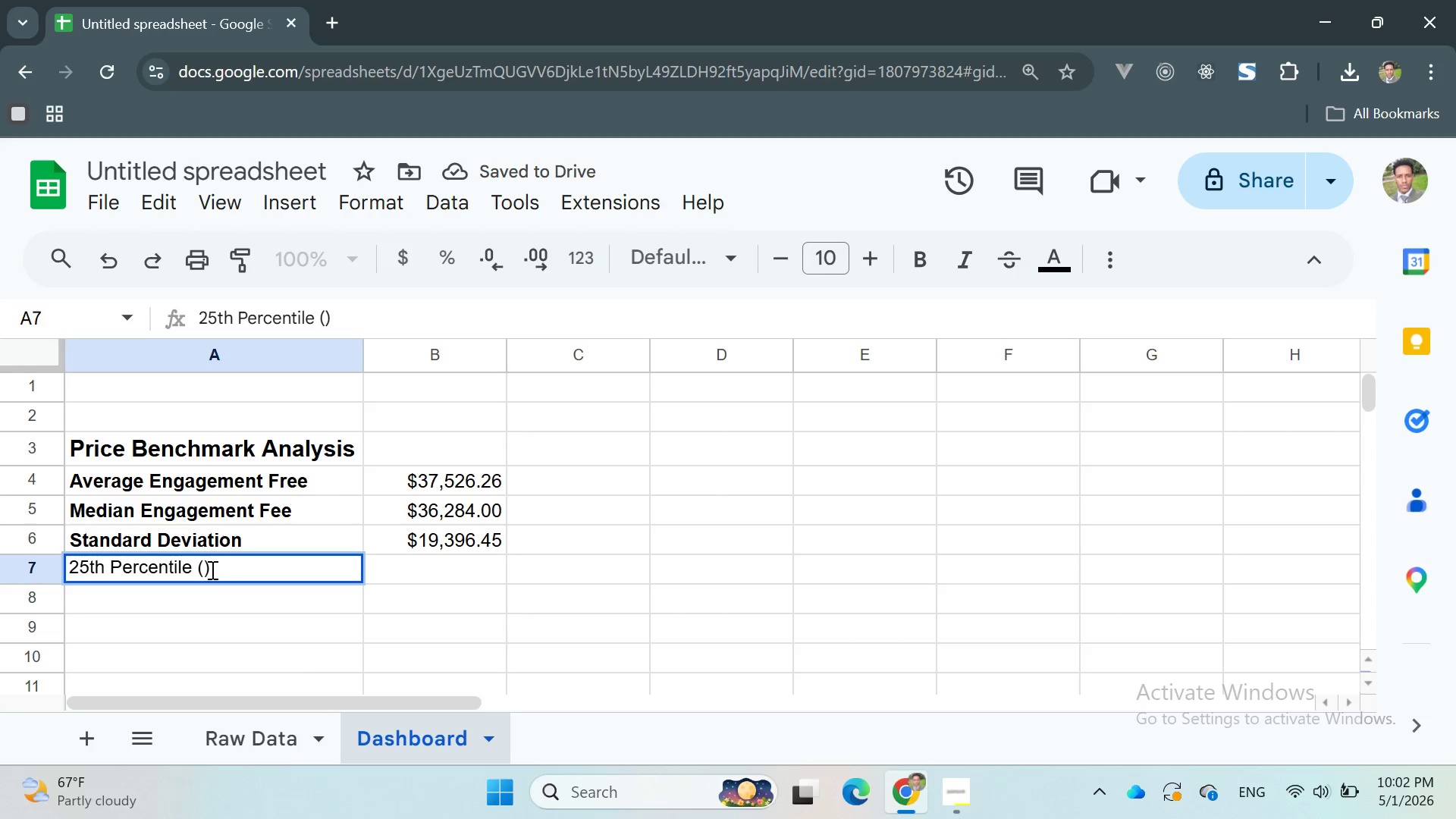 
left_click([211, 570])
 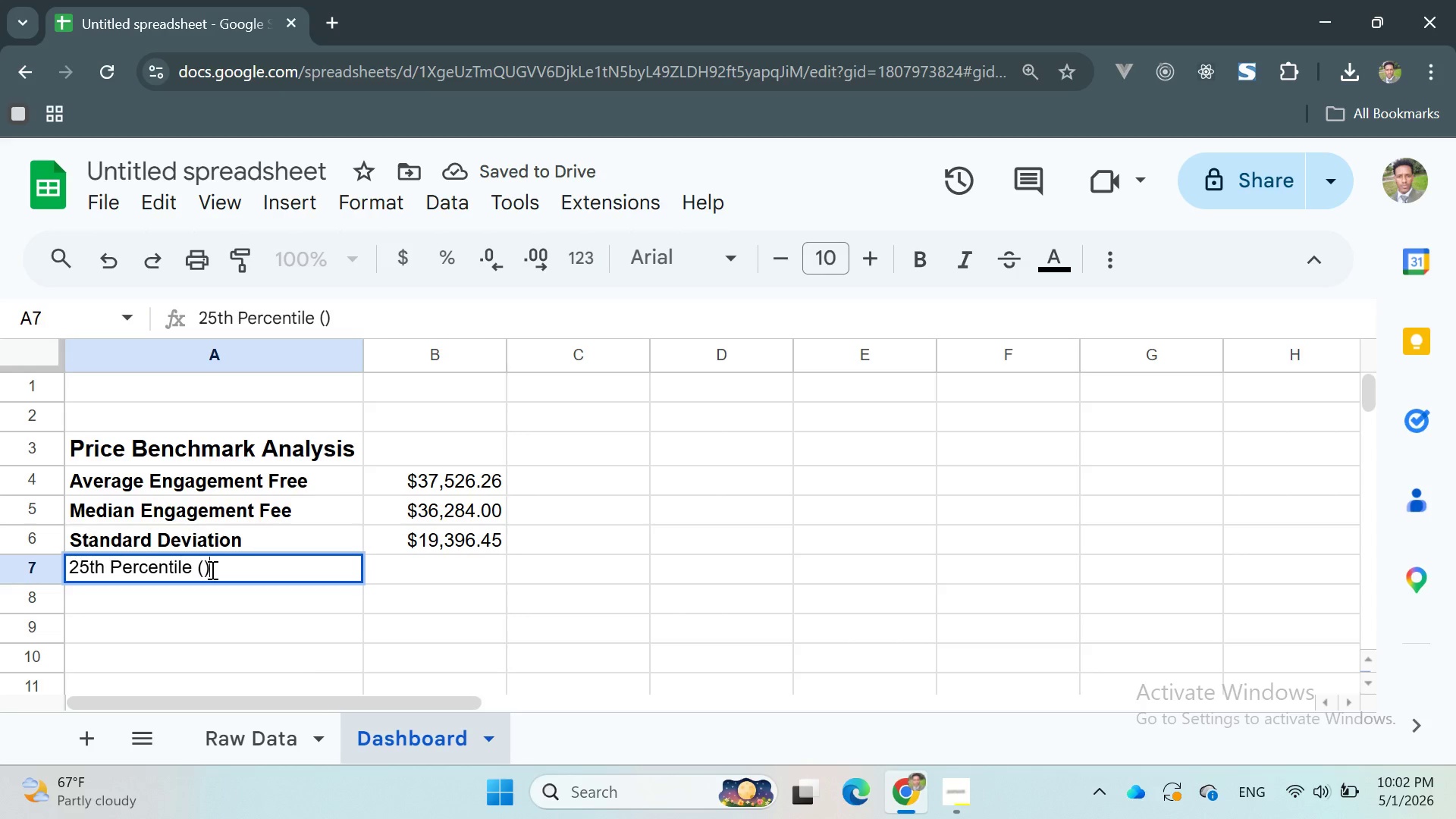 
key(ArrowLeft)
 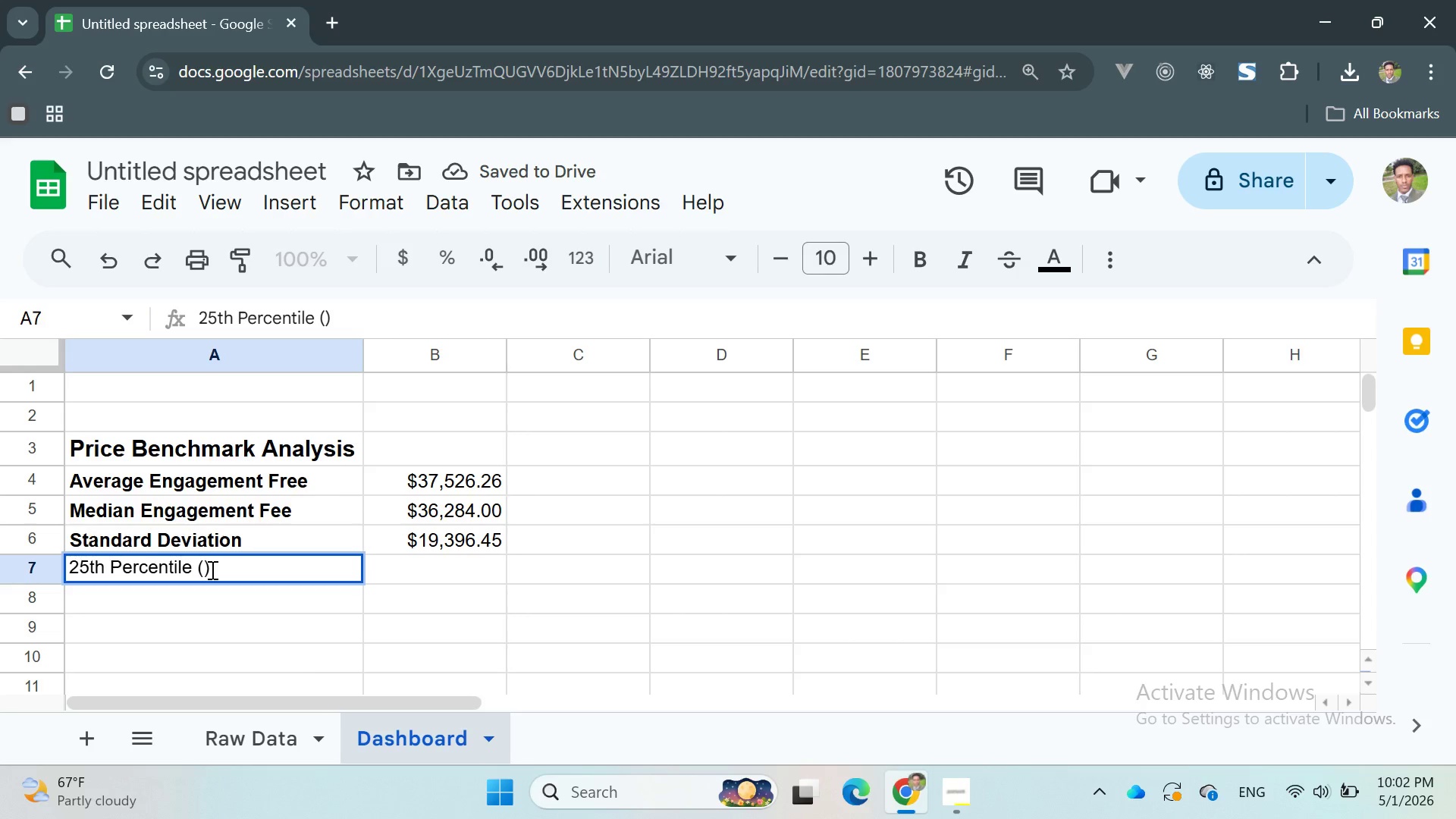 
type(Q1)
 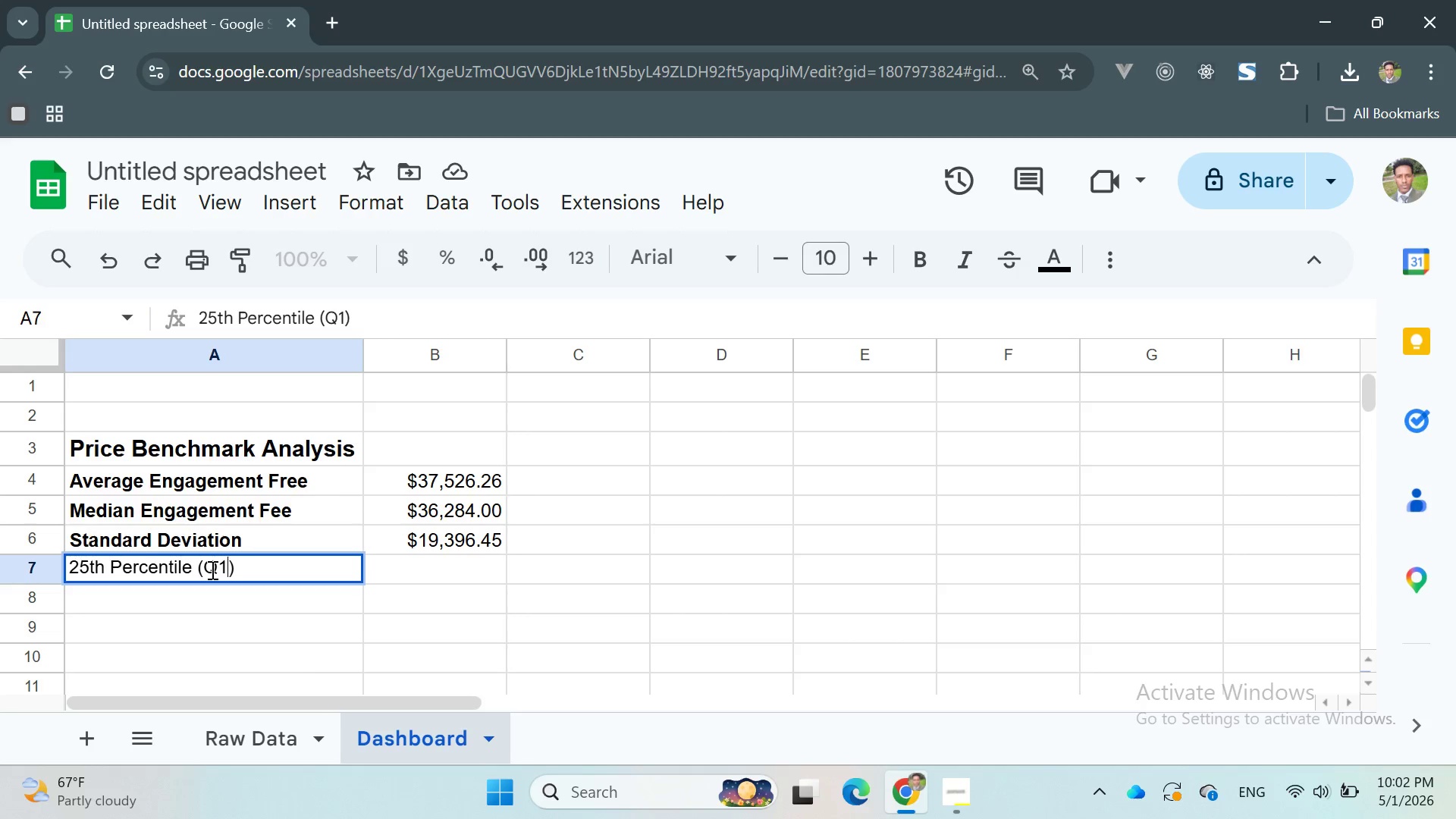 
key(ArrowRight)
 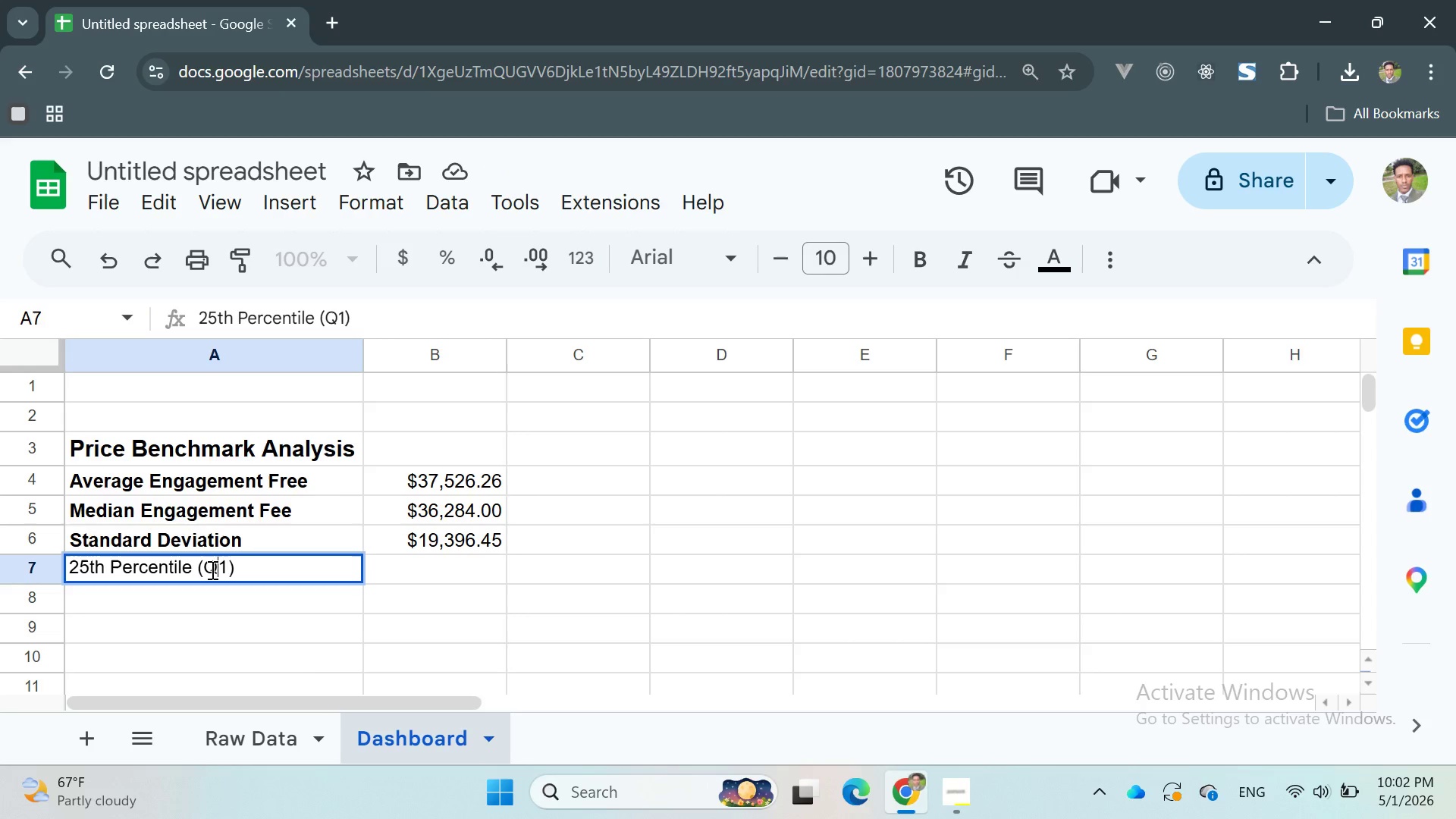 
double_click([211, 570])
 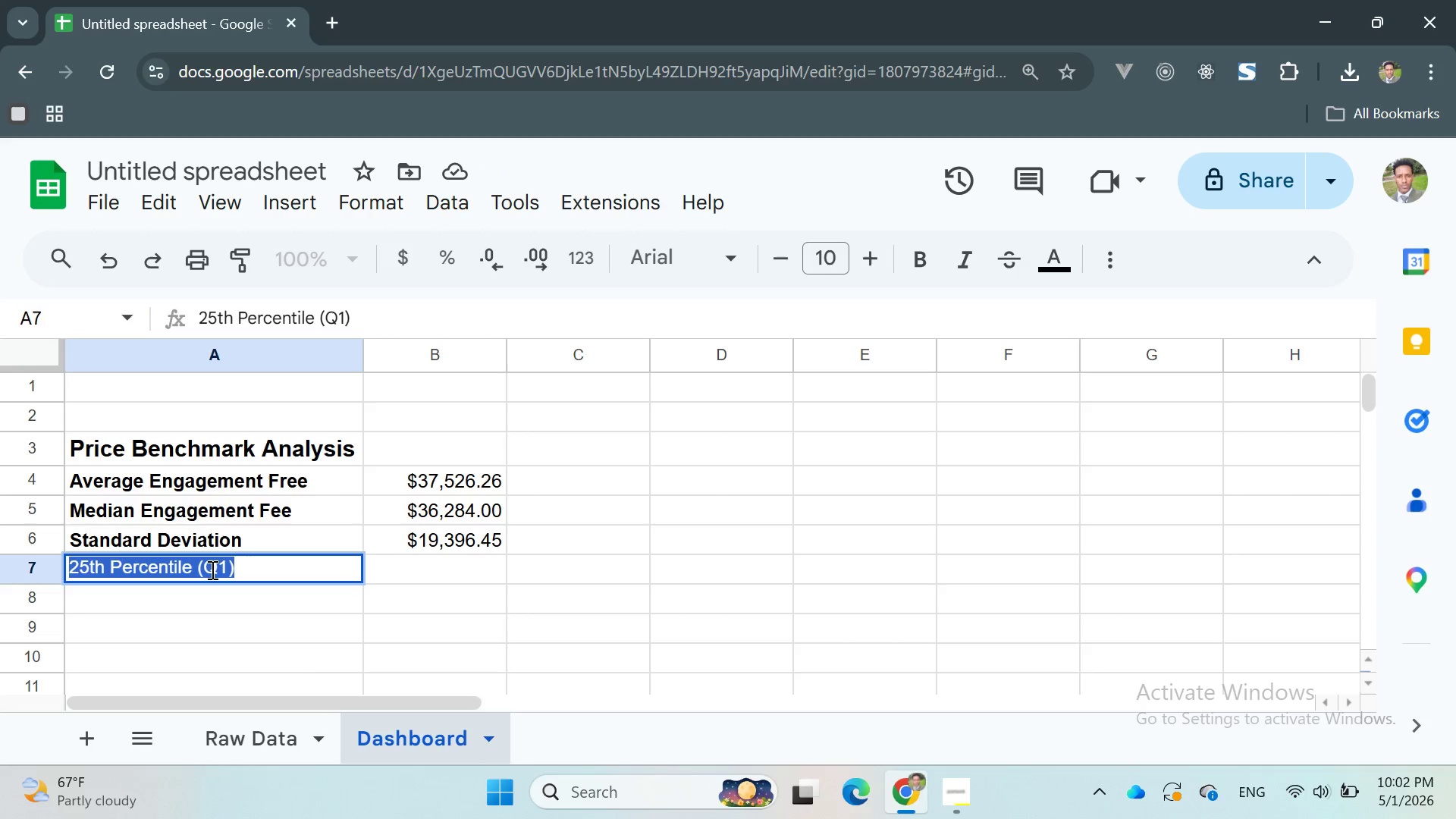 
triple_click([211, 570])
 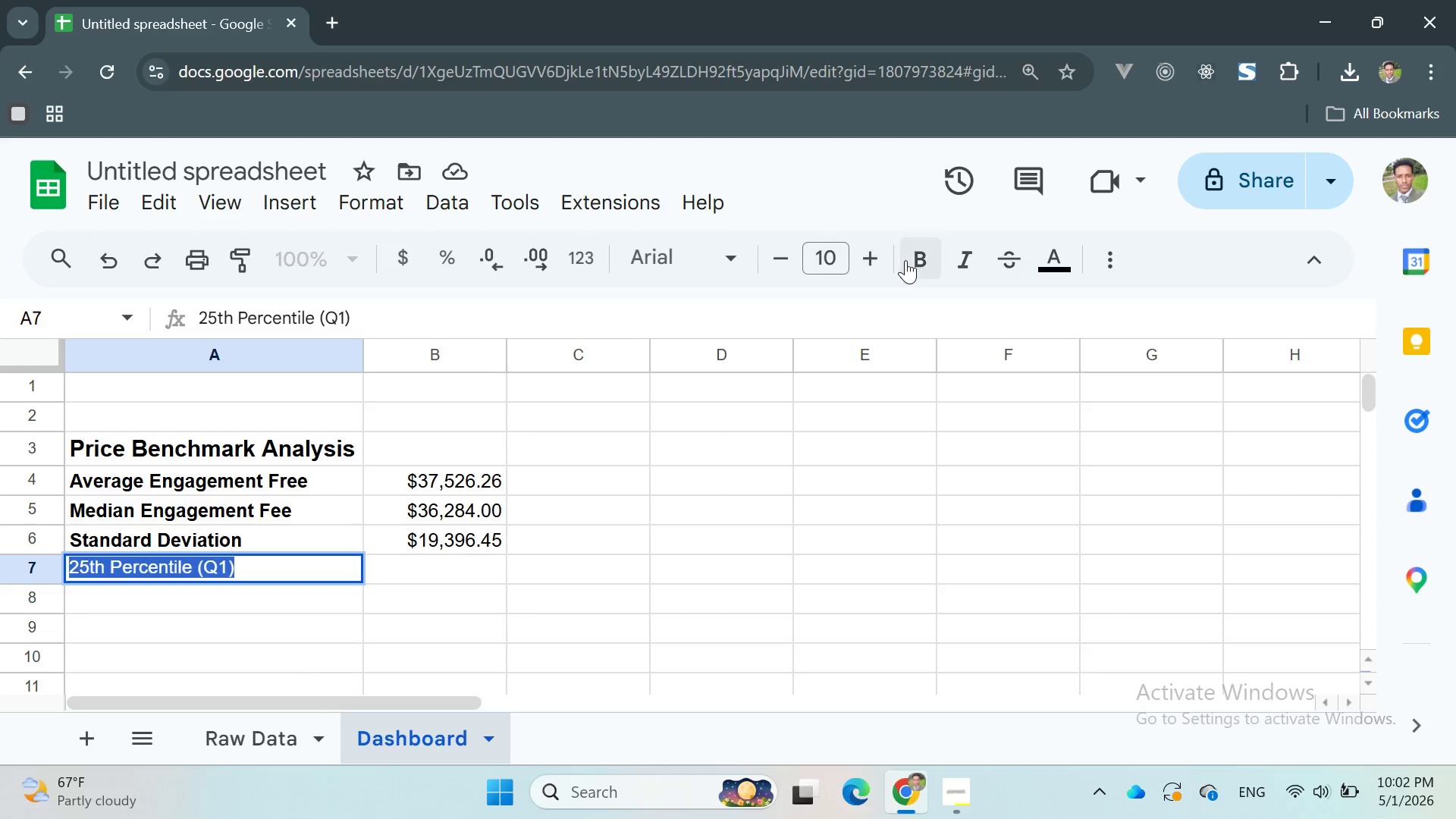 
left_click([915, 260])
 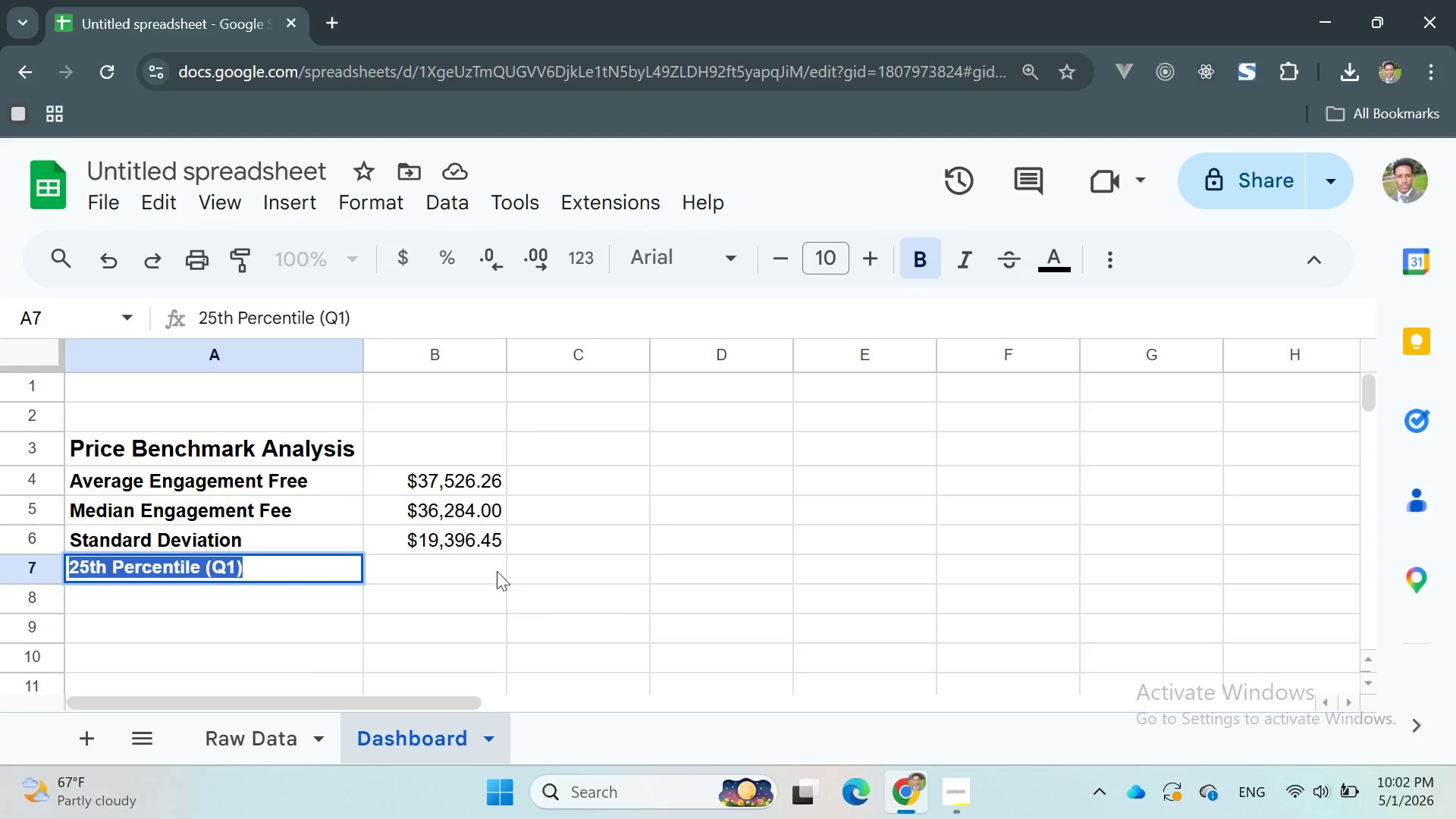 
left_click([464, 571])
 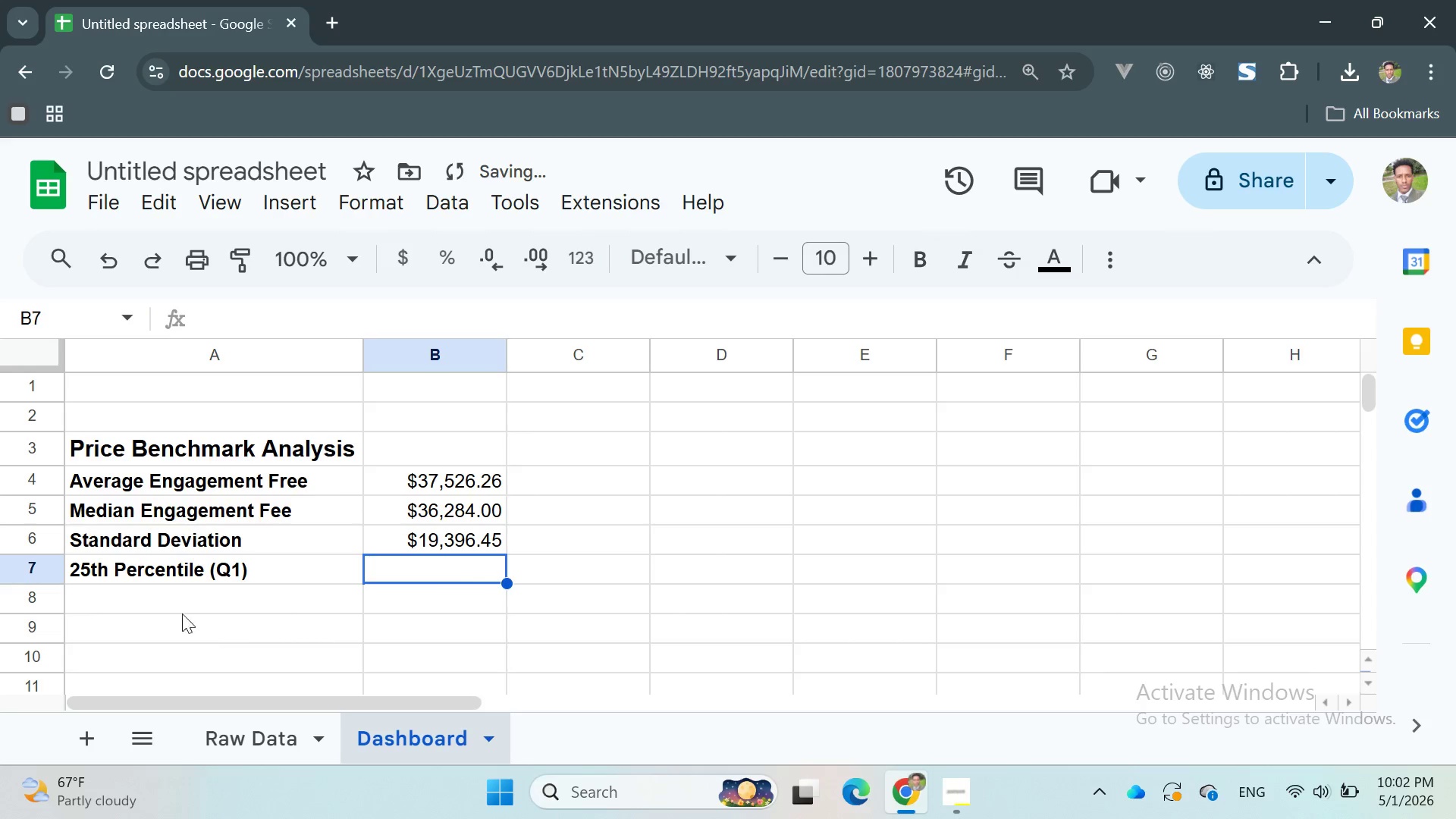 
left_click([157, 600])
 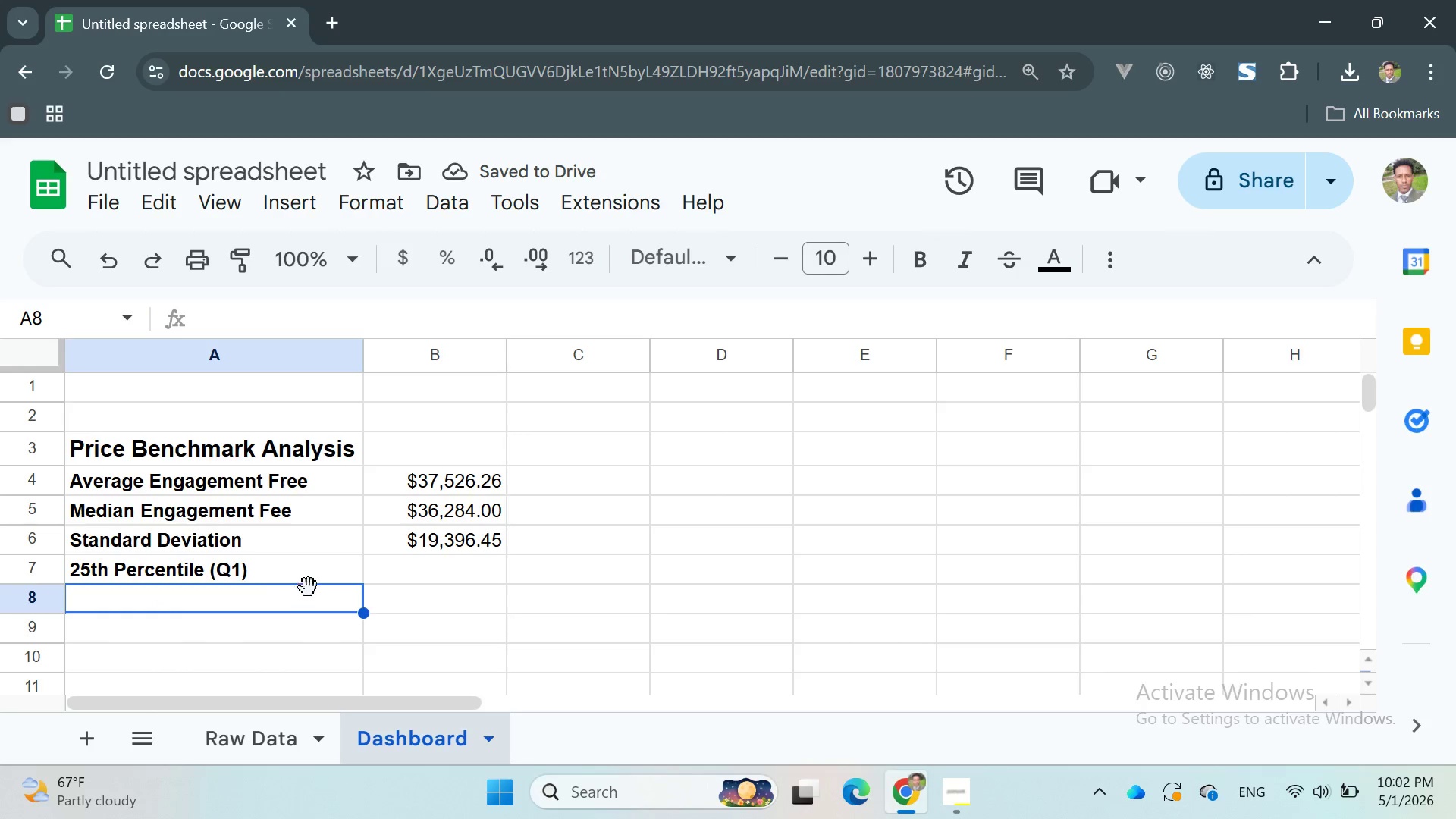 
double_click([395, 576])
 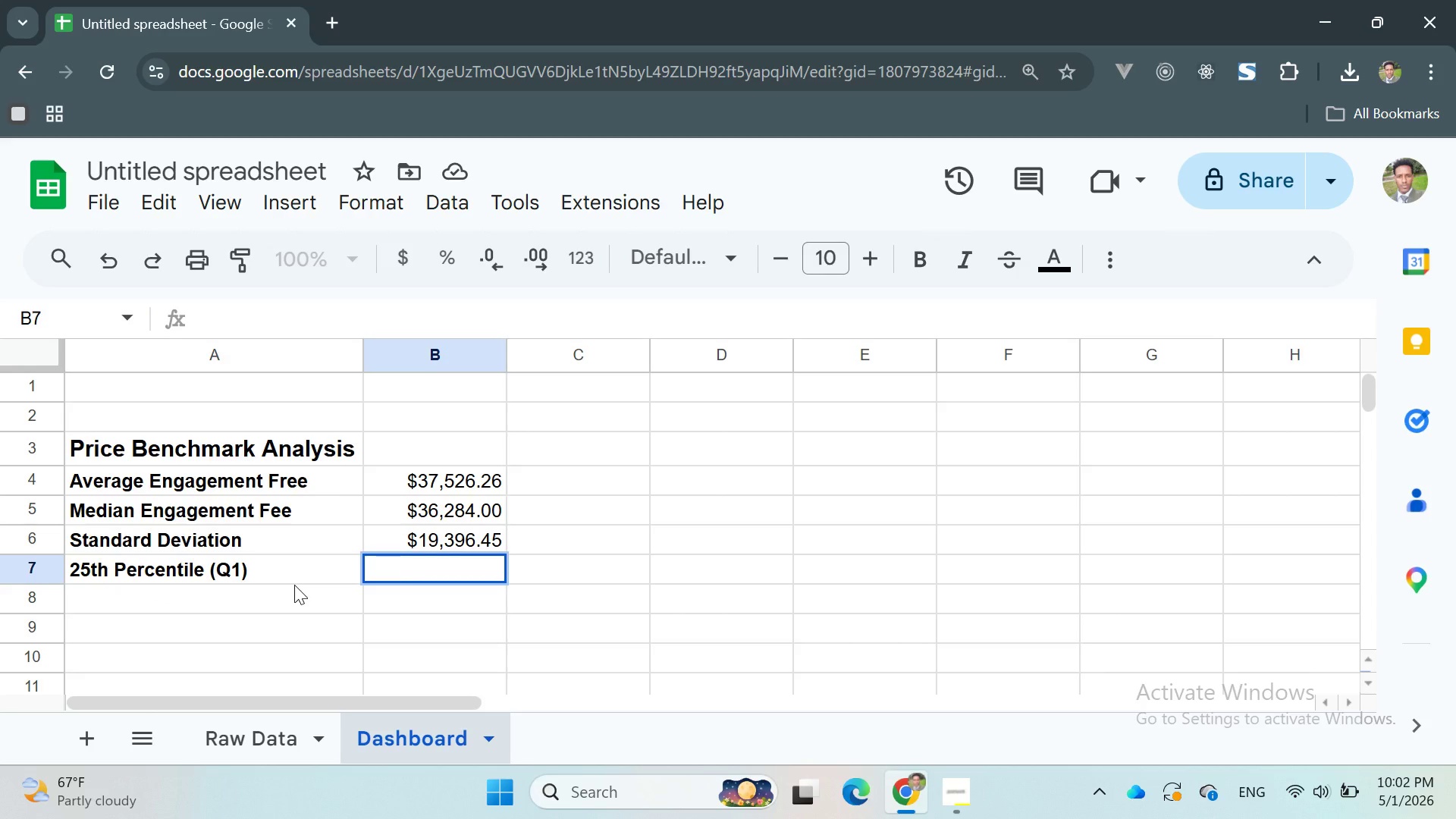 
type(=QUART)
 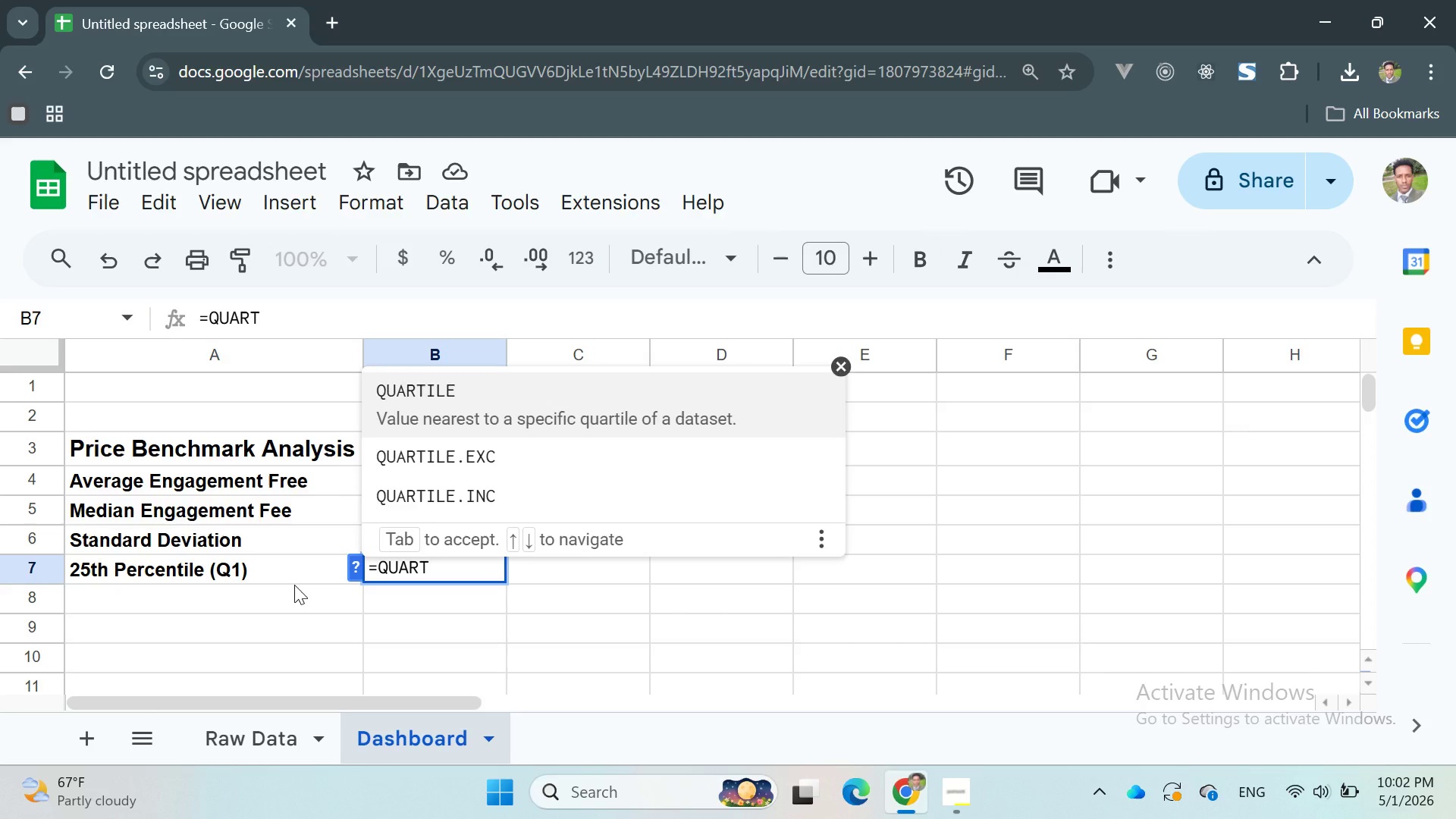 
key(Enter)
 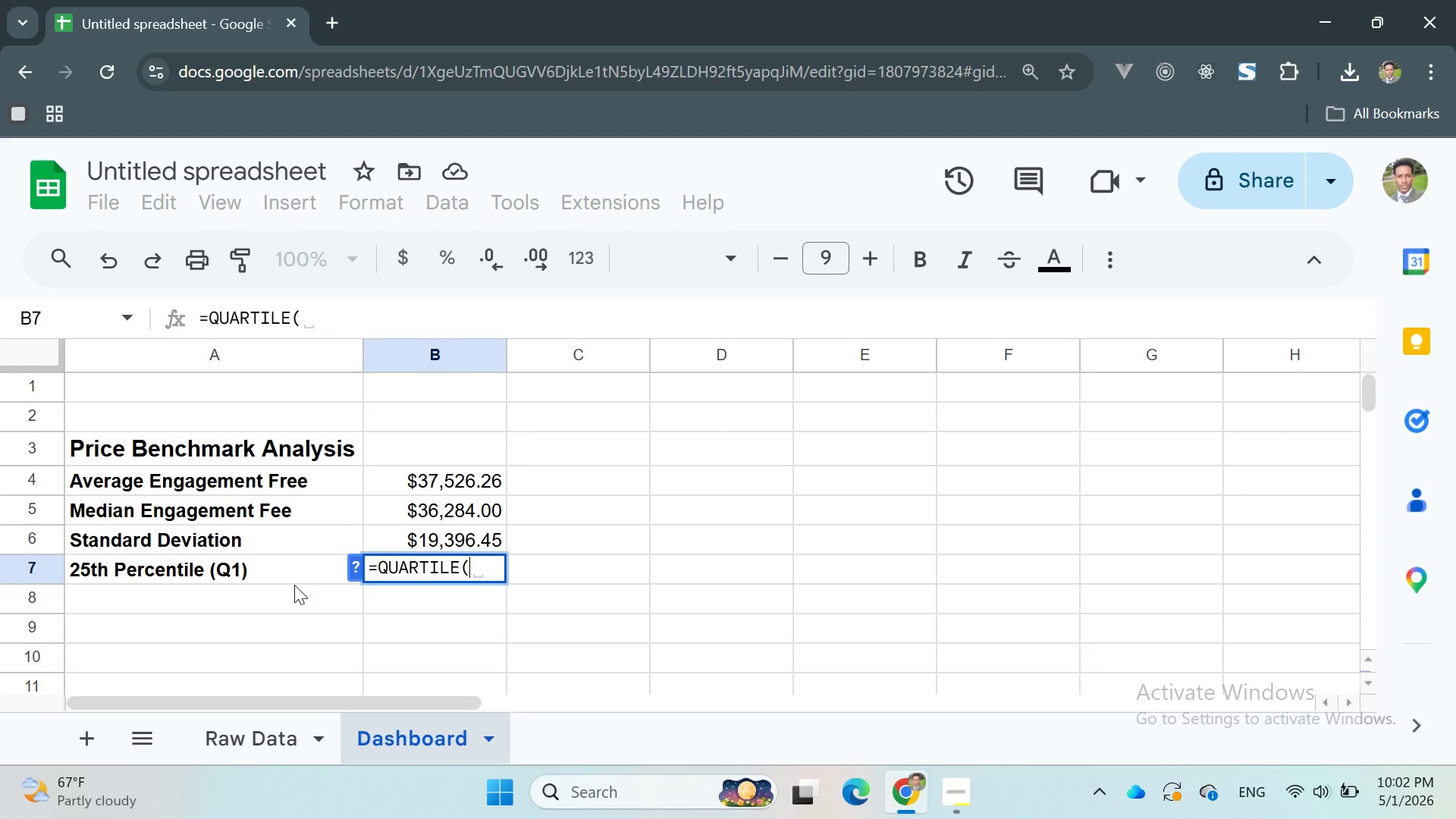 
wait(7.34)
 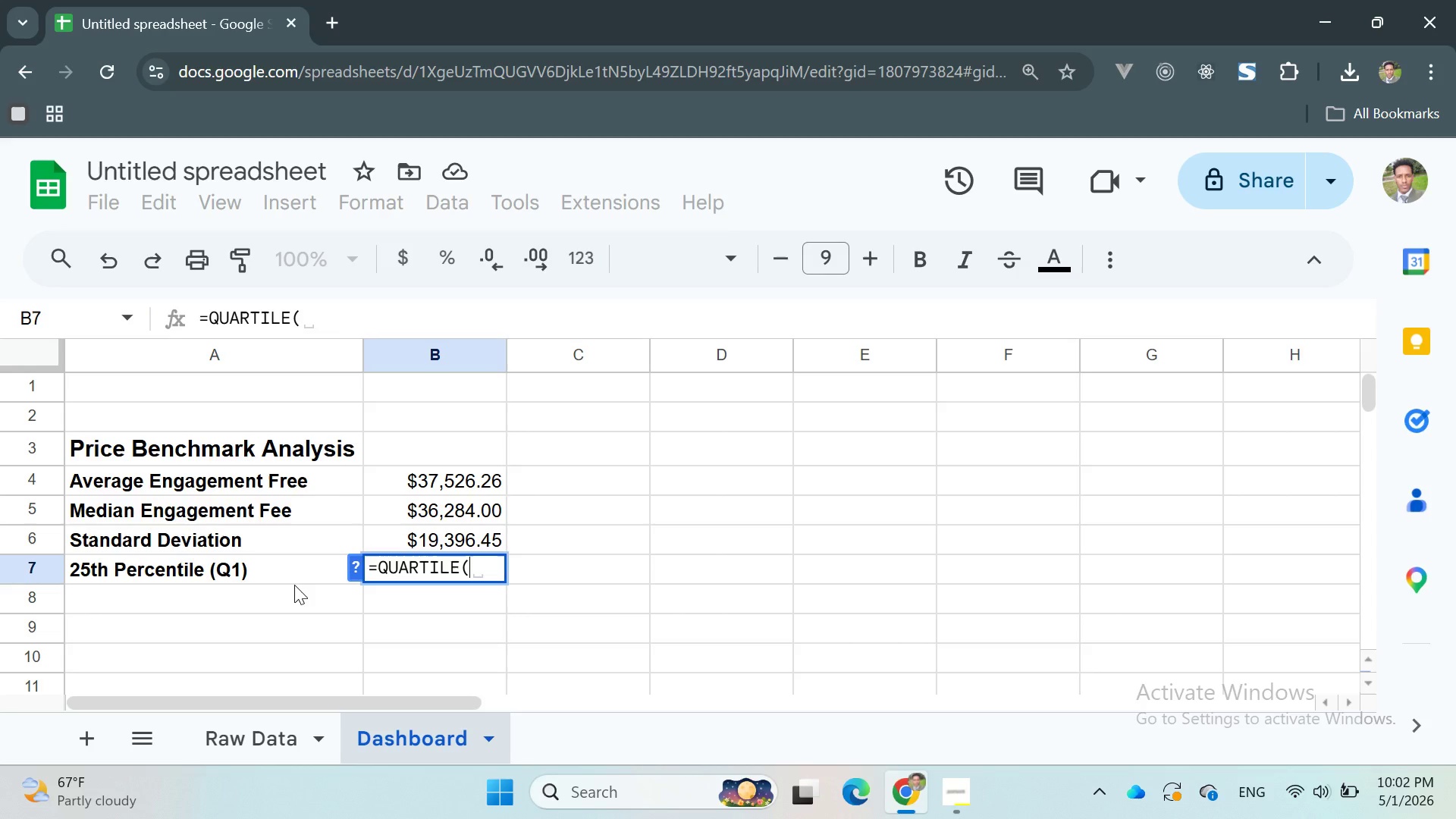 
key(Quote)
 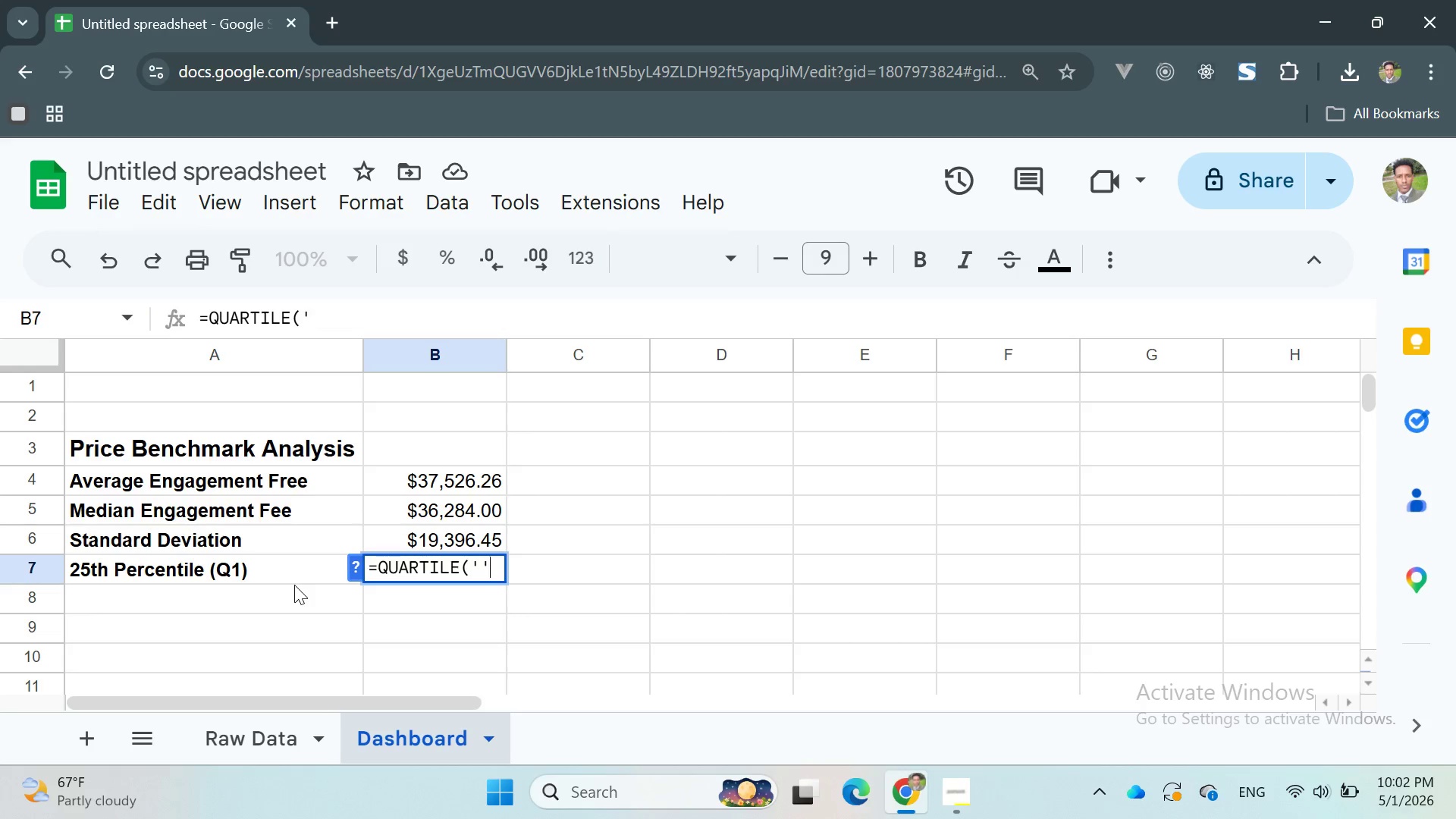 
key(Quote)
 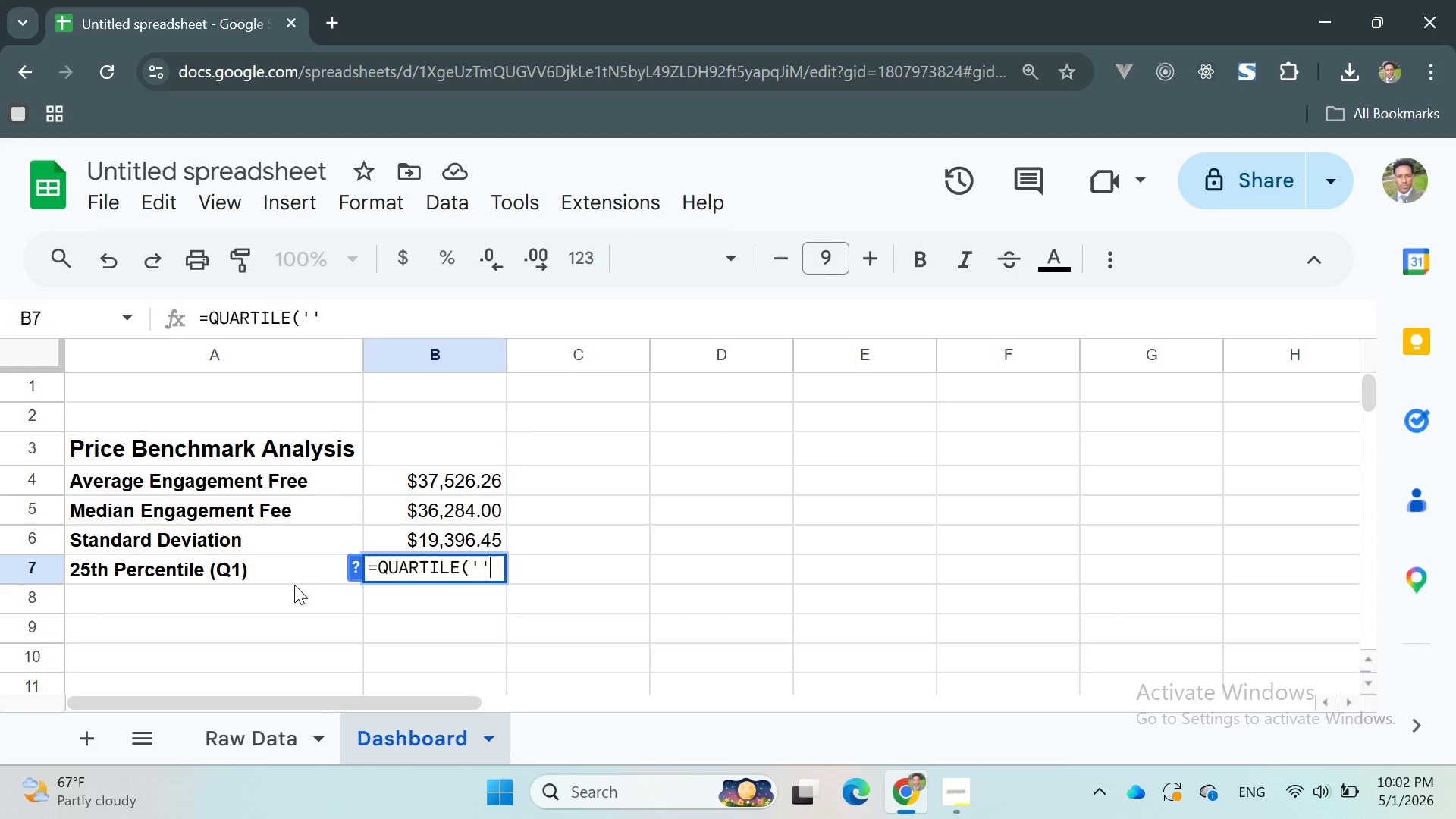 
key(ArrowLeft)
 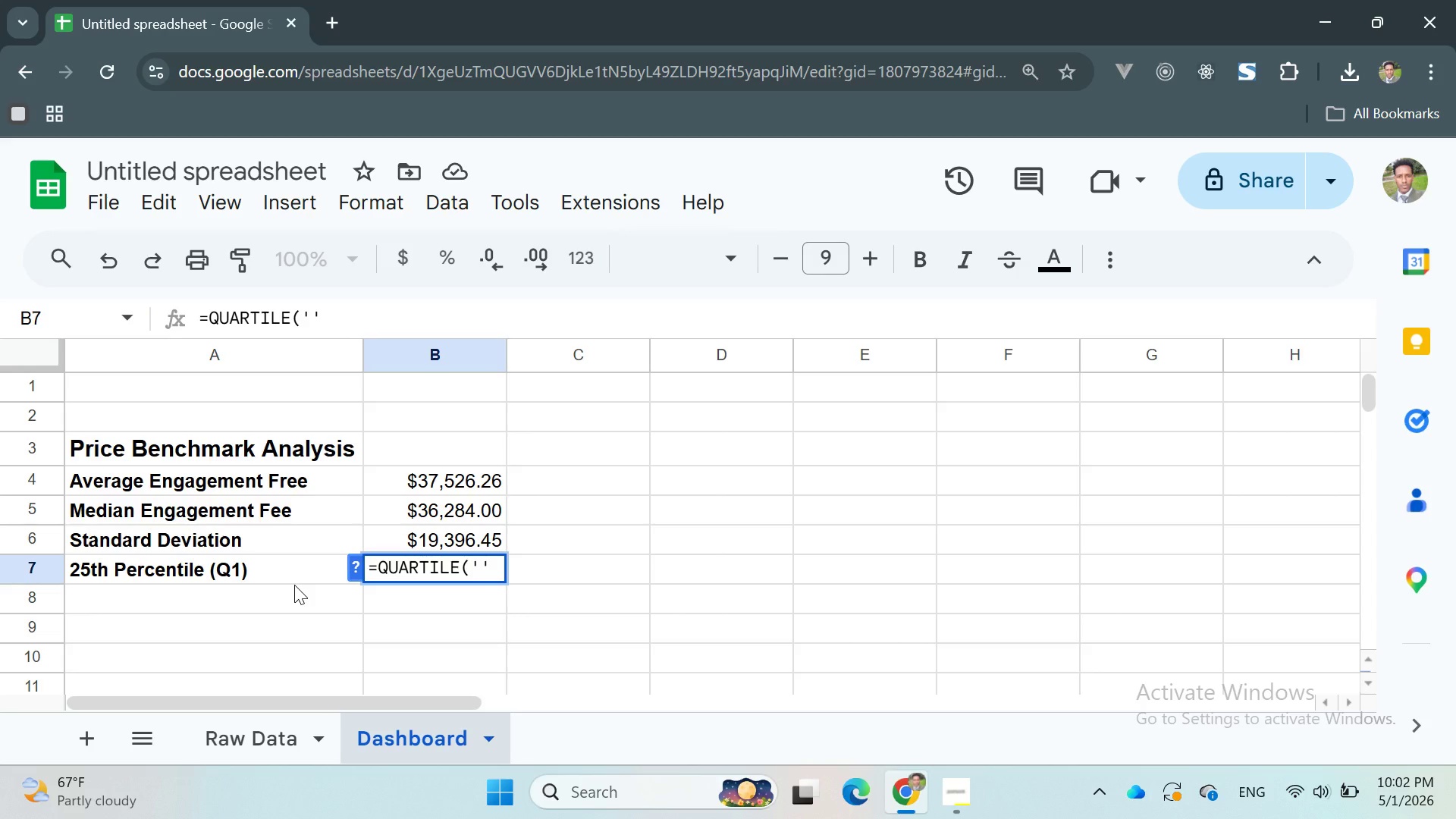 
type(Raw Data)
 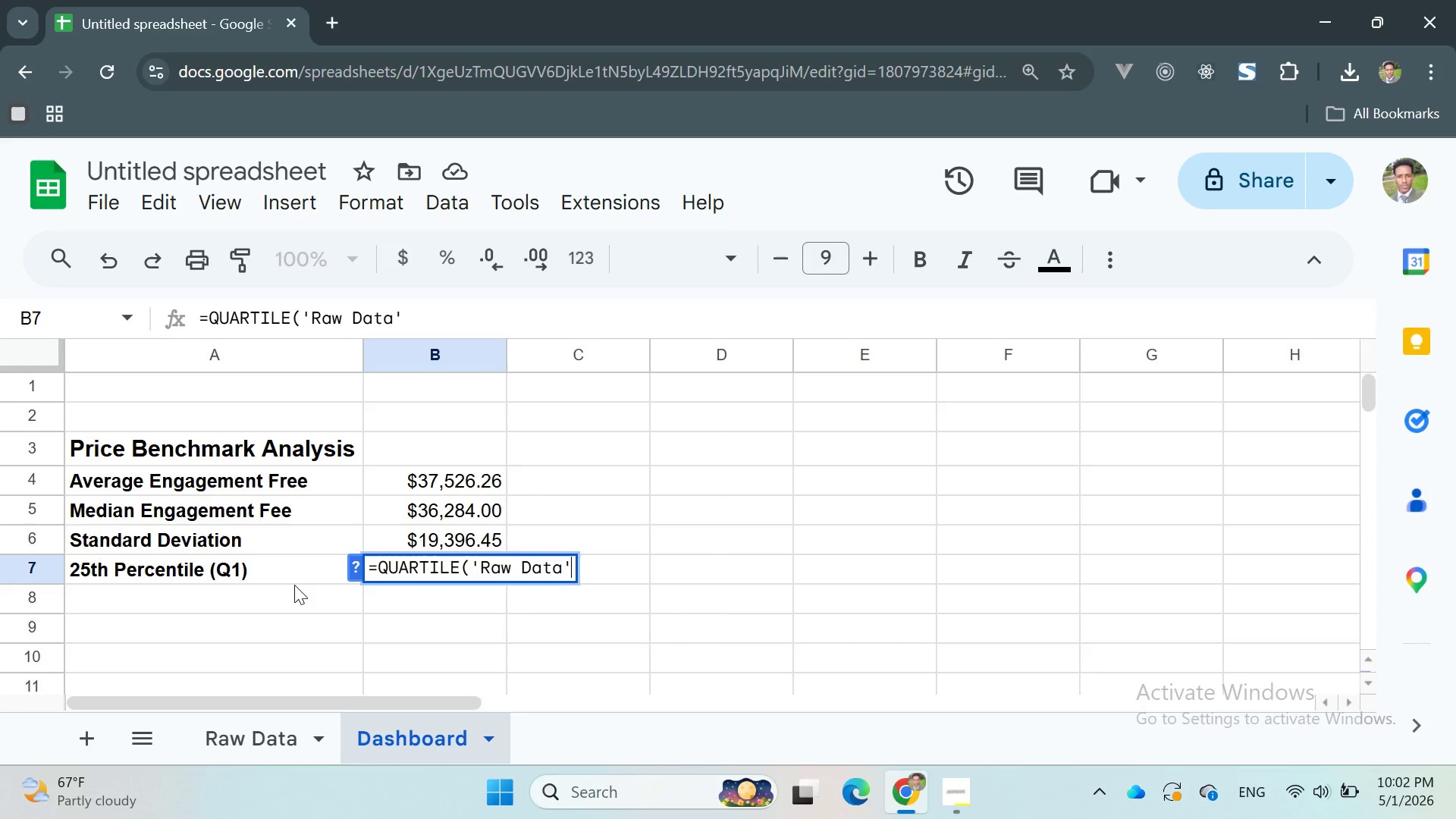 
key(ArrowRight)
 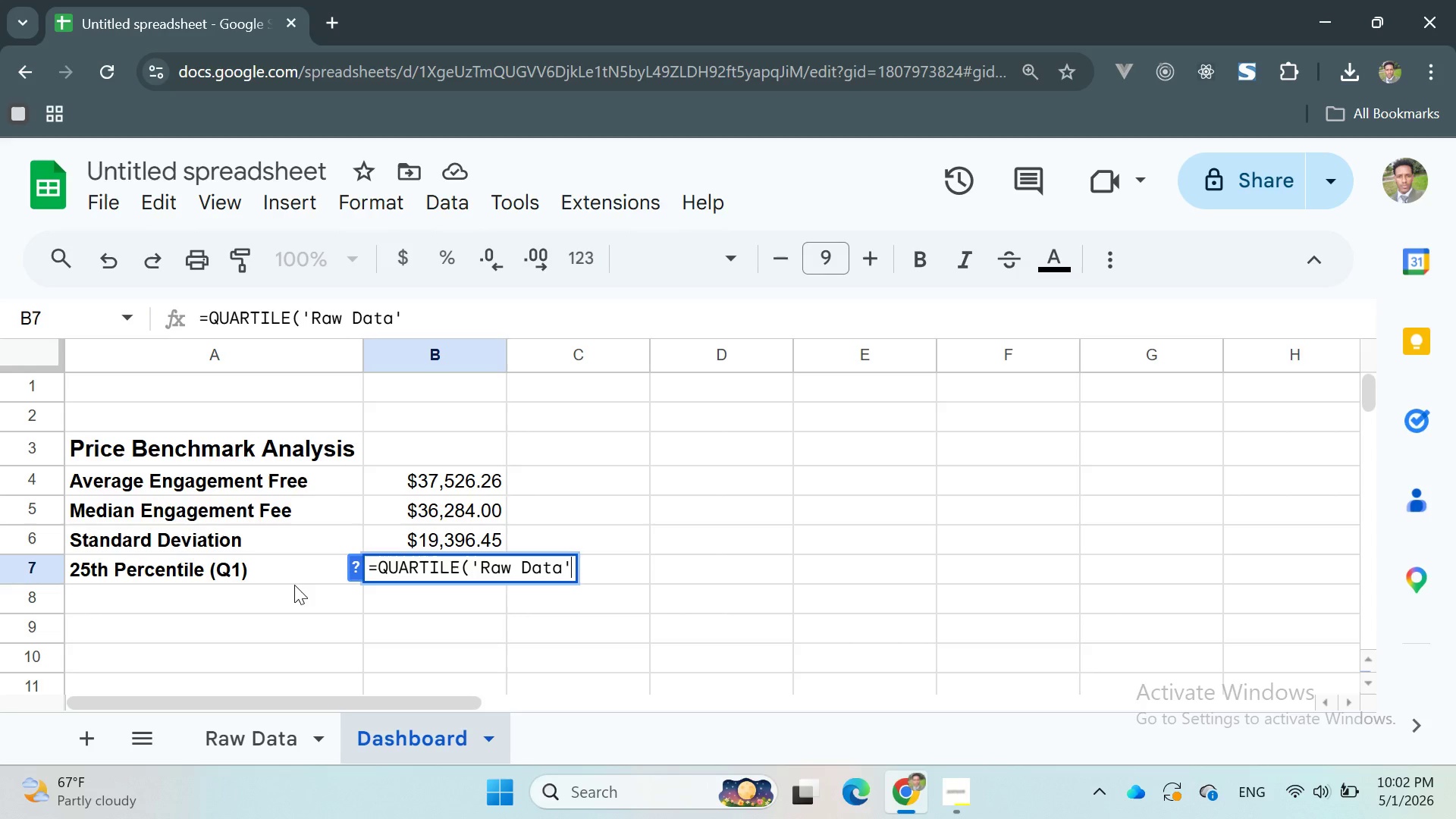 
key(ArrowLeft)
 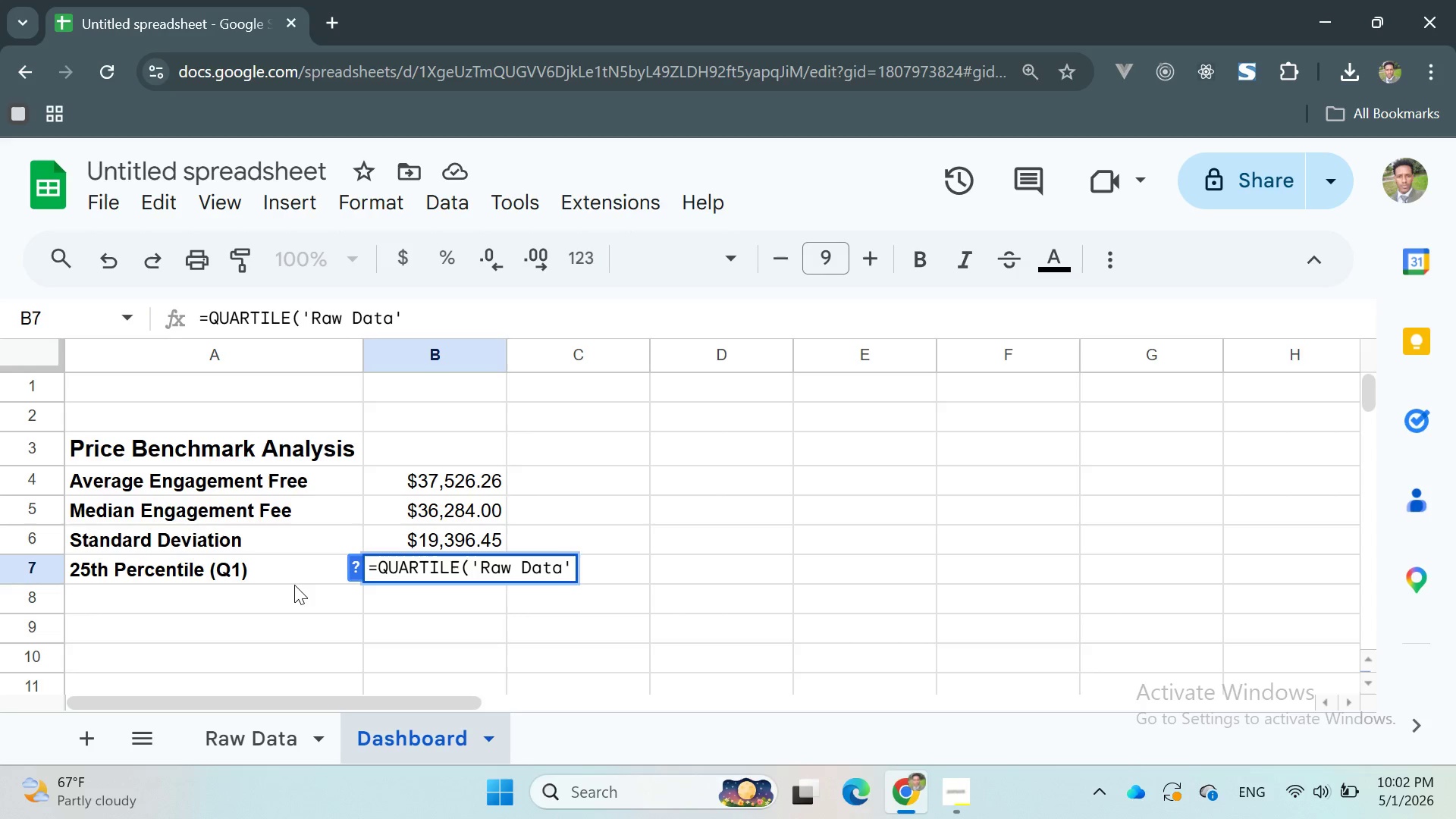 
key(ArrowRight)
 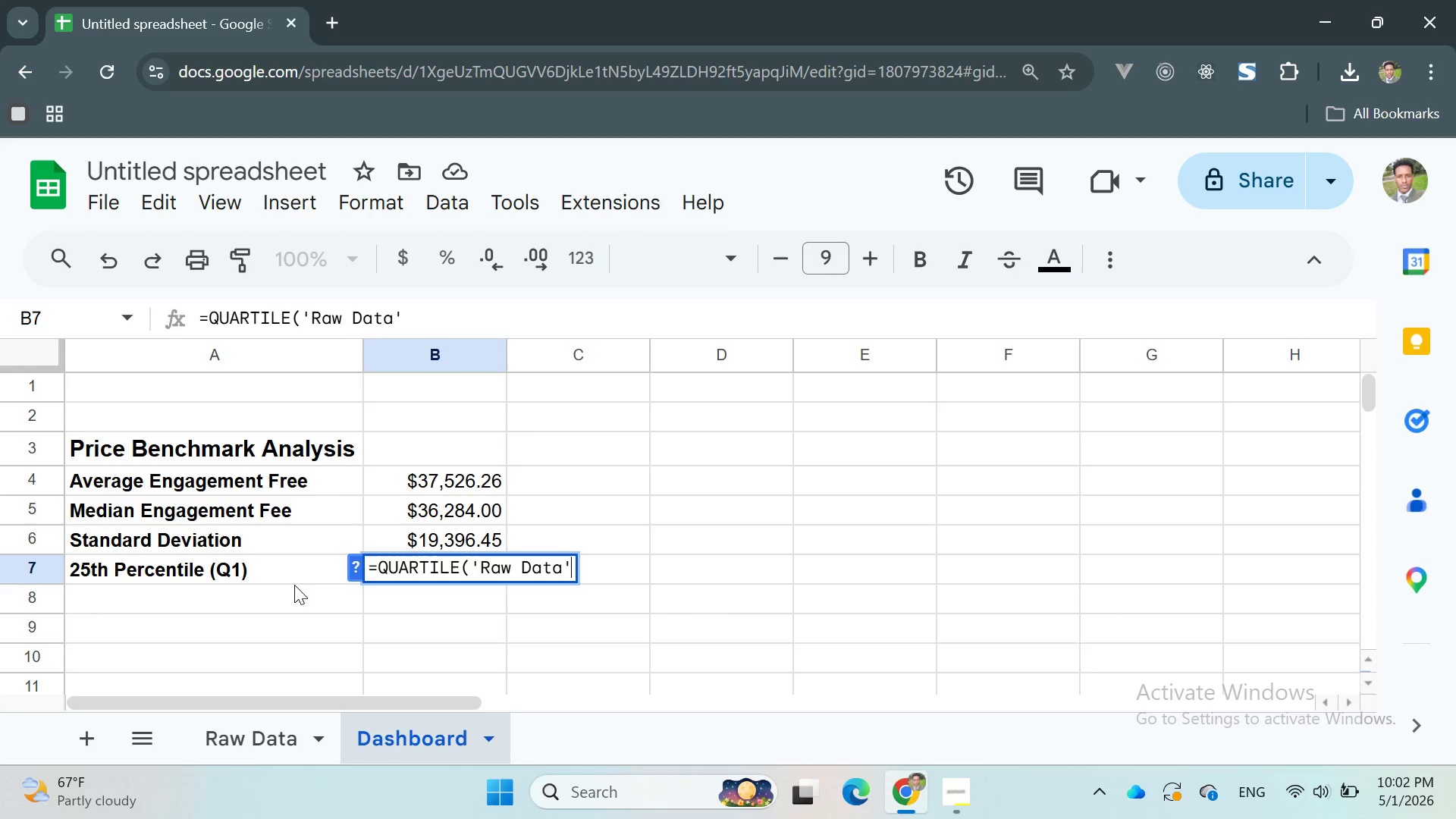 
type(!D)
key(Backspace)
type(F2:F101)
 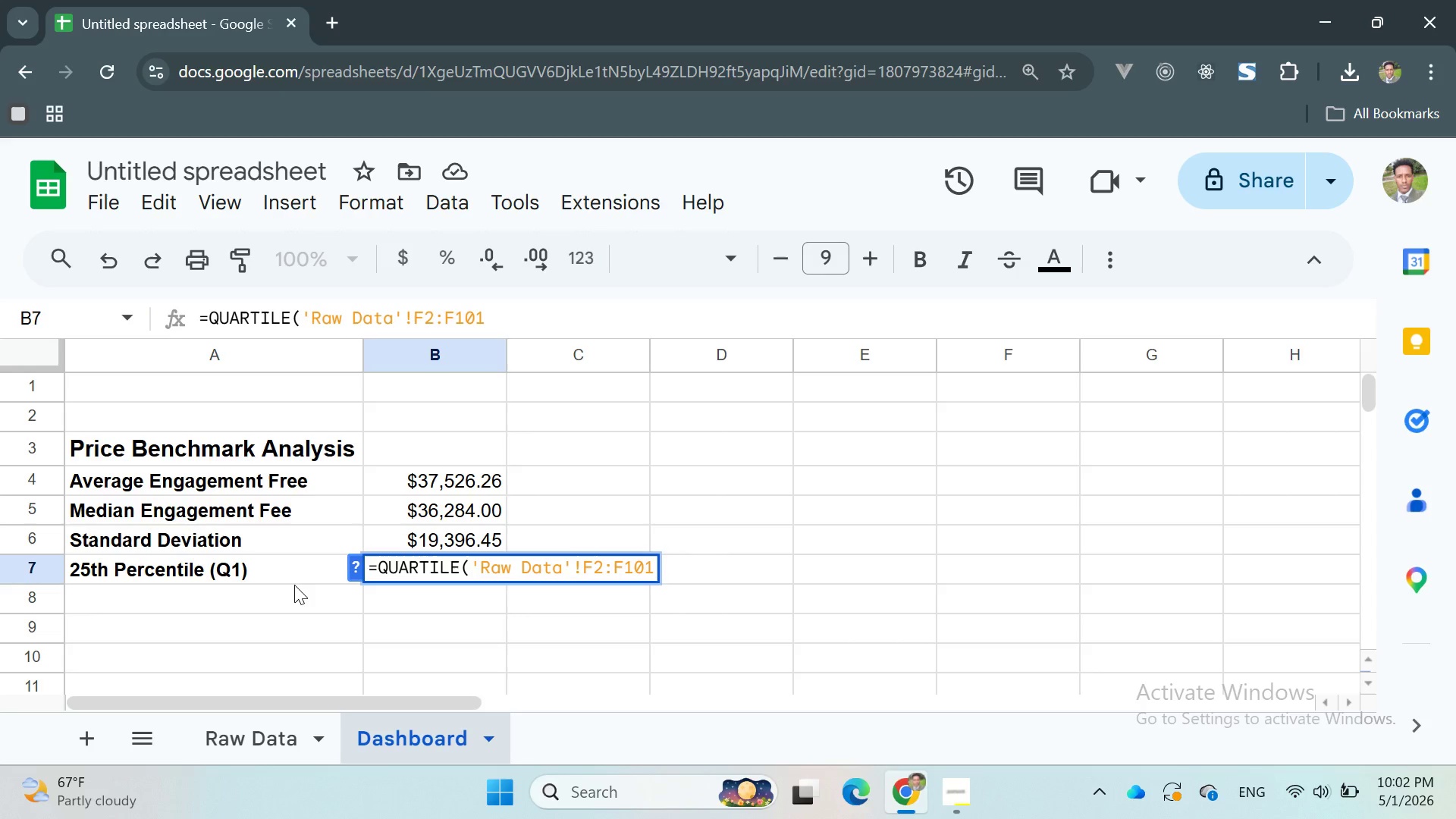 
type(, 1))
 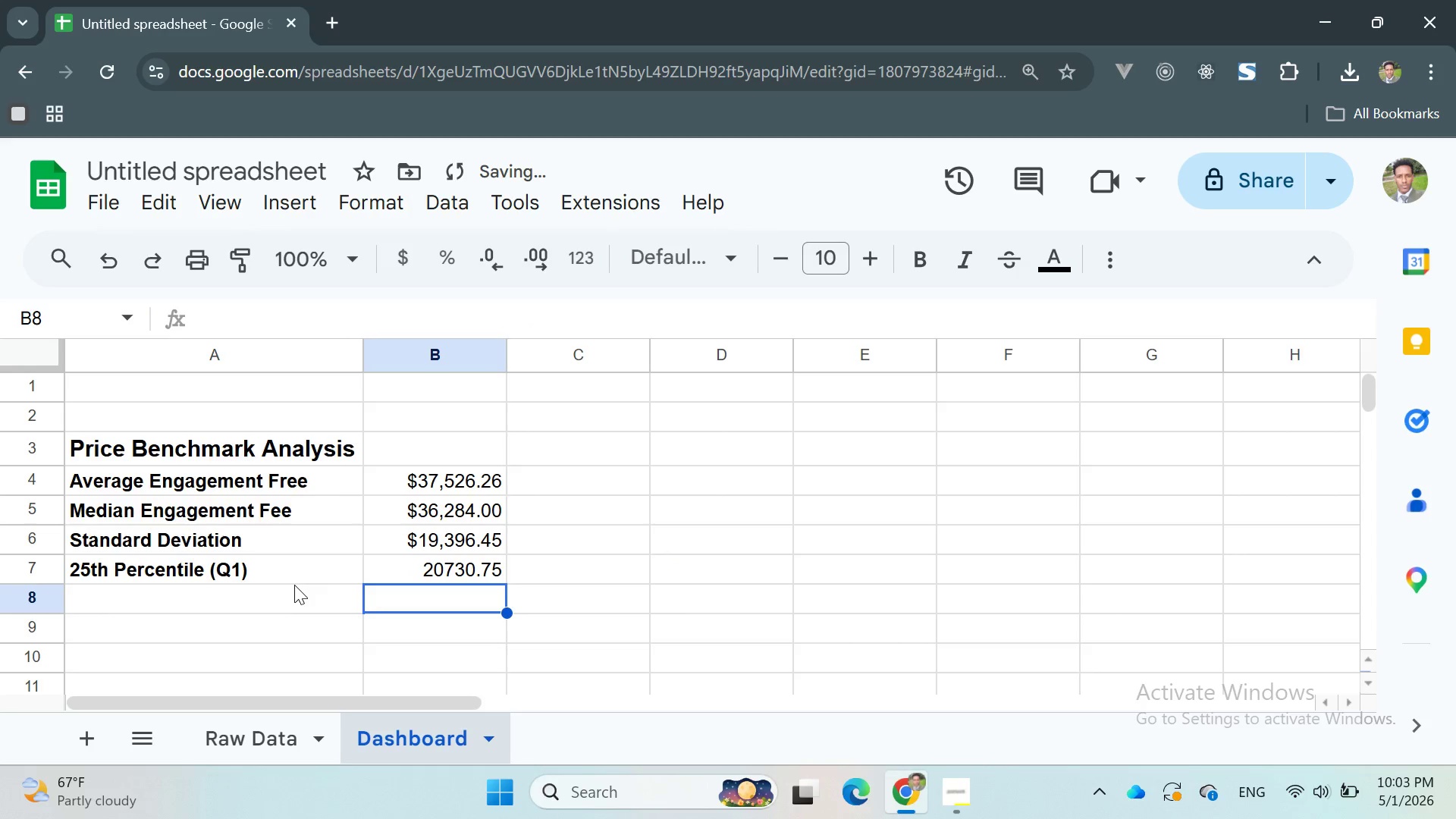 
 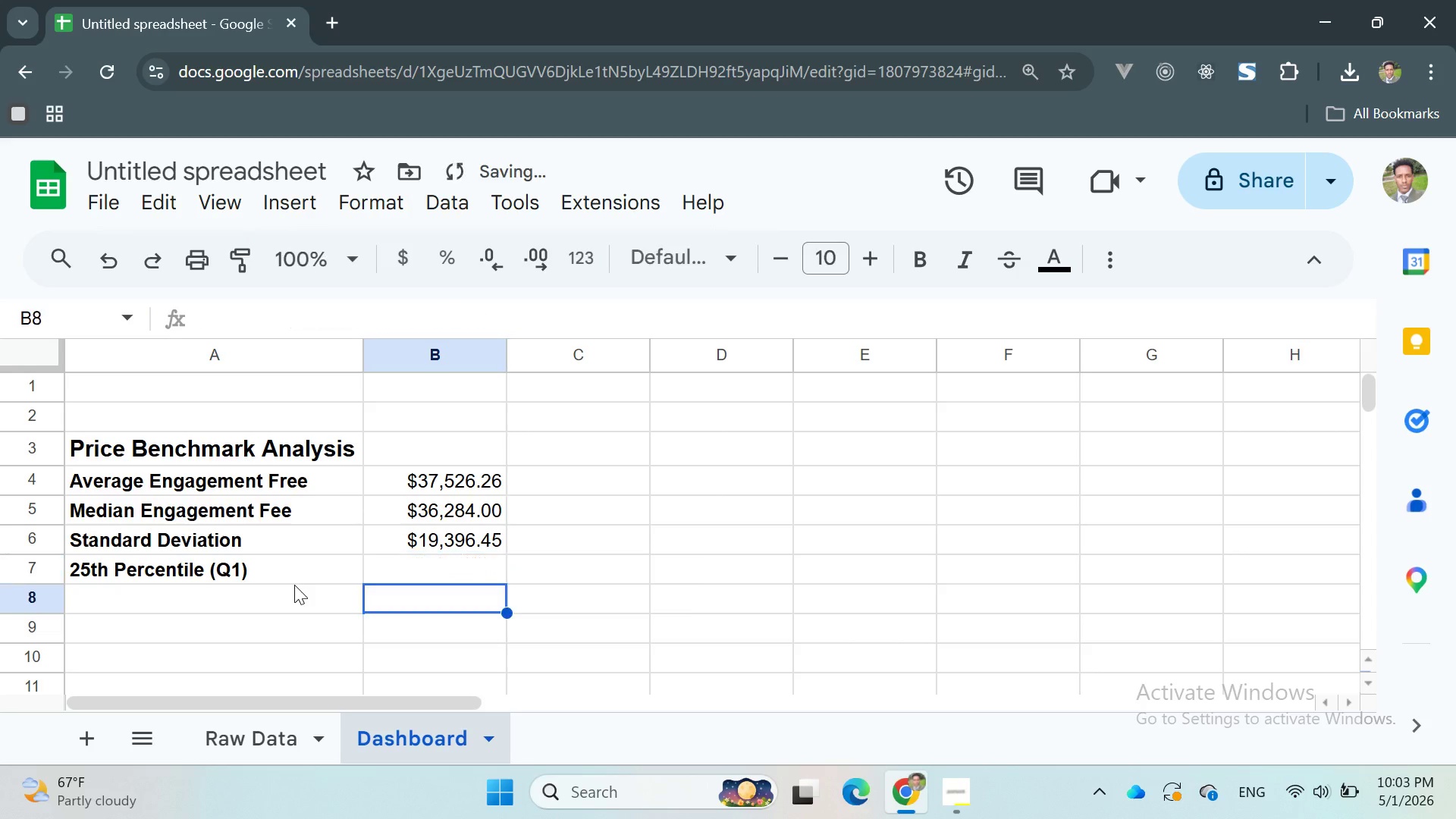 
key(Enter)
 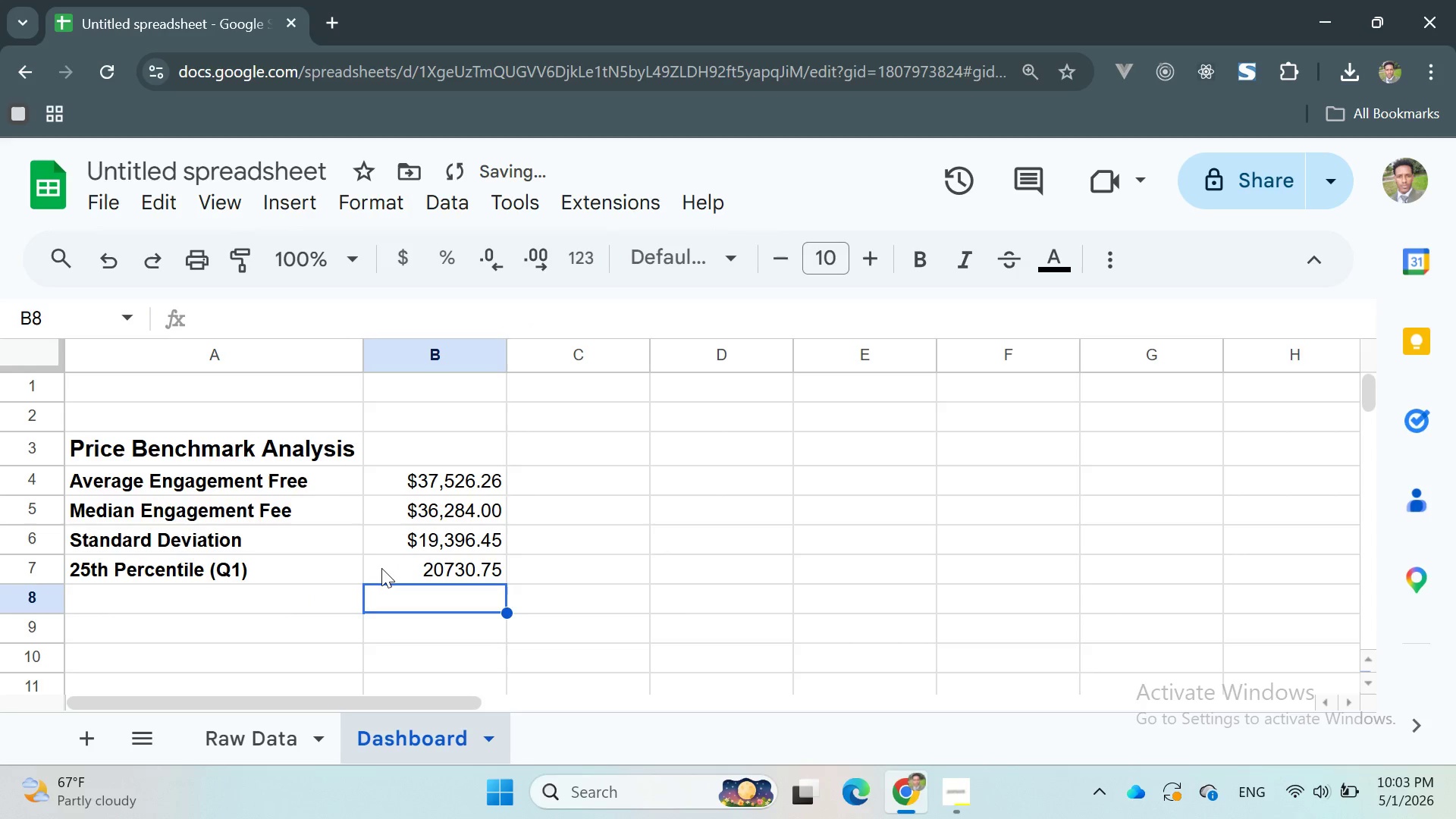 
left_click([383, 569])
 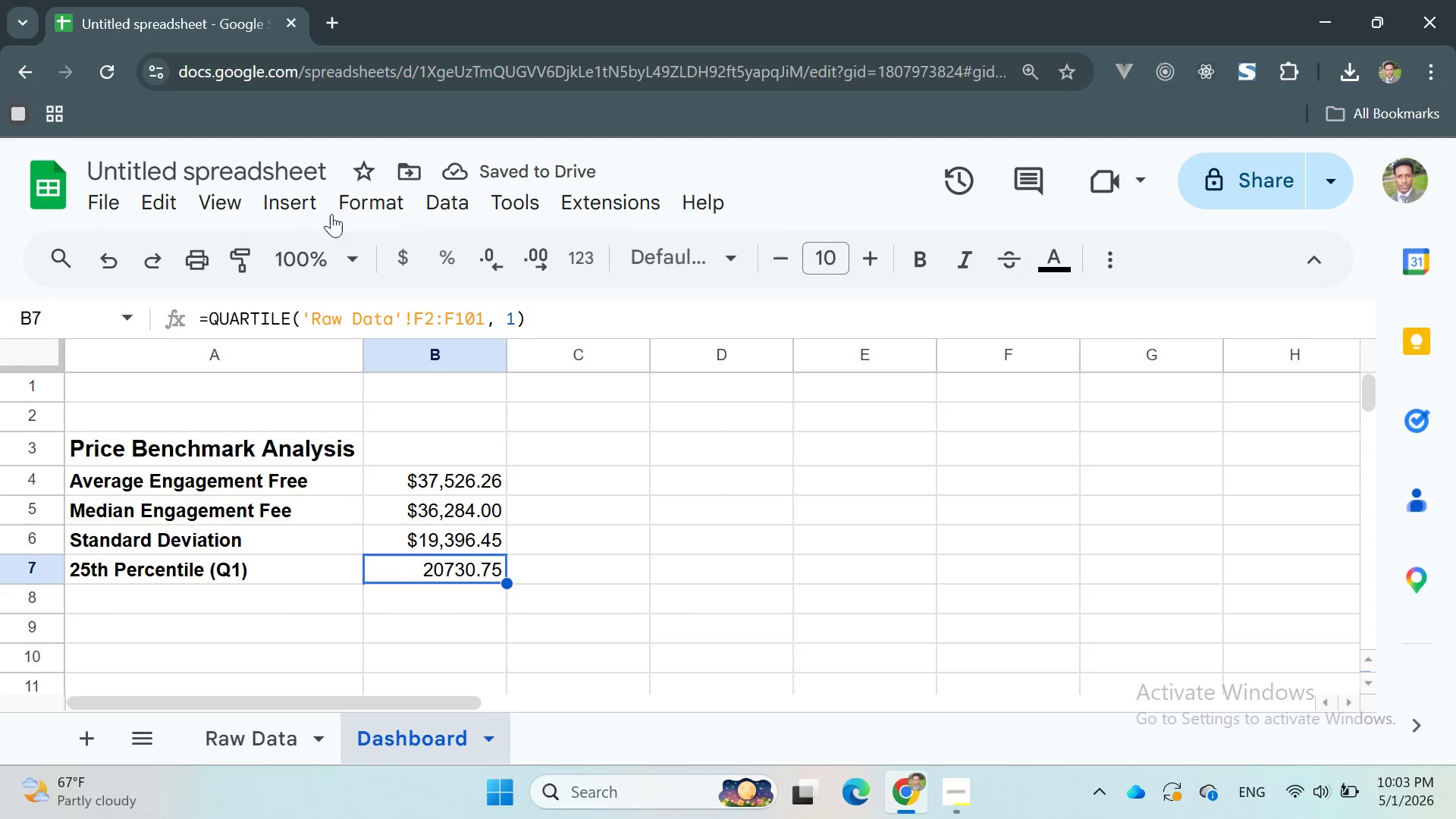 
left_click([352, 190])
 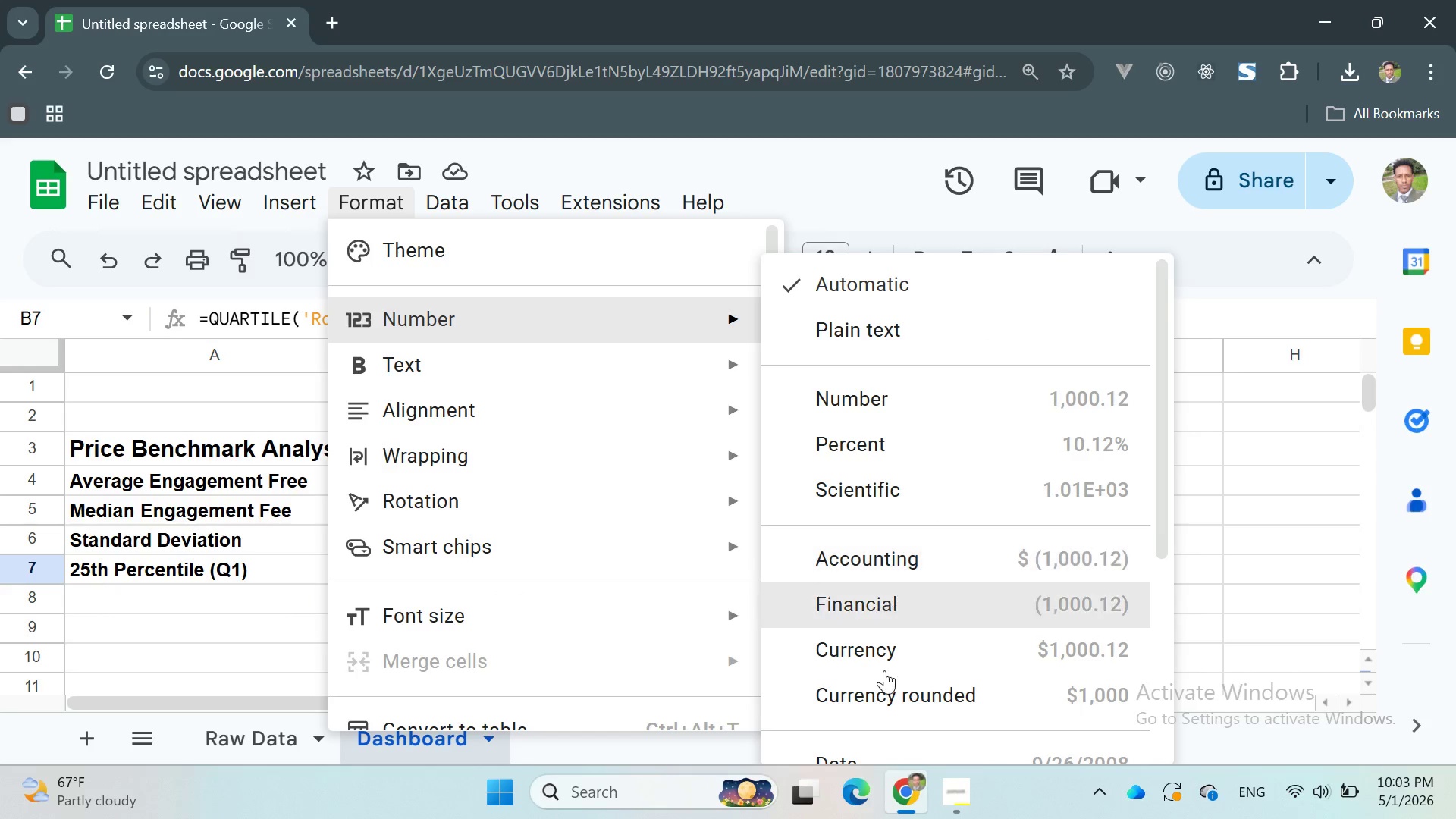 
left_click([851, 662])
 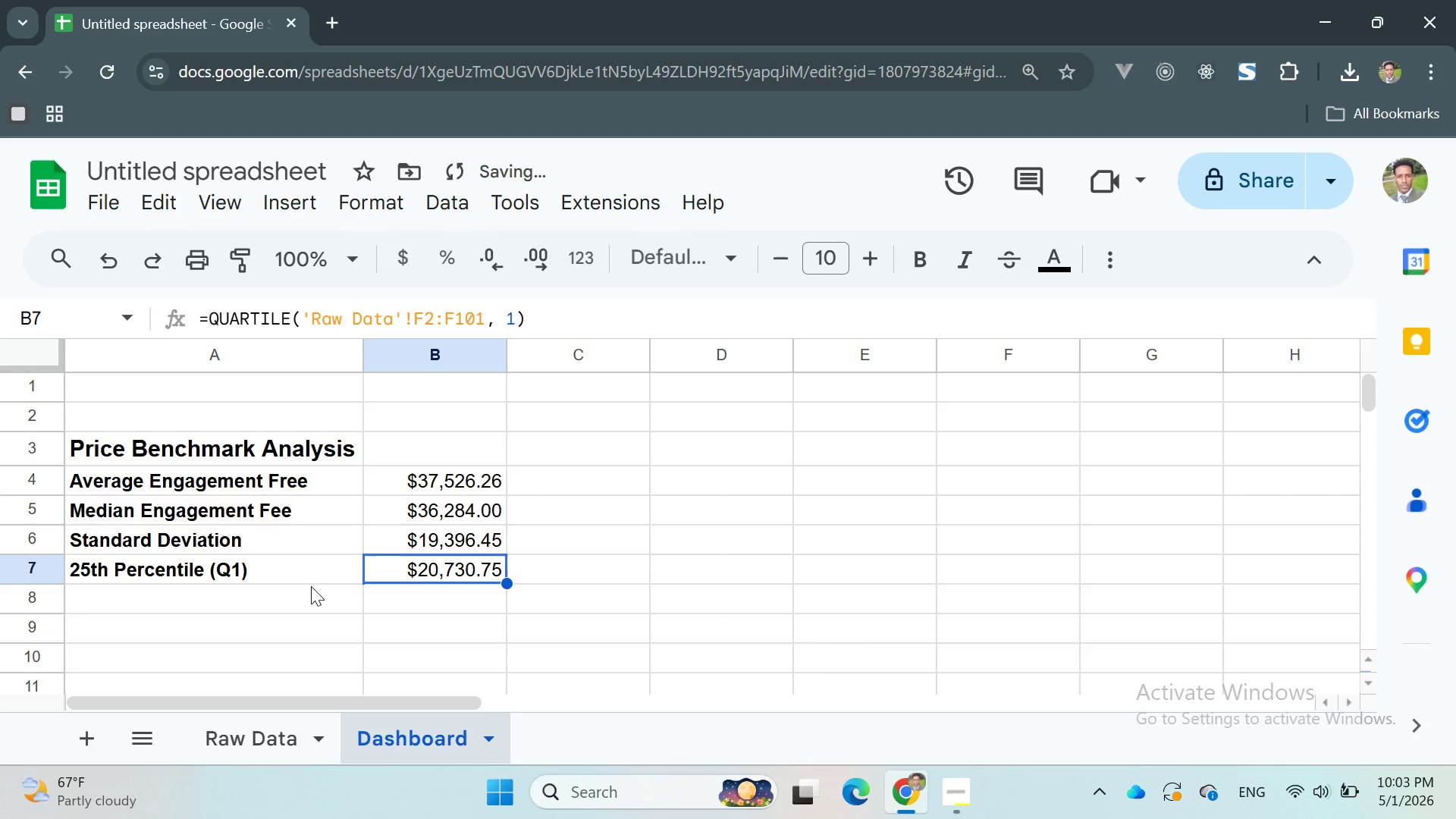 
left_click([265, 598])
 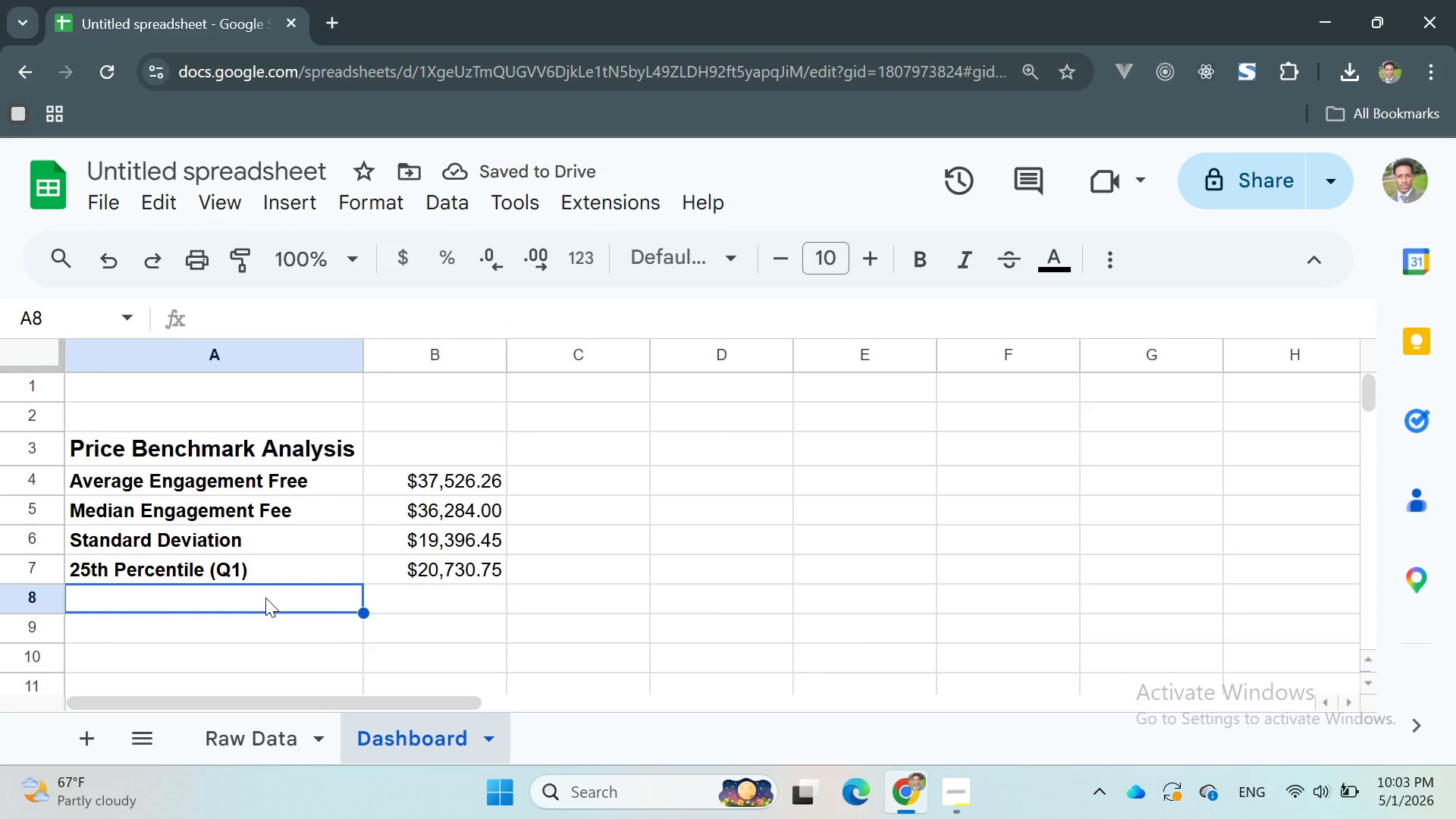 
type(7TH)
key(Backspace)
key(Backspace)
type(th )
 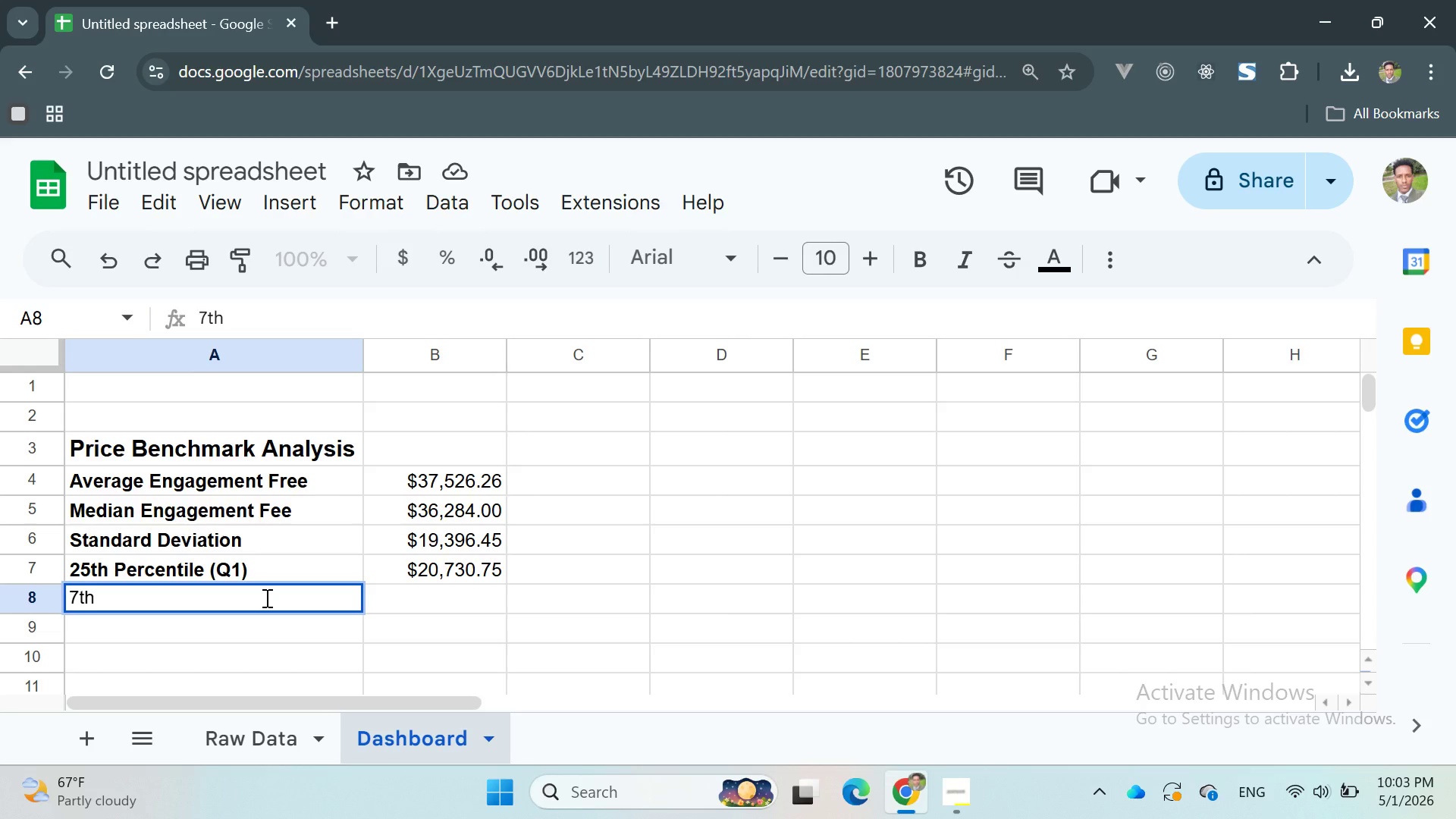 
type(Percentile ())
 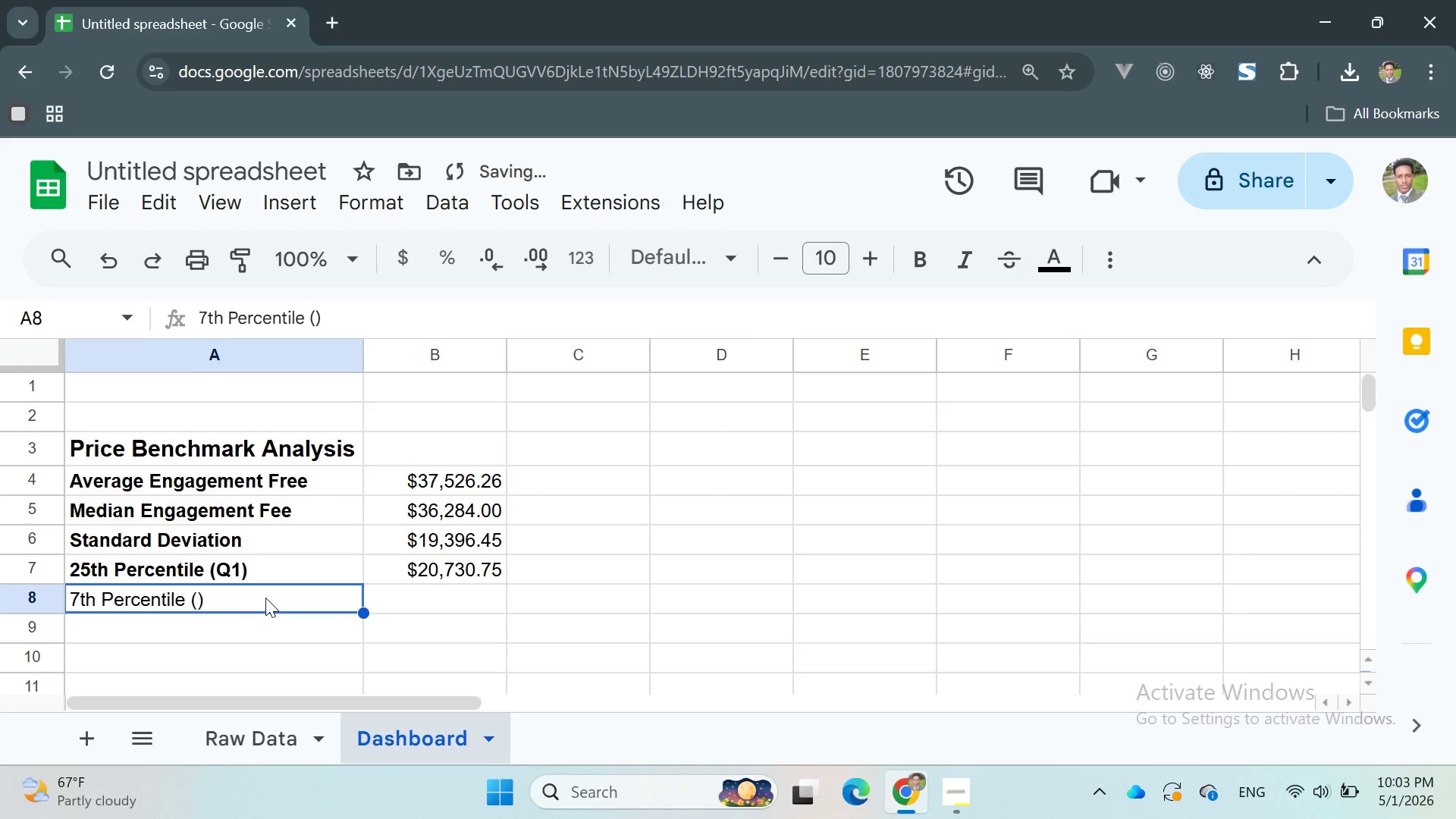 
 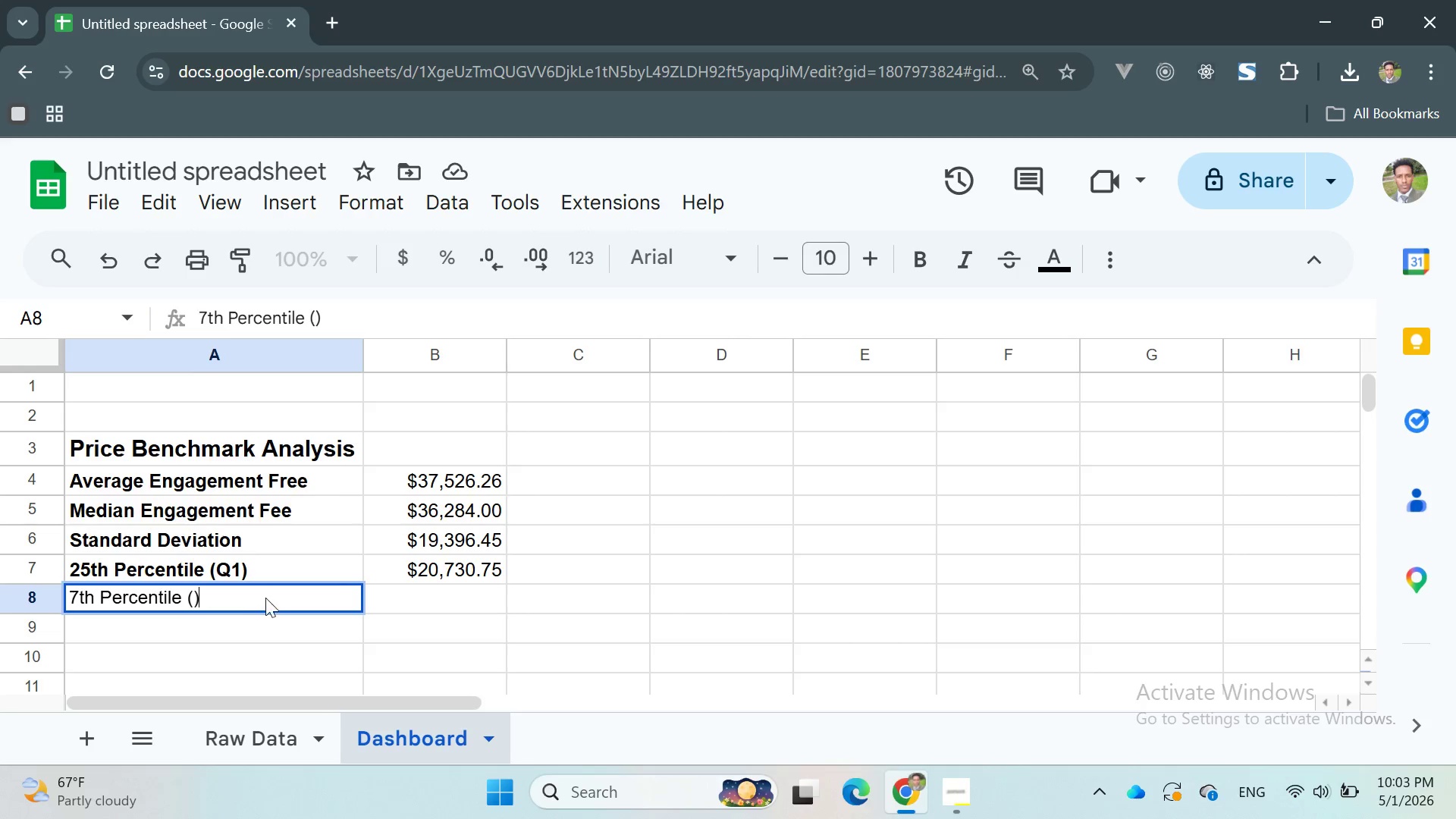 
key(ArrowLeft)
 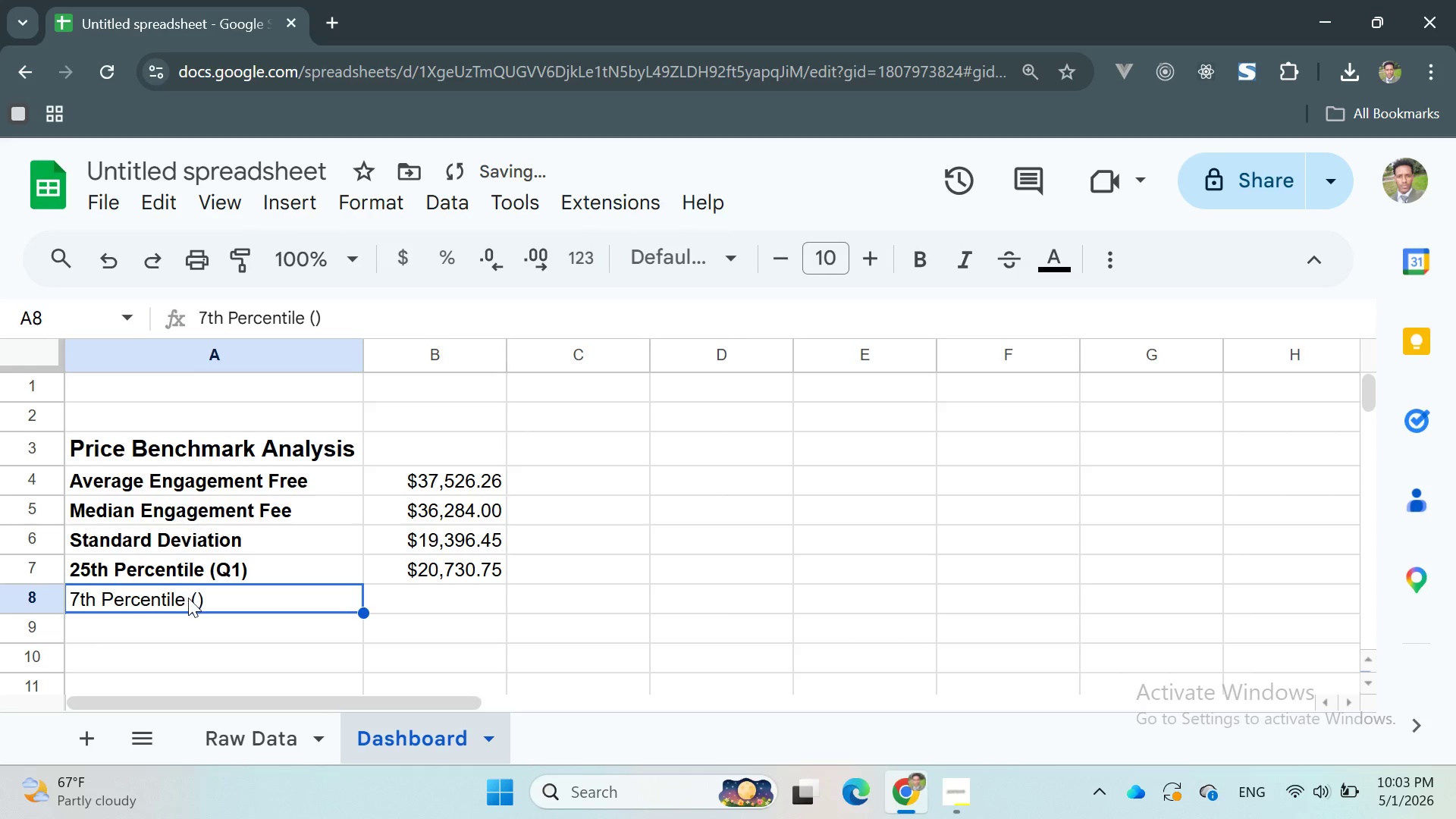 
double_click([201, 601])
 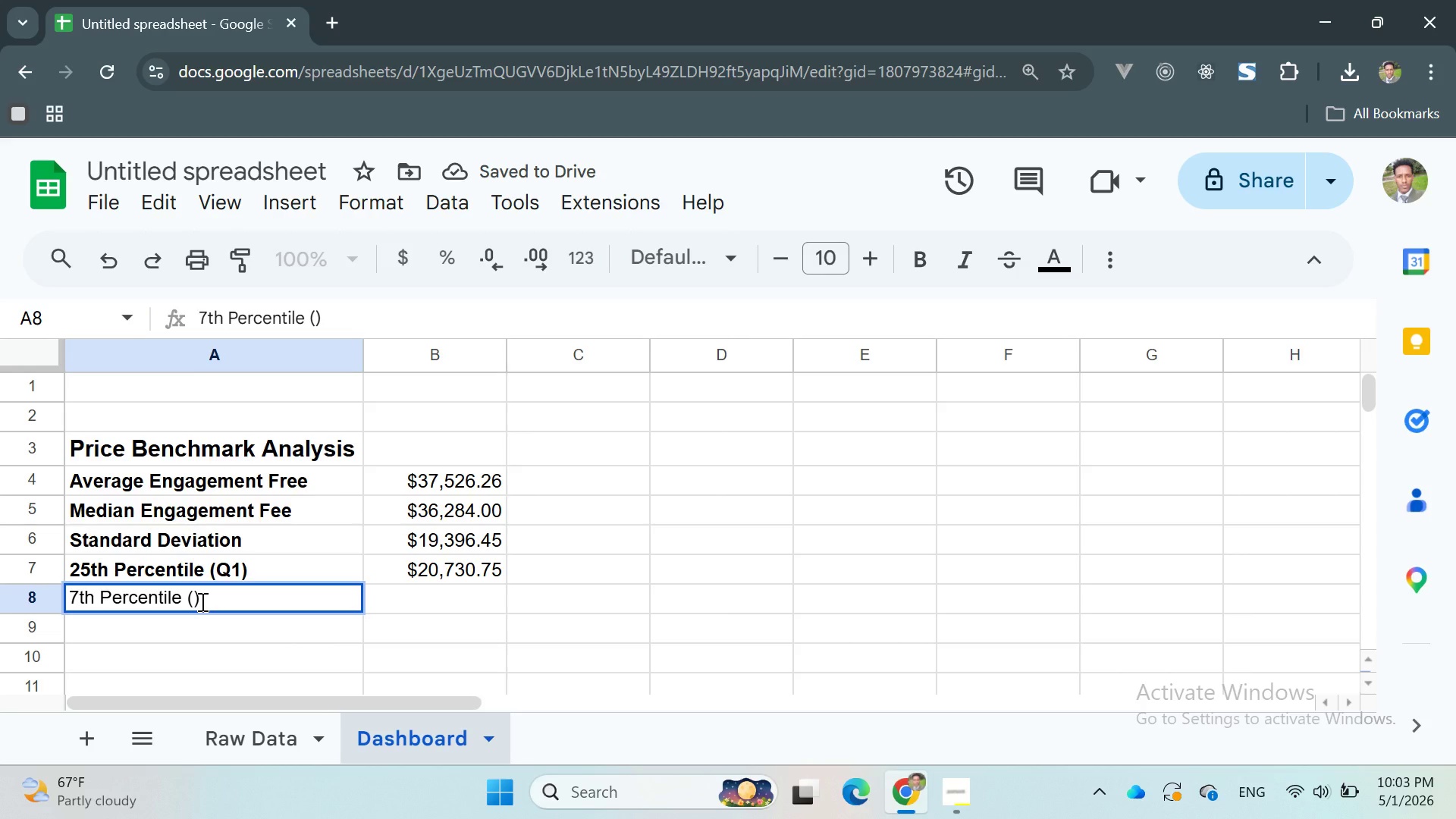 
key(ArrowLeft)
 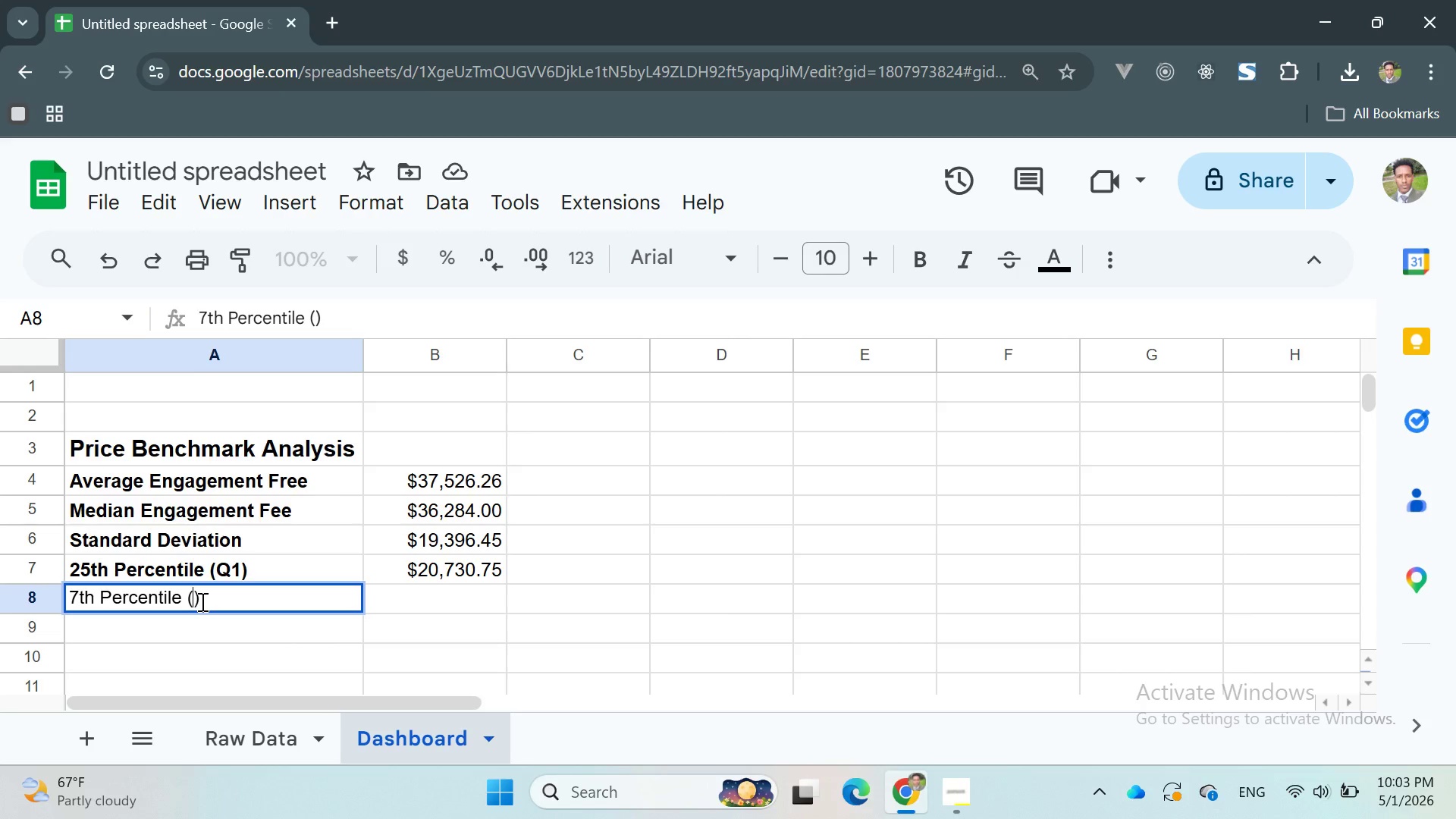 
wait(10.25)
 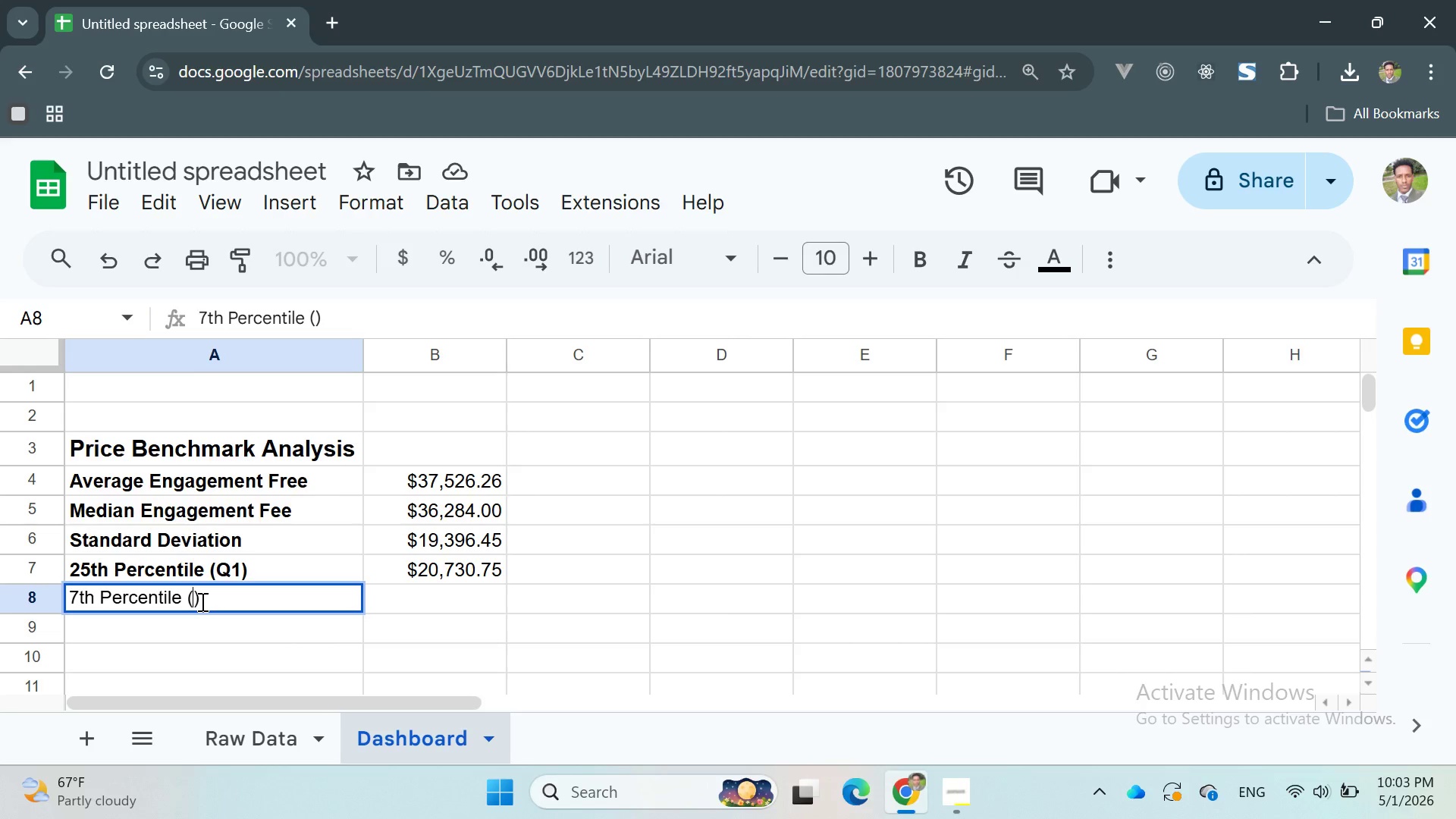 
type(Q3)
 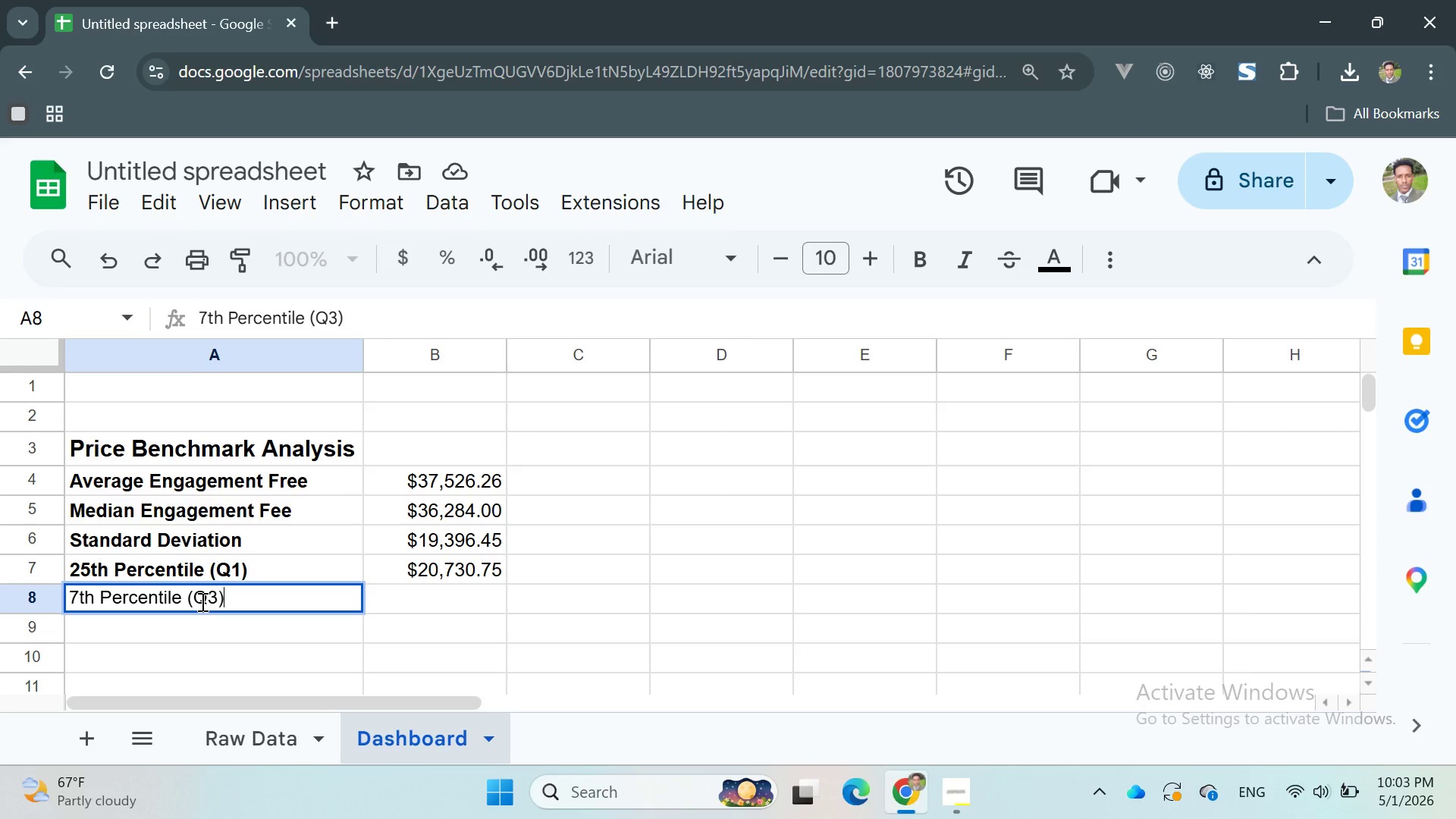 
key(ArrowRight)
 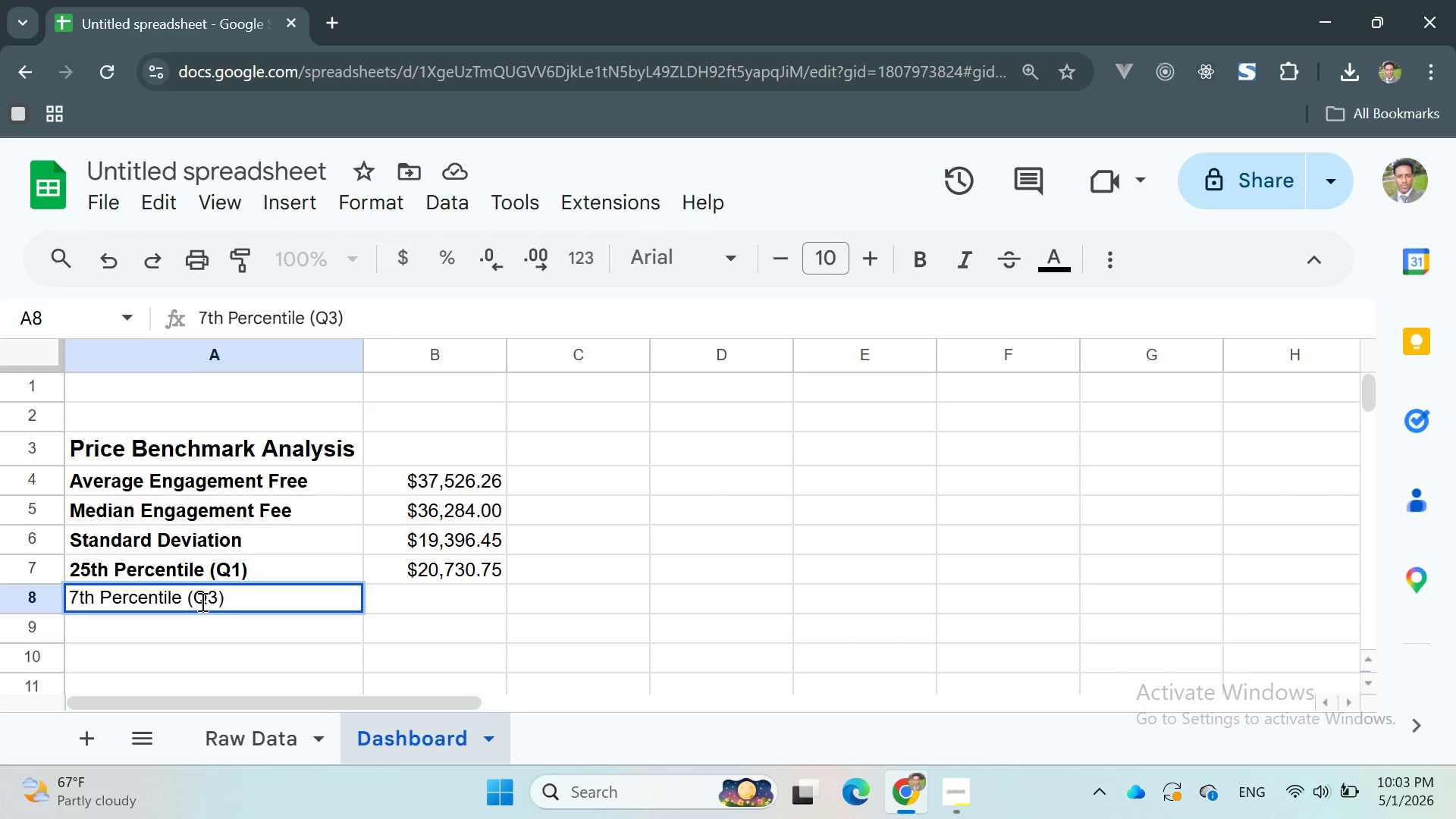 
double_click([201, 601])
 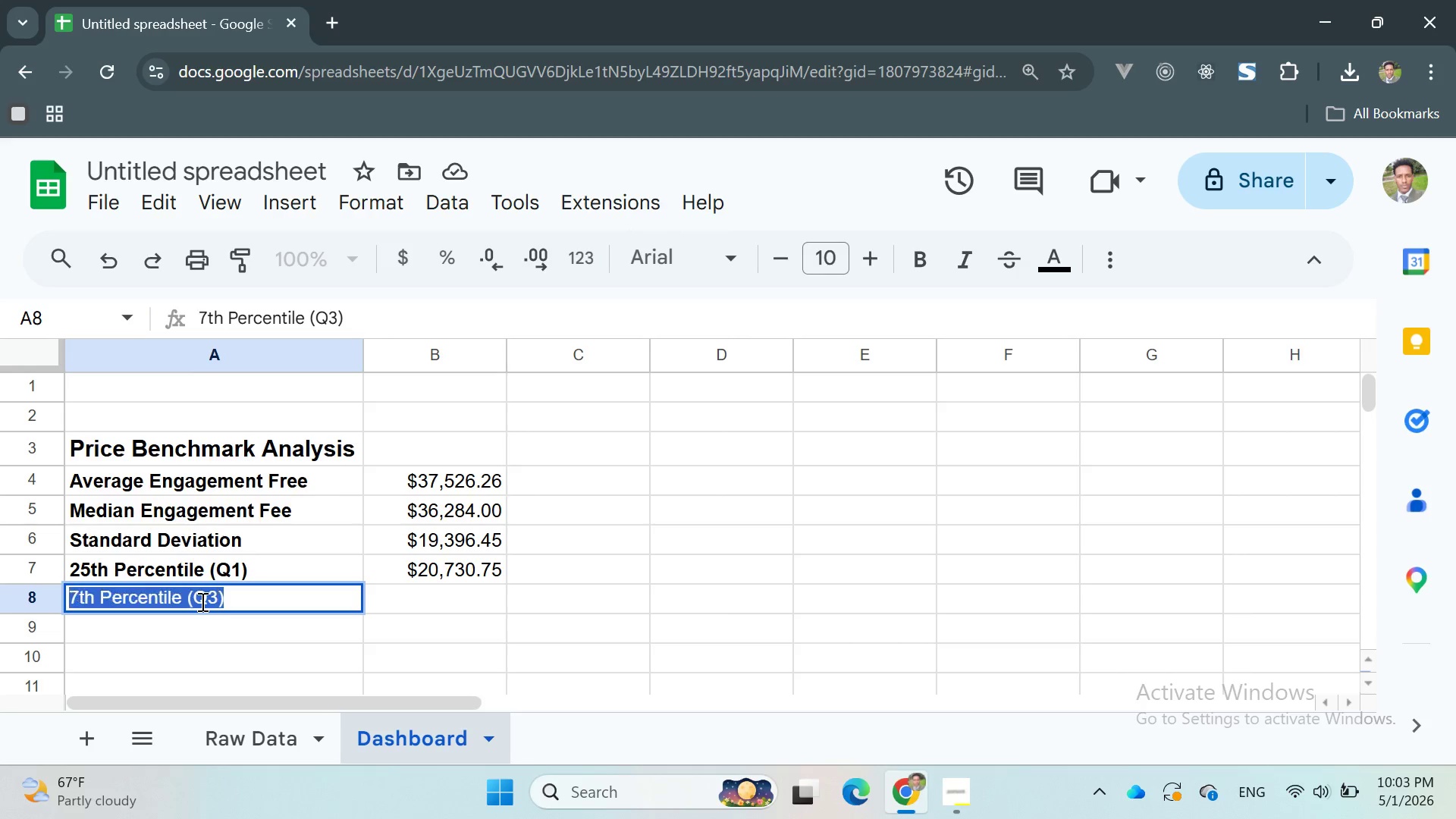 
triple_click([201, 601])
 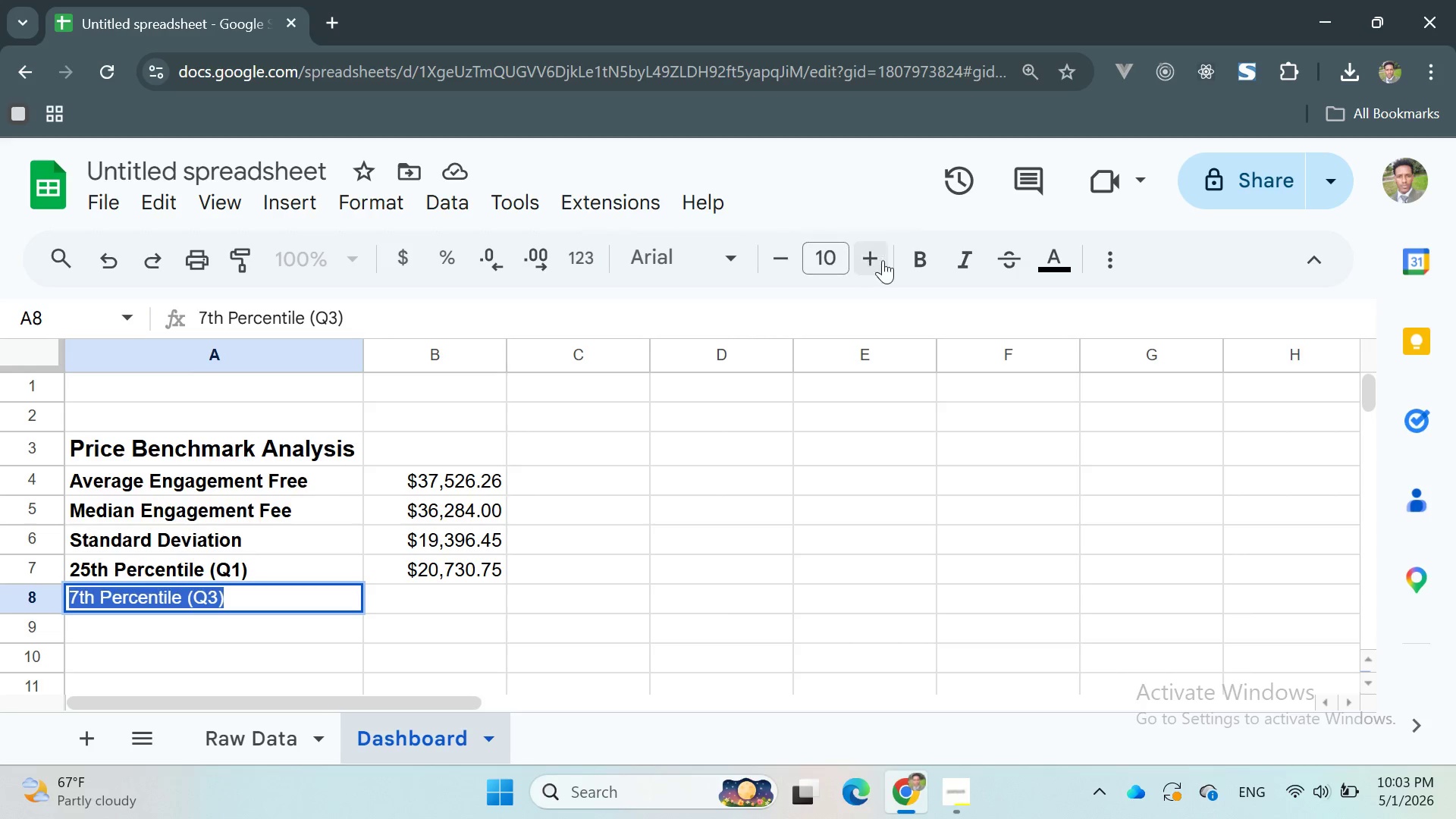 
left_click([910, 262])
 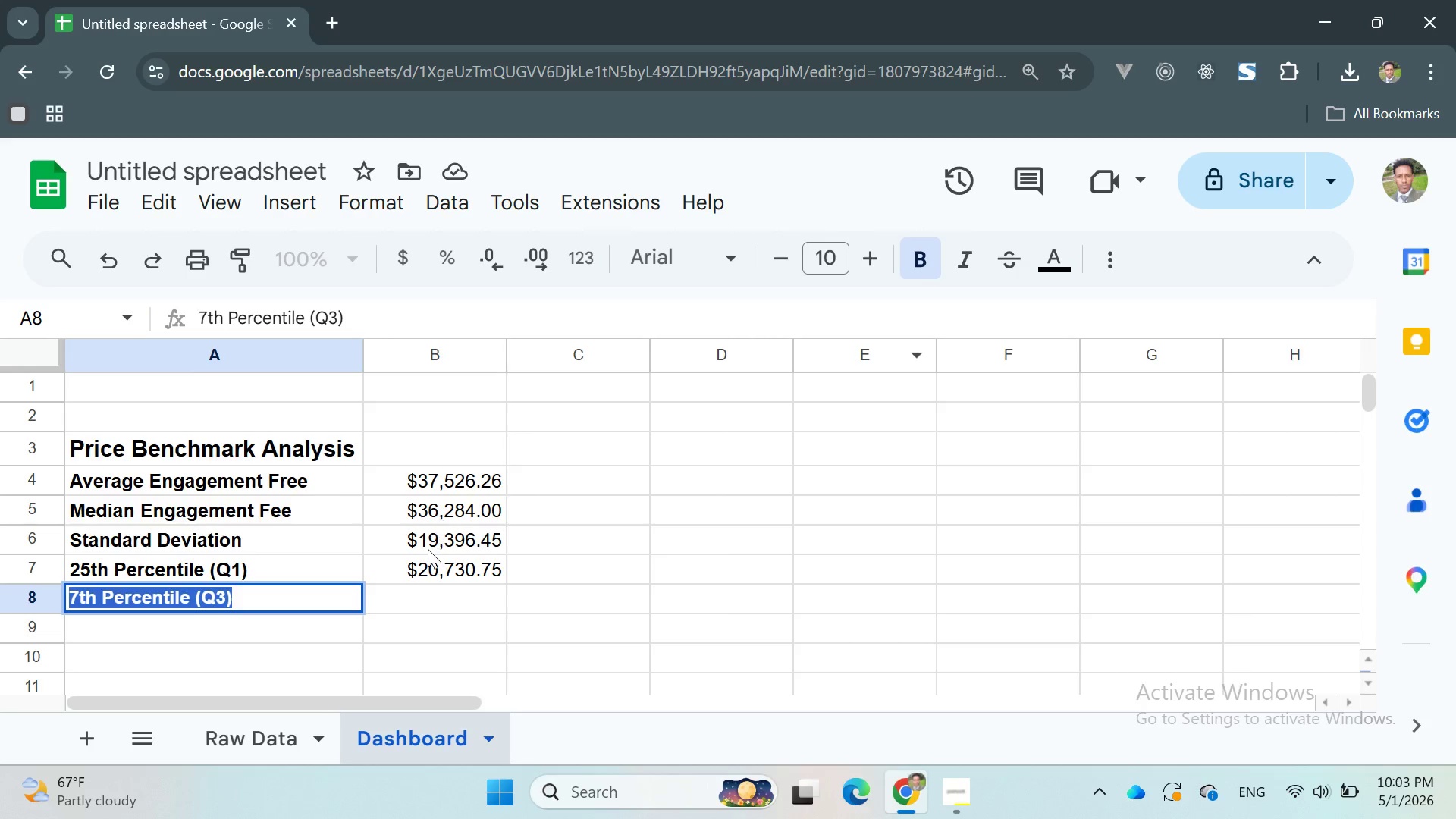 
left_click([410, 593])
 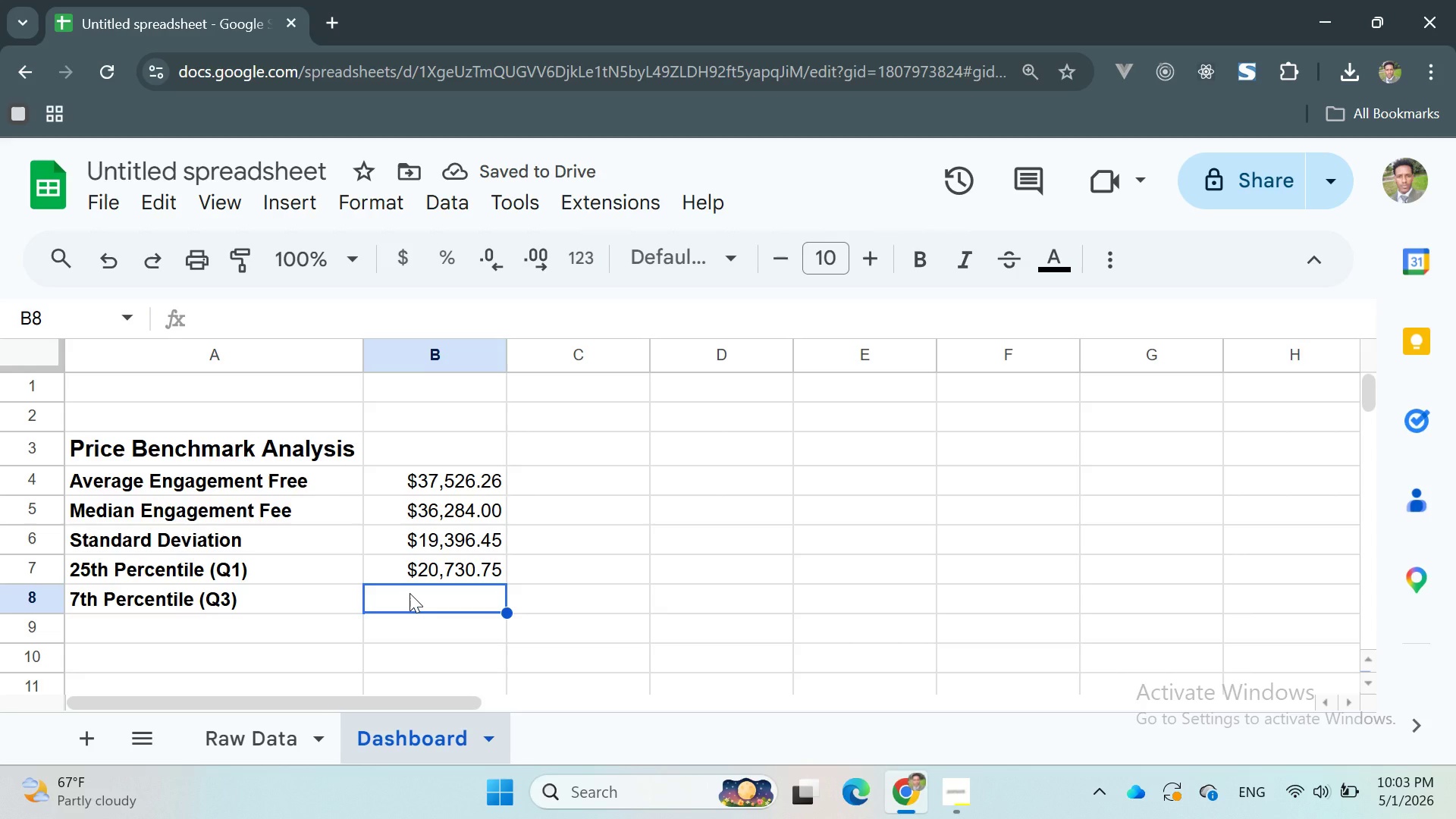 
key(Equal)
 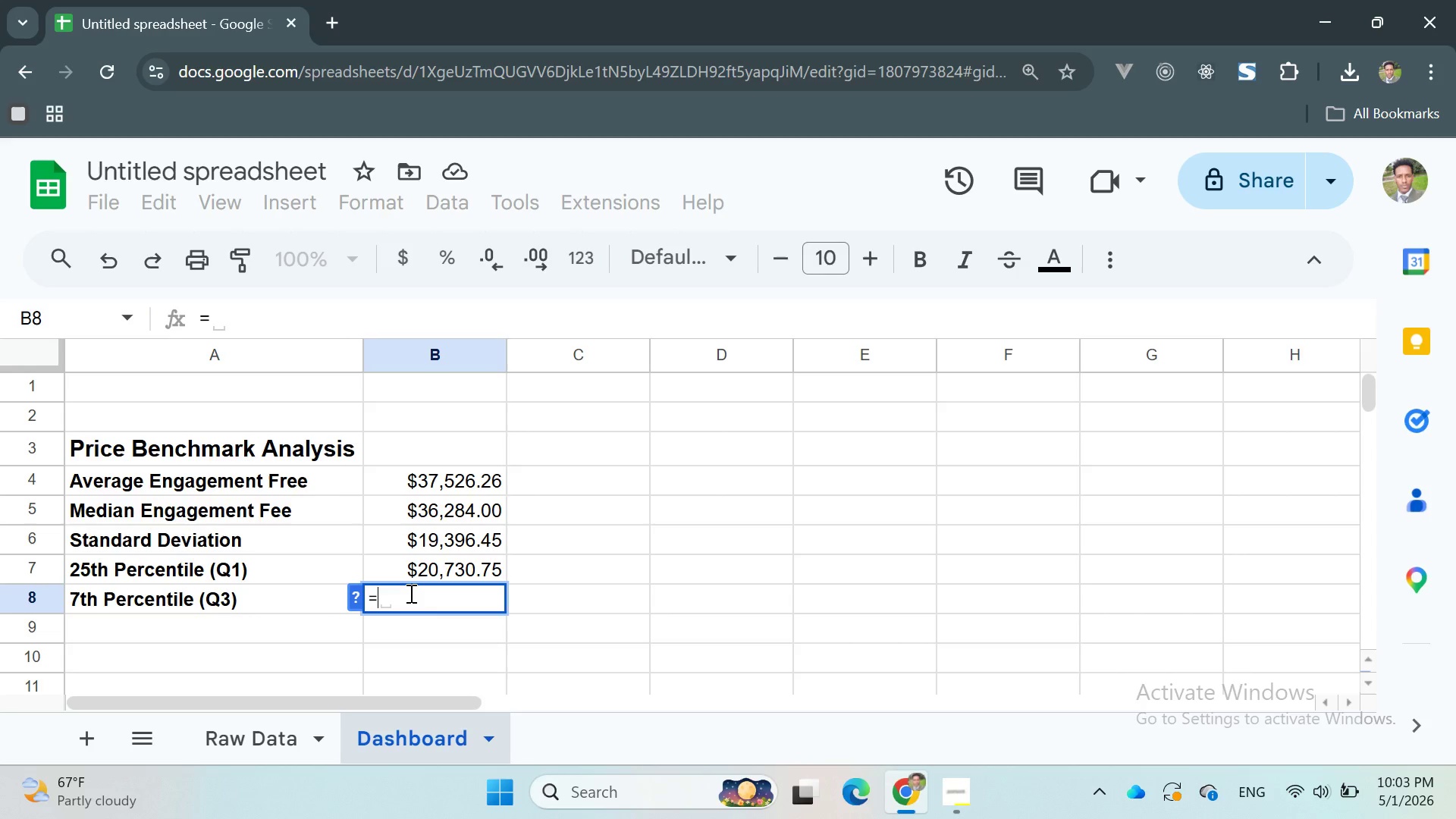 
type(QUAR)
 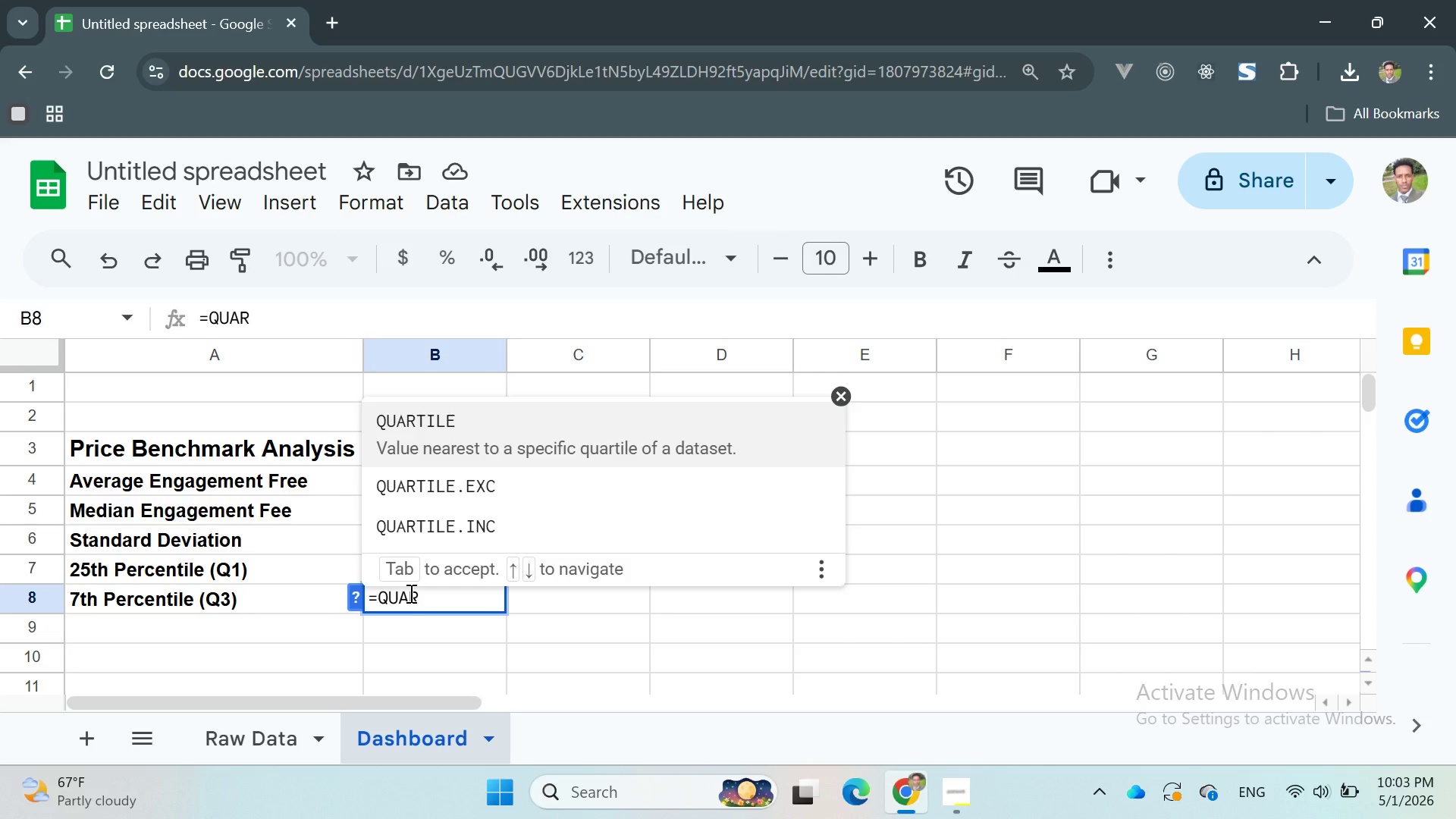 
key(Enter)
 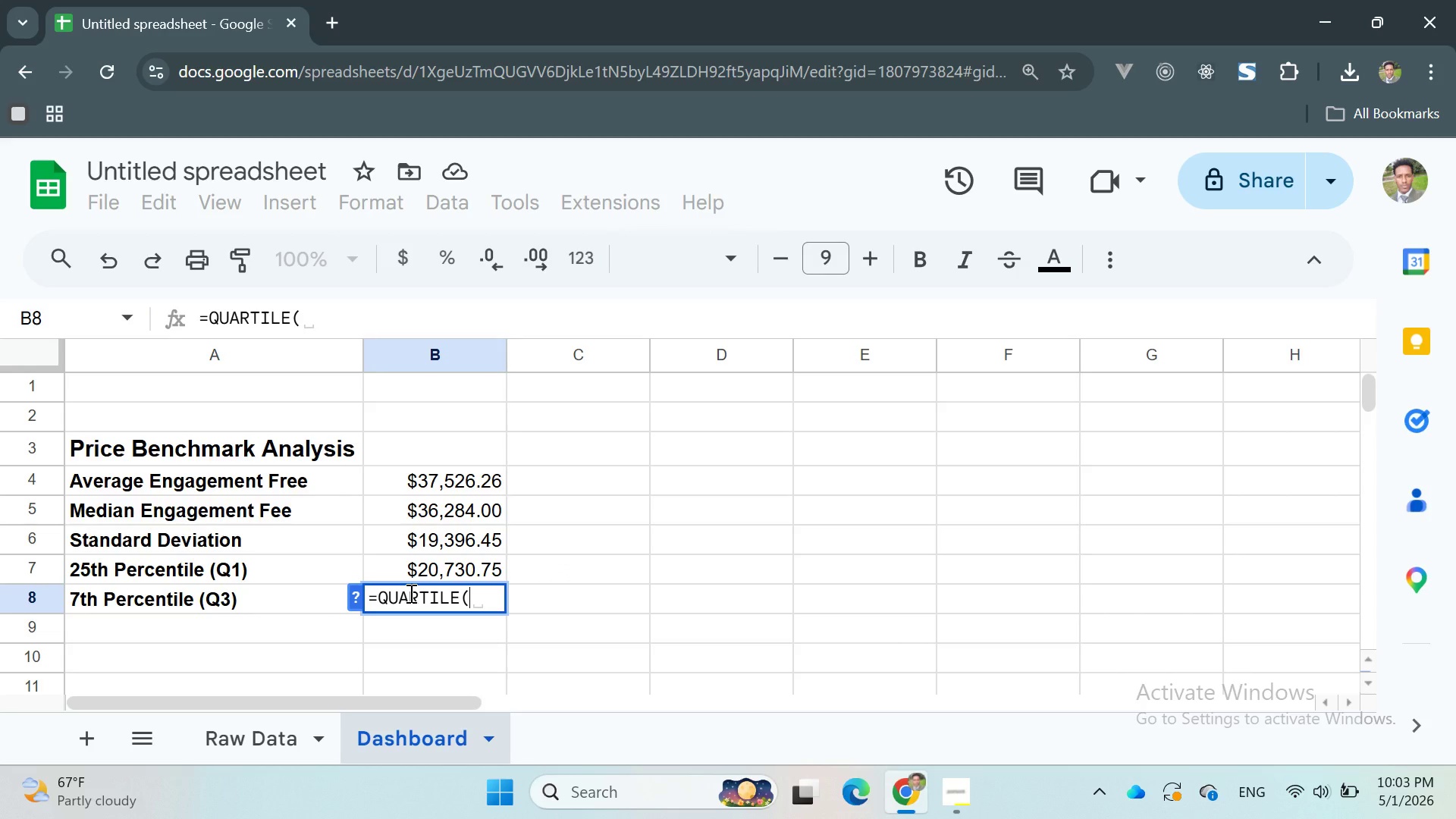 
key(Quote)
 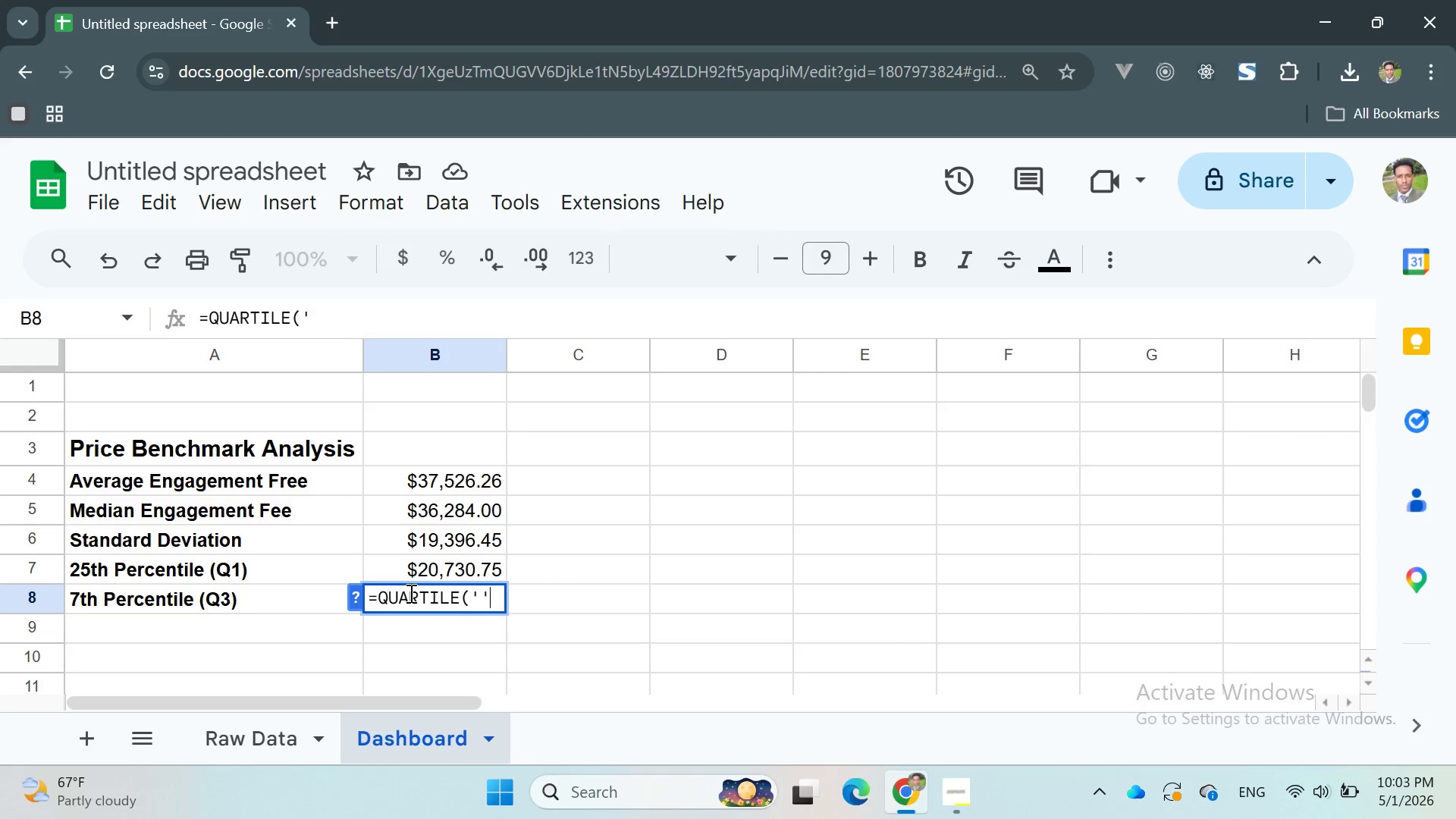 
key(Quote)
 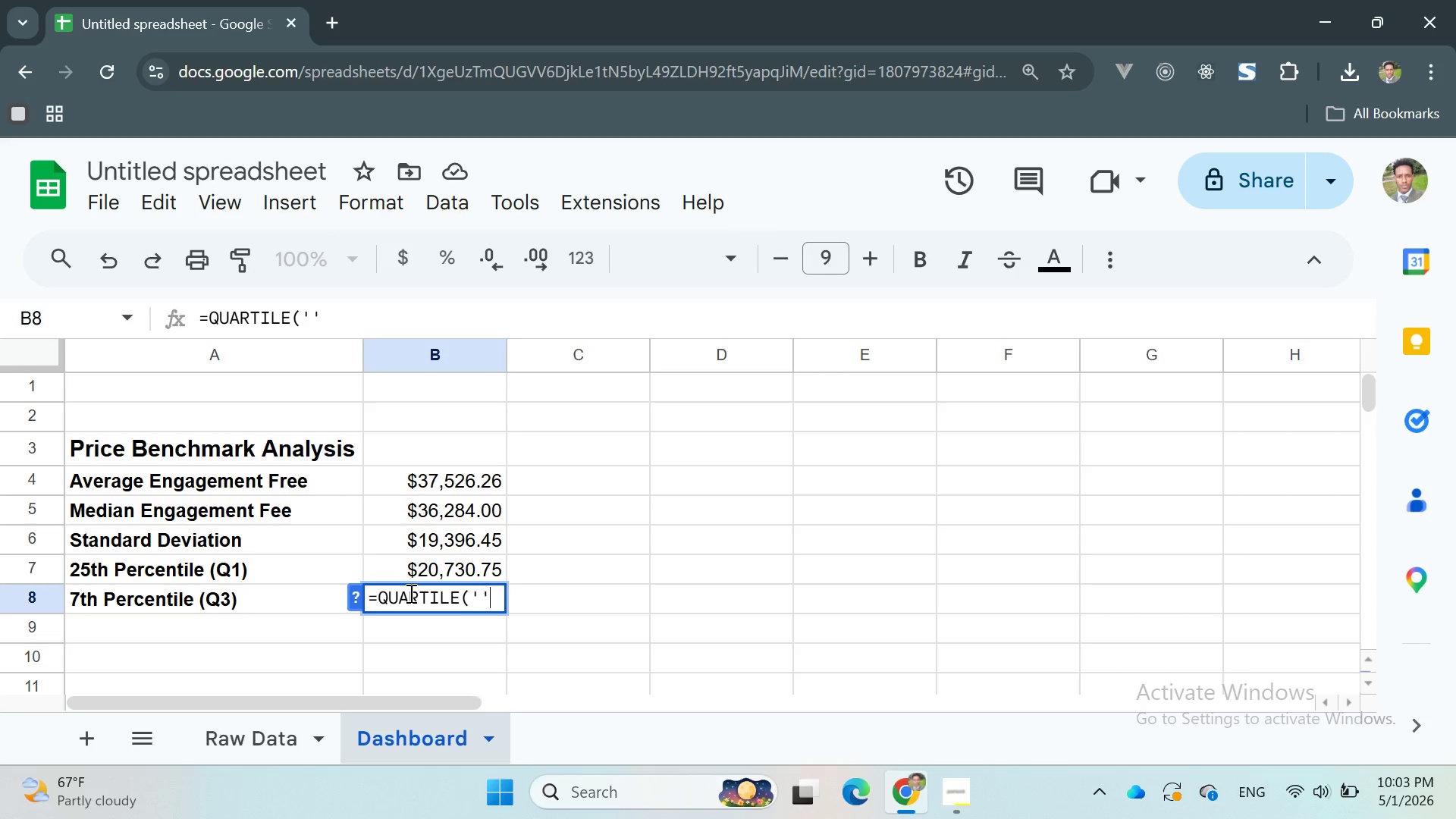 
key(ArrowLeft)
 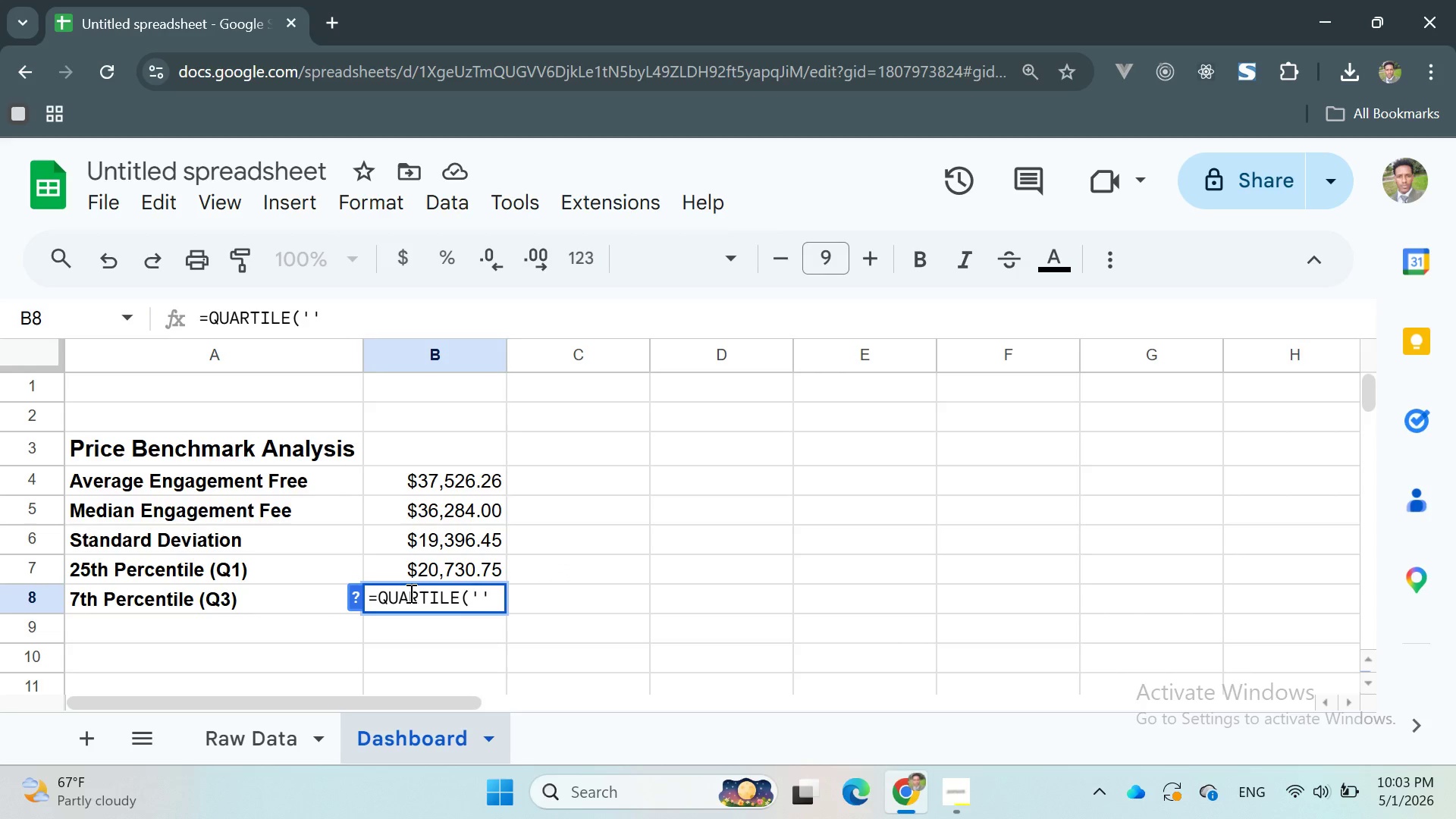 
type(Raw Data)
 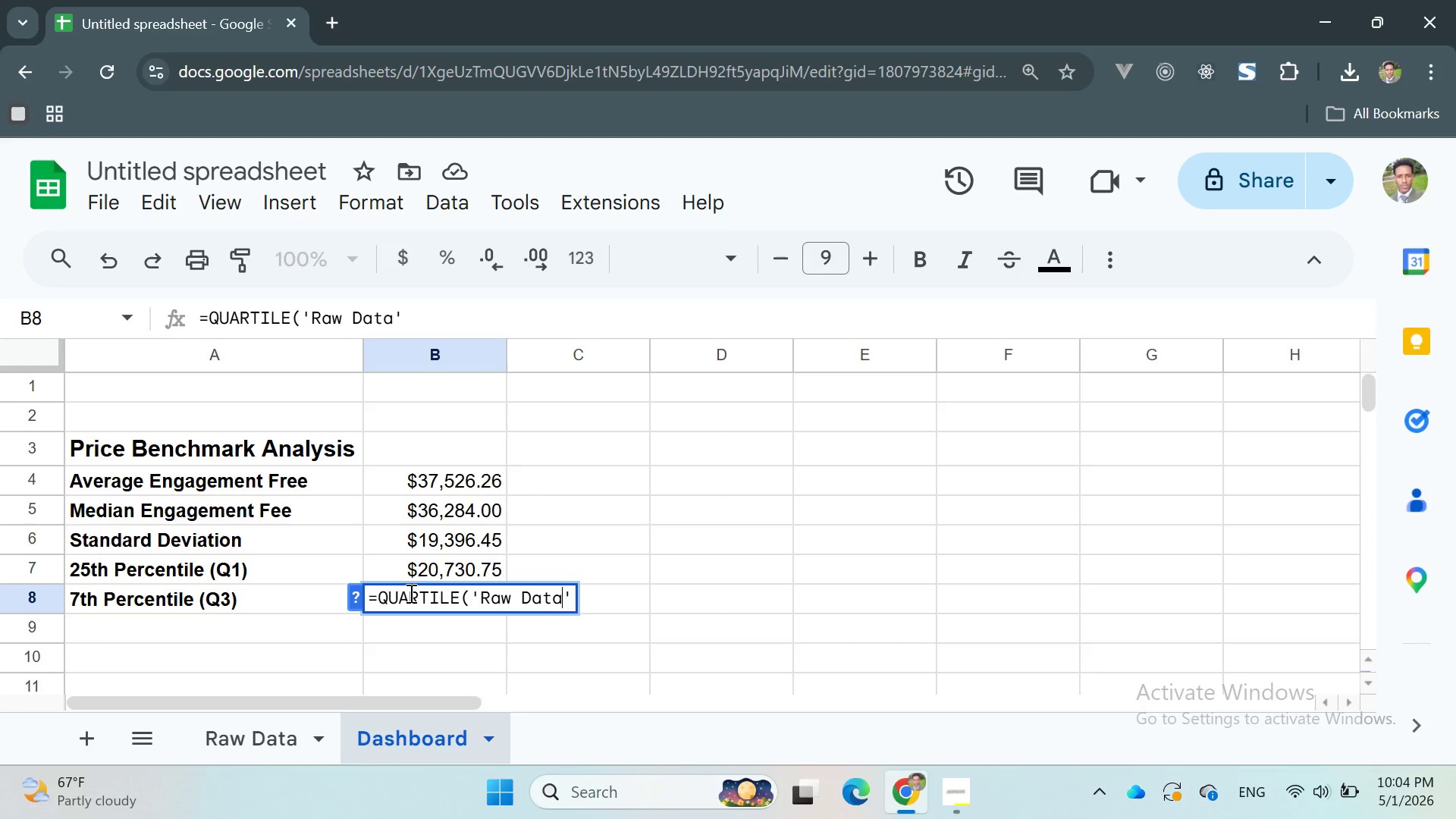 
key(ArrowRight)
 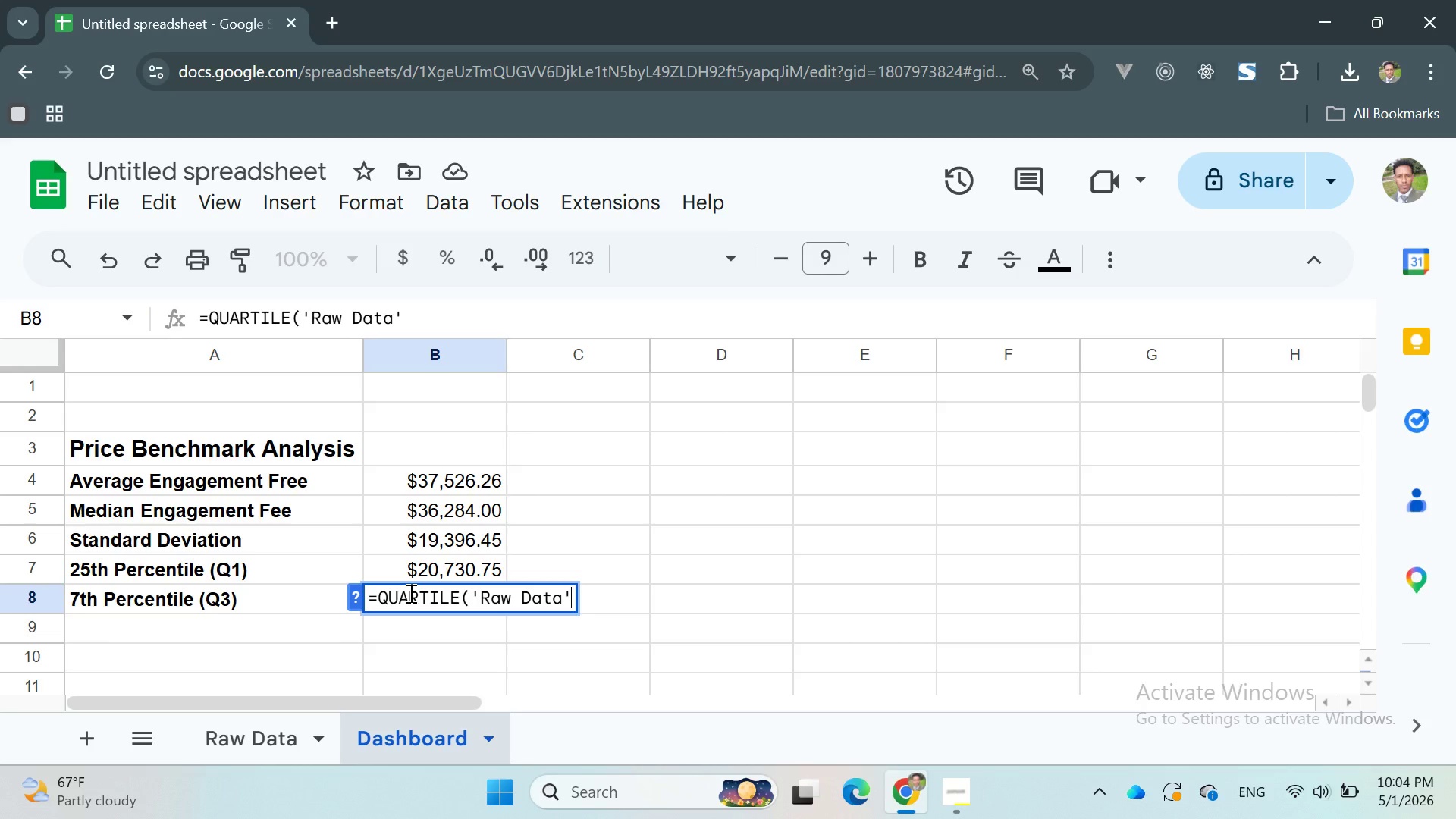 
key(Shift+ShiftLeft)
 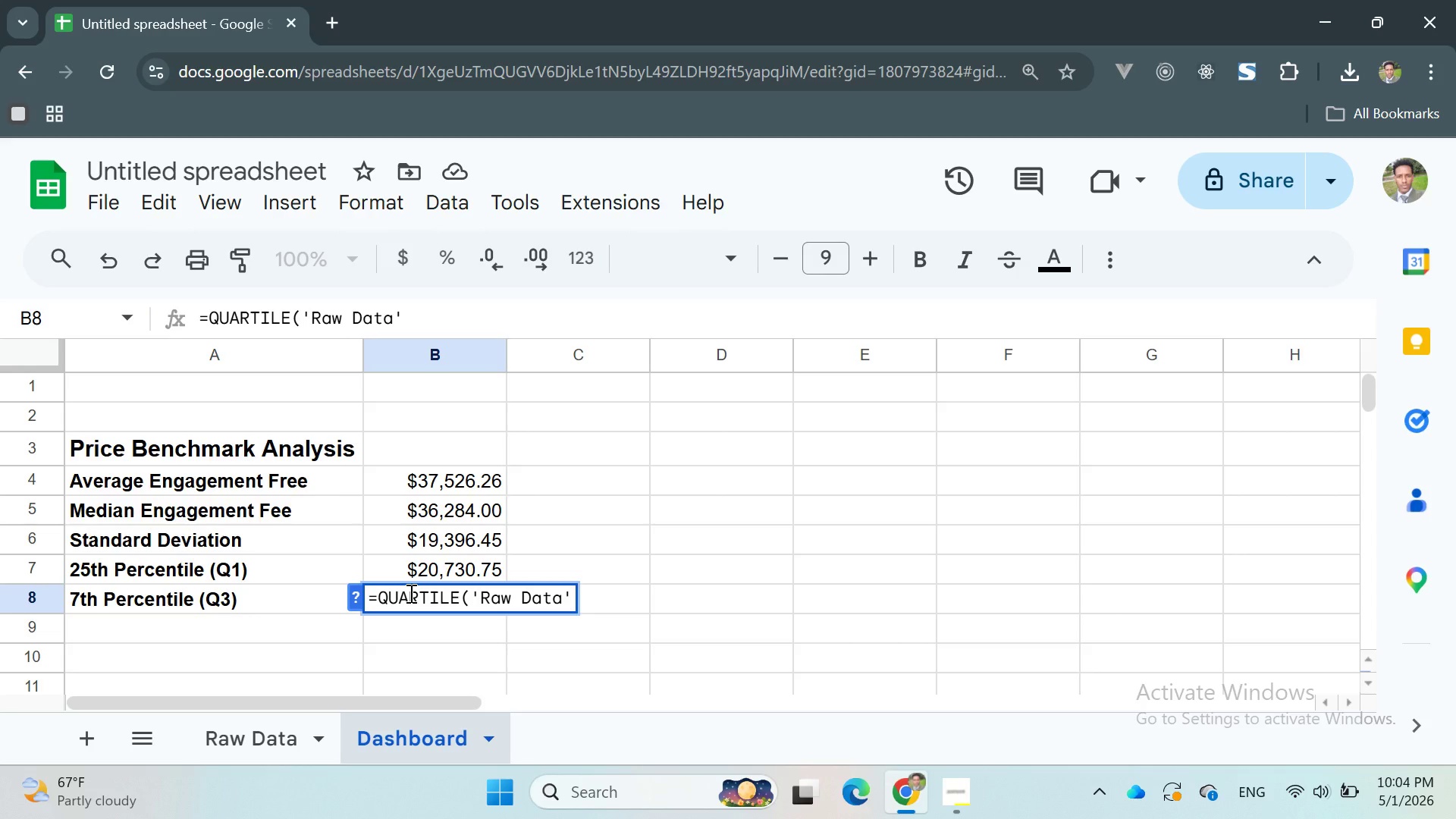 
key(Shift+Tab)
 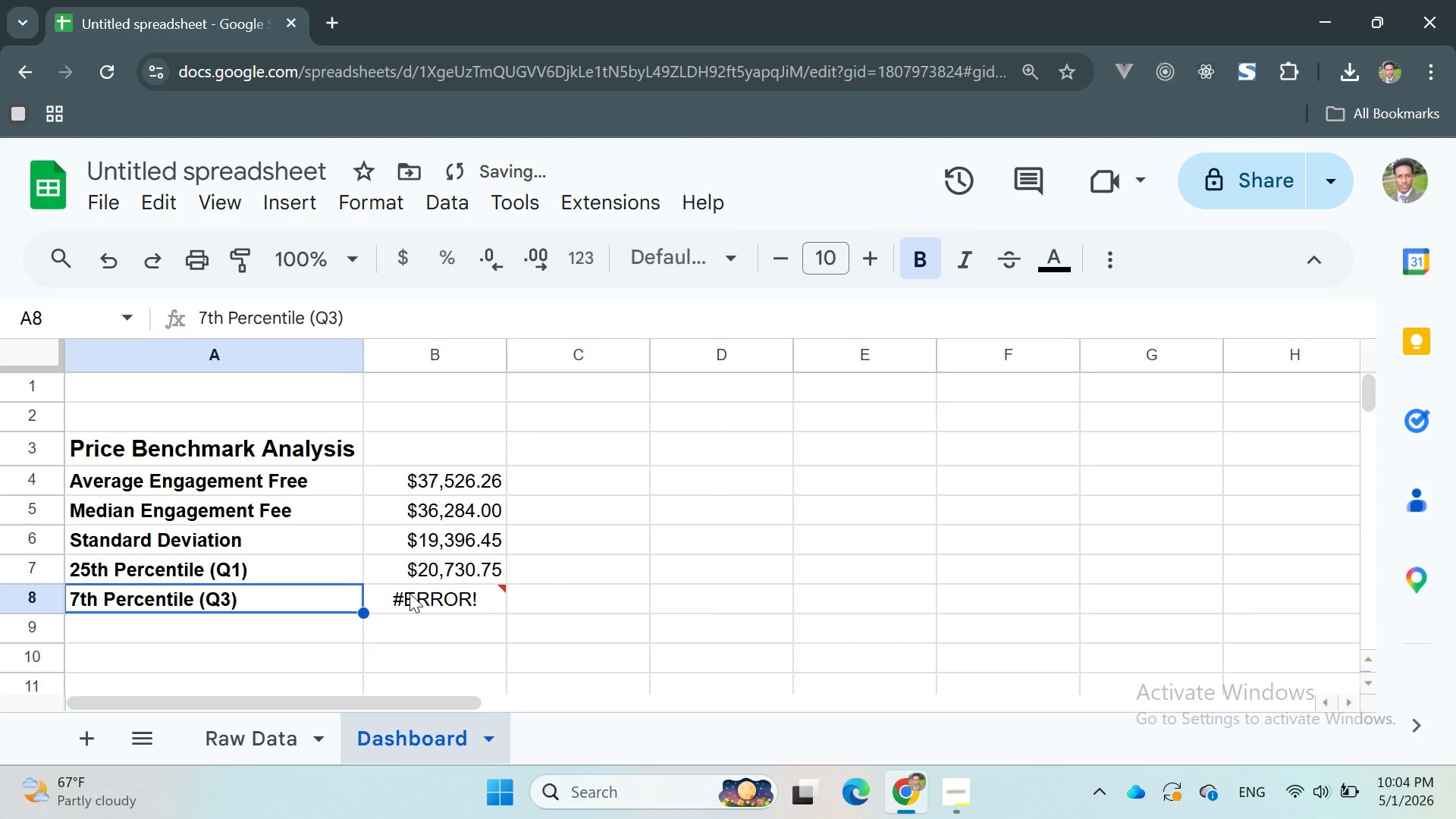 
double_click([410, 593])
 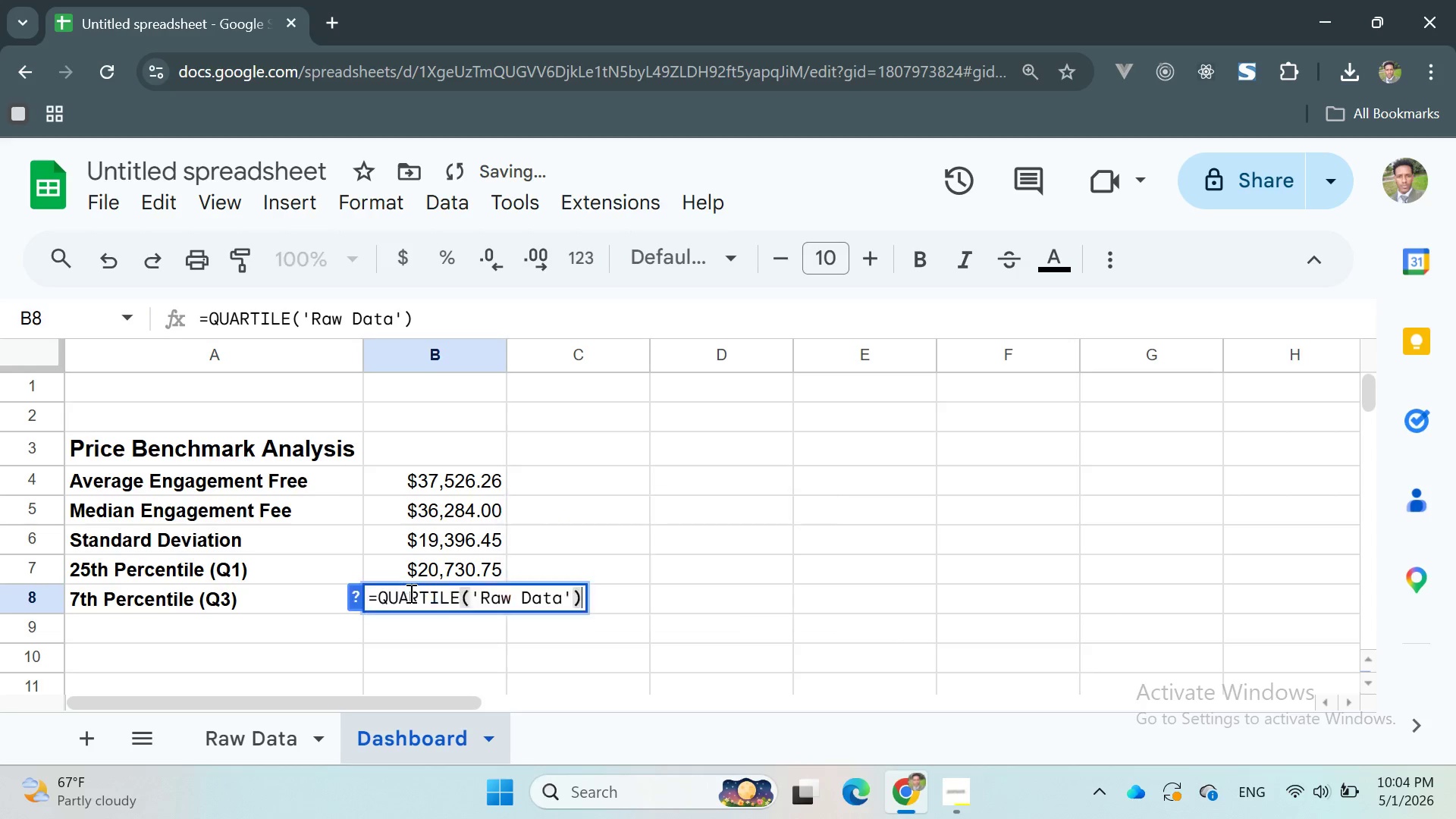 
triple_click([410, 593])
 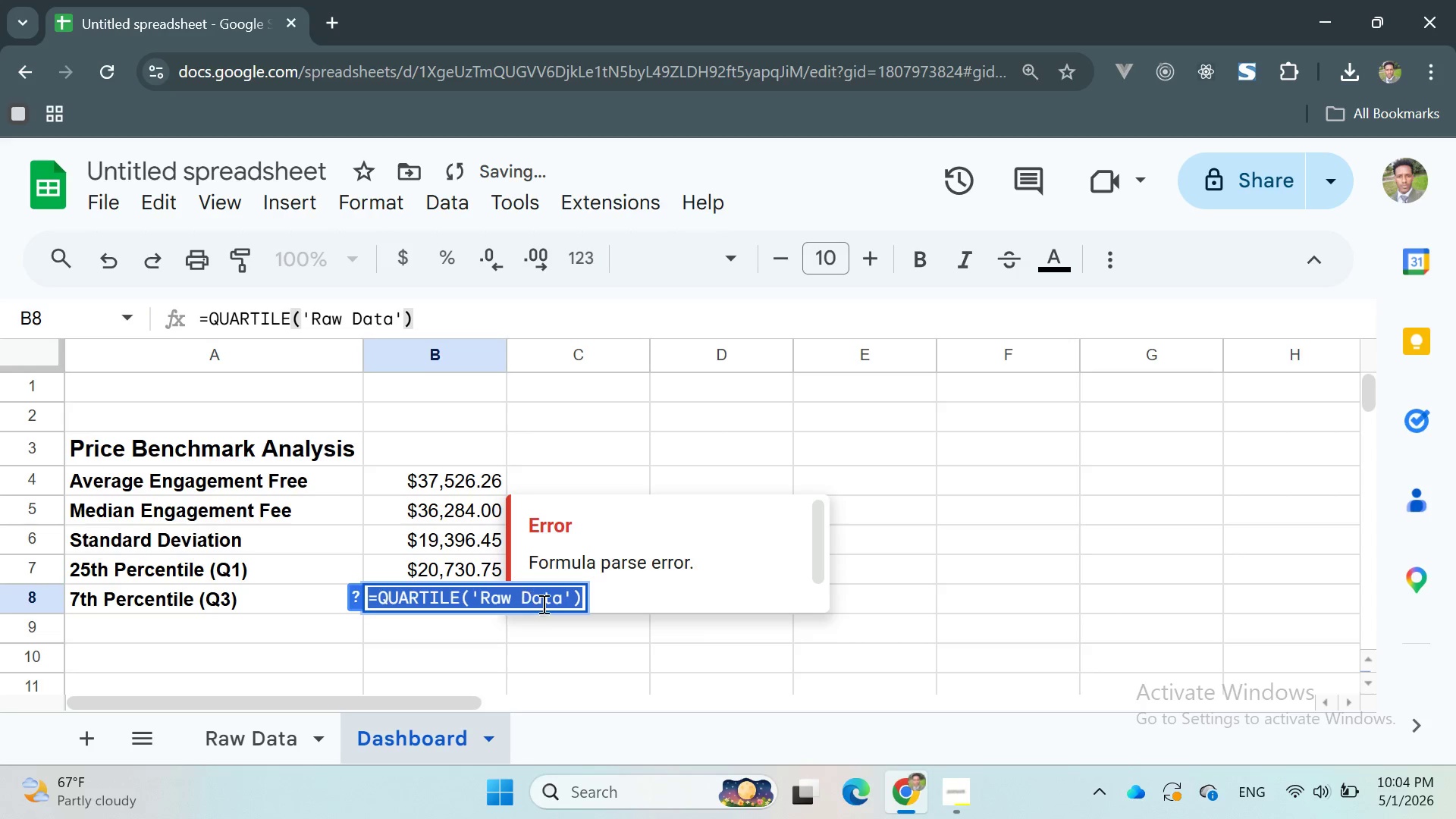 
left_click([566, 607])
 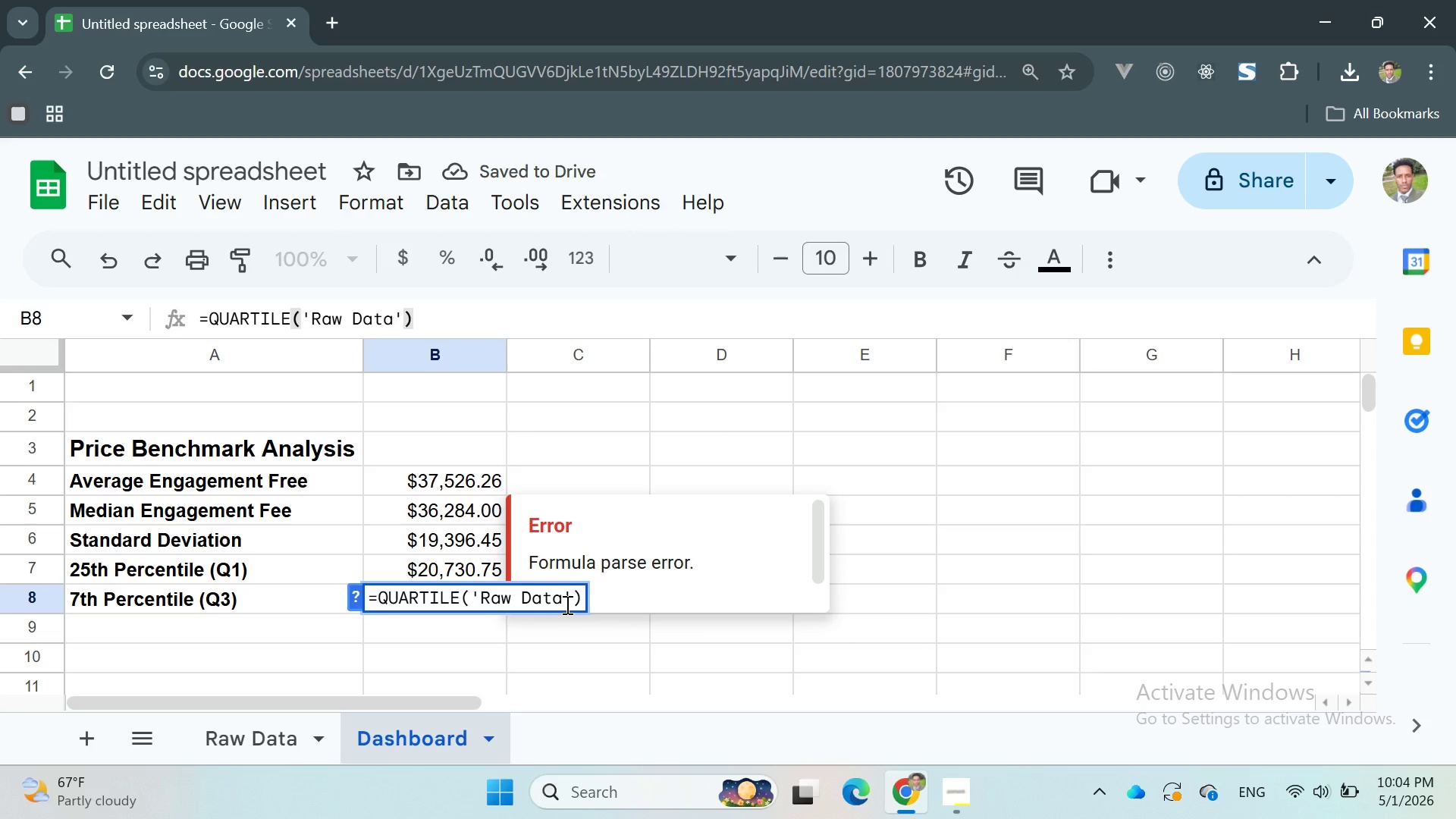 
left_click([569, 599])
 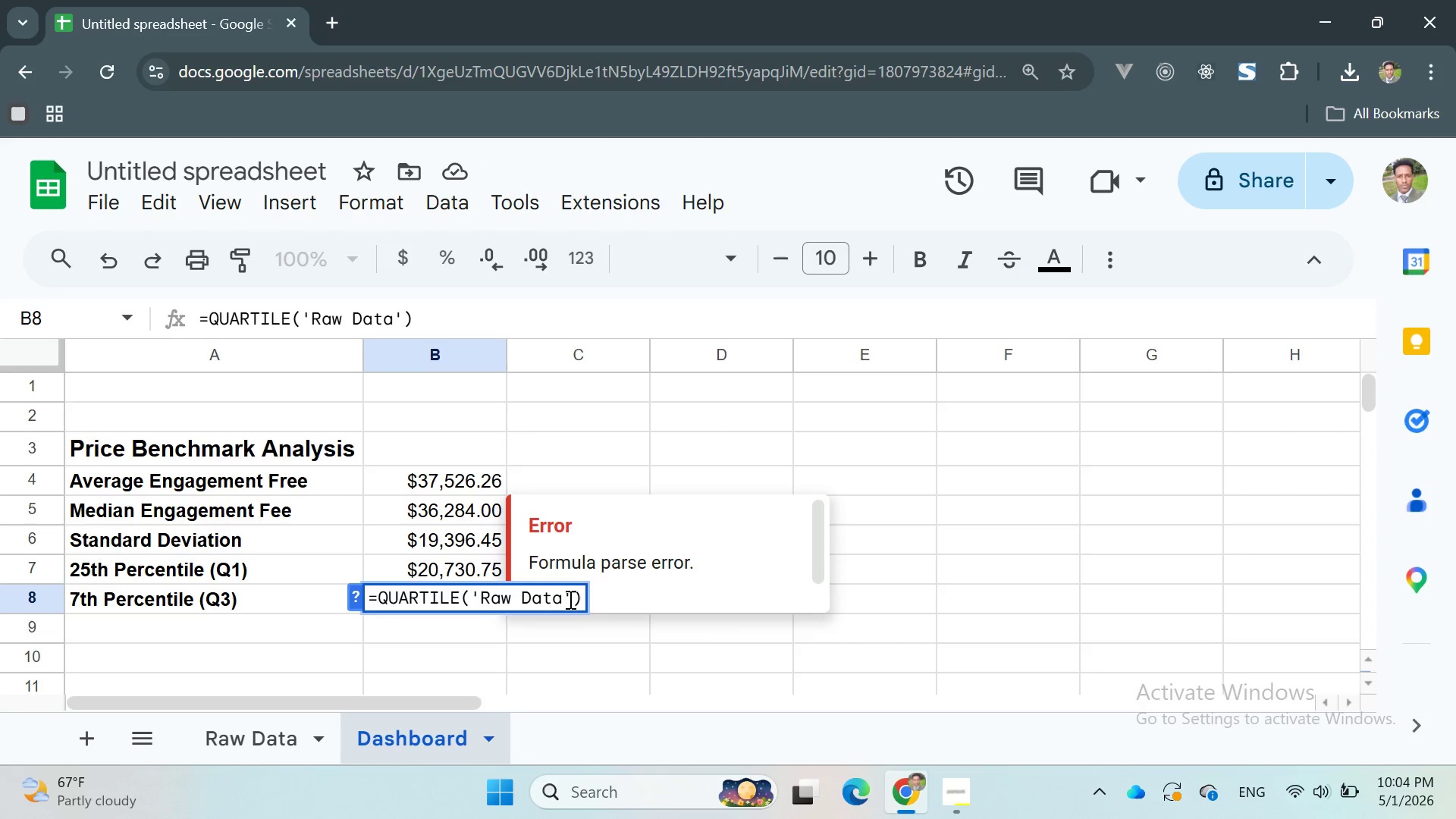 
wait(5.06)
 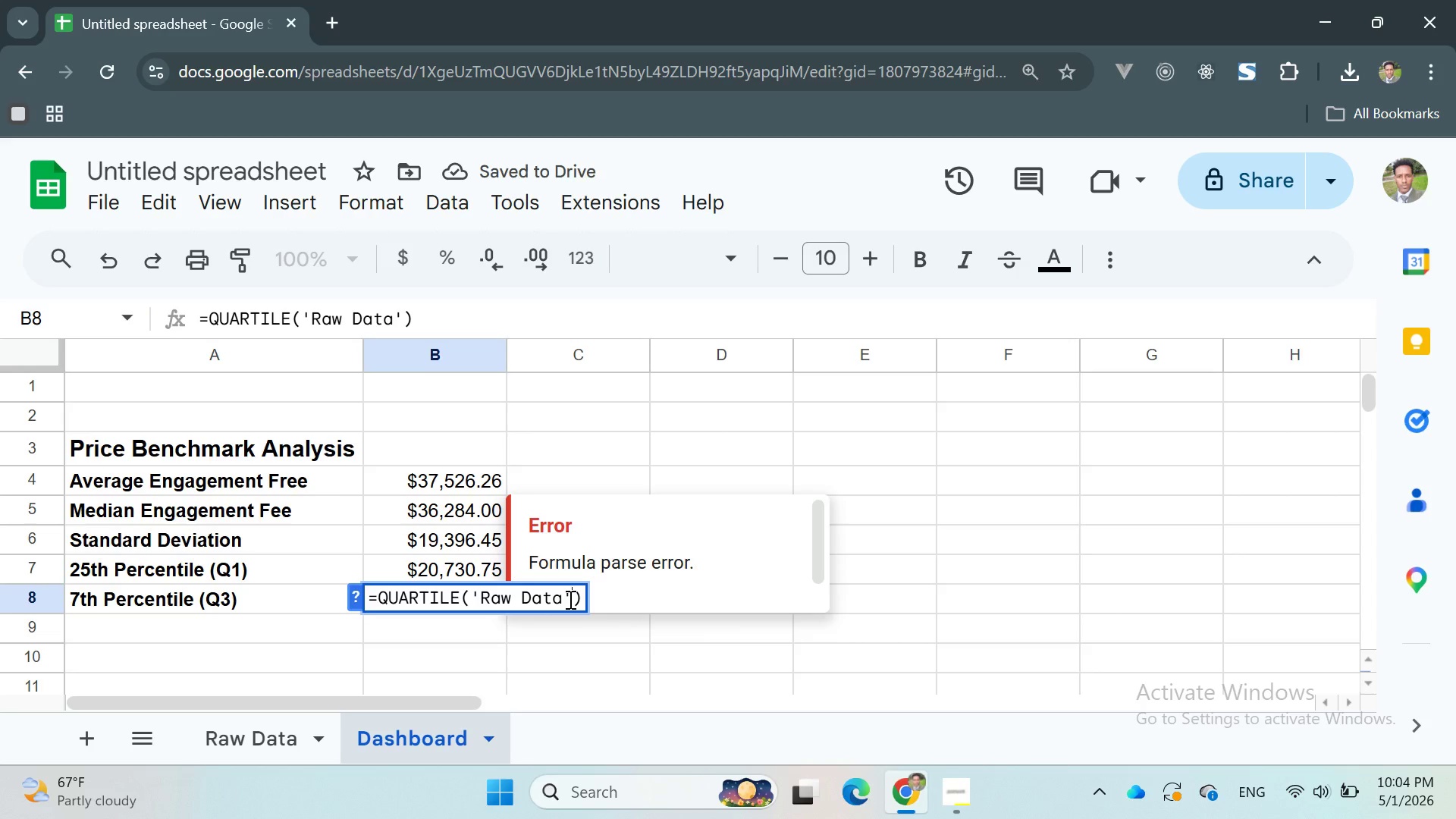 
type(F2:F1)
 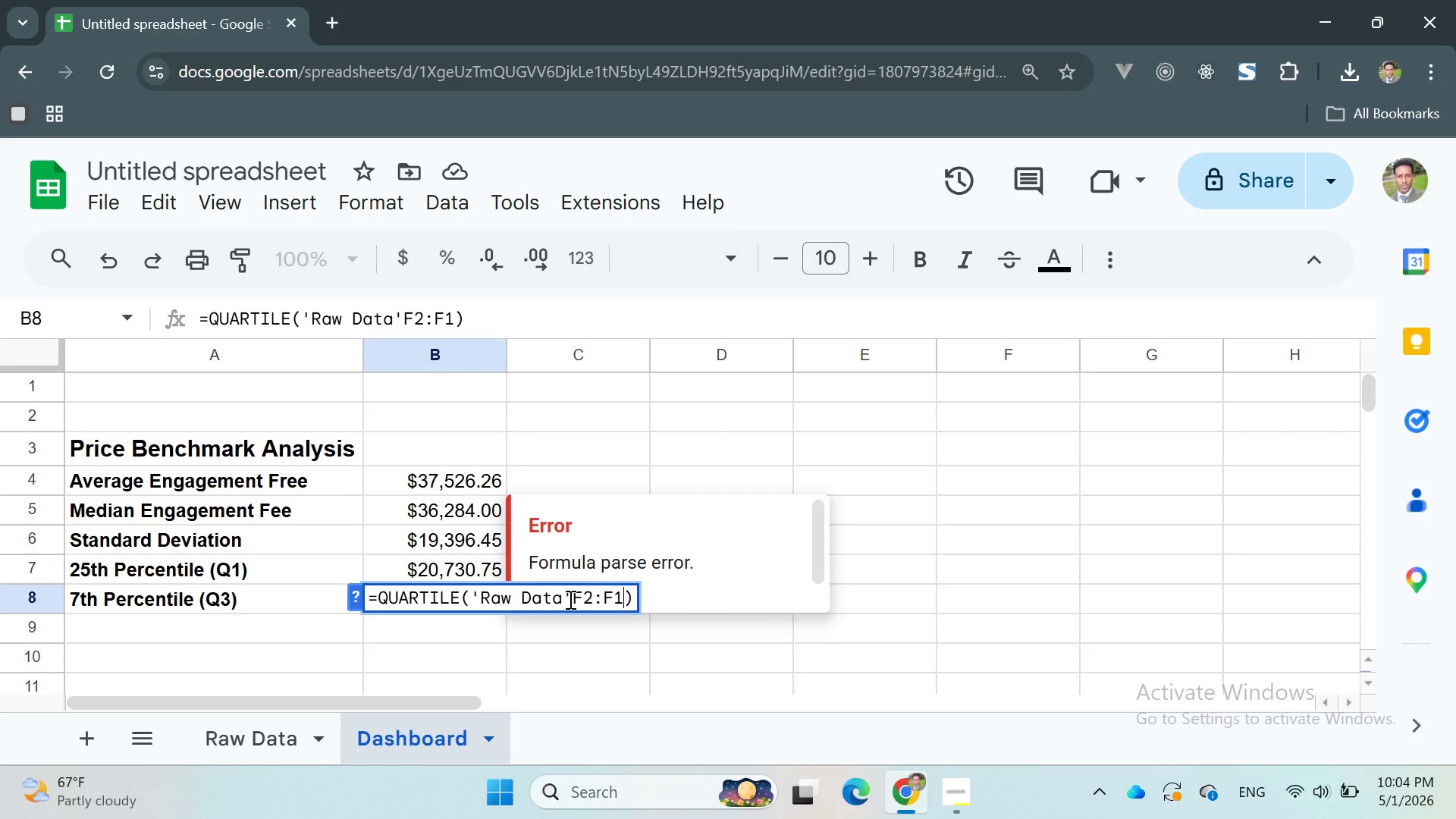 
type(01, 3)
 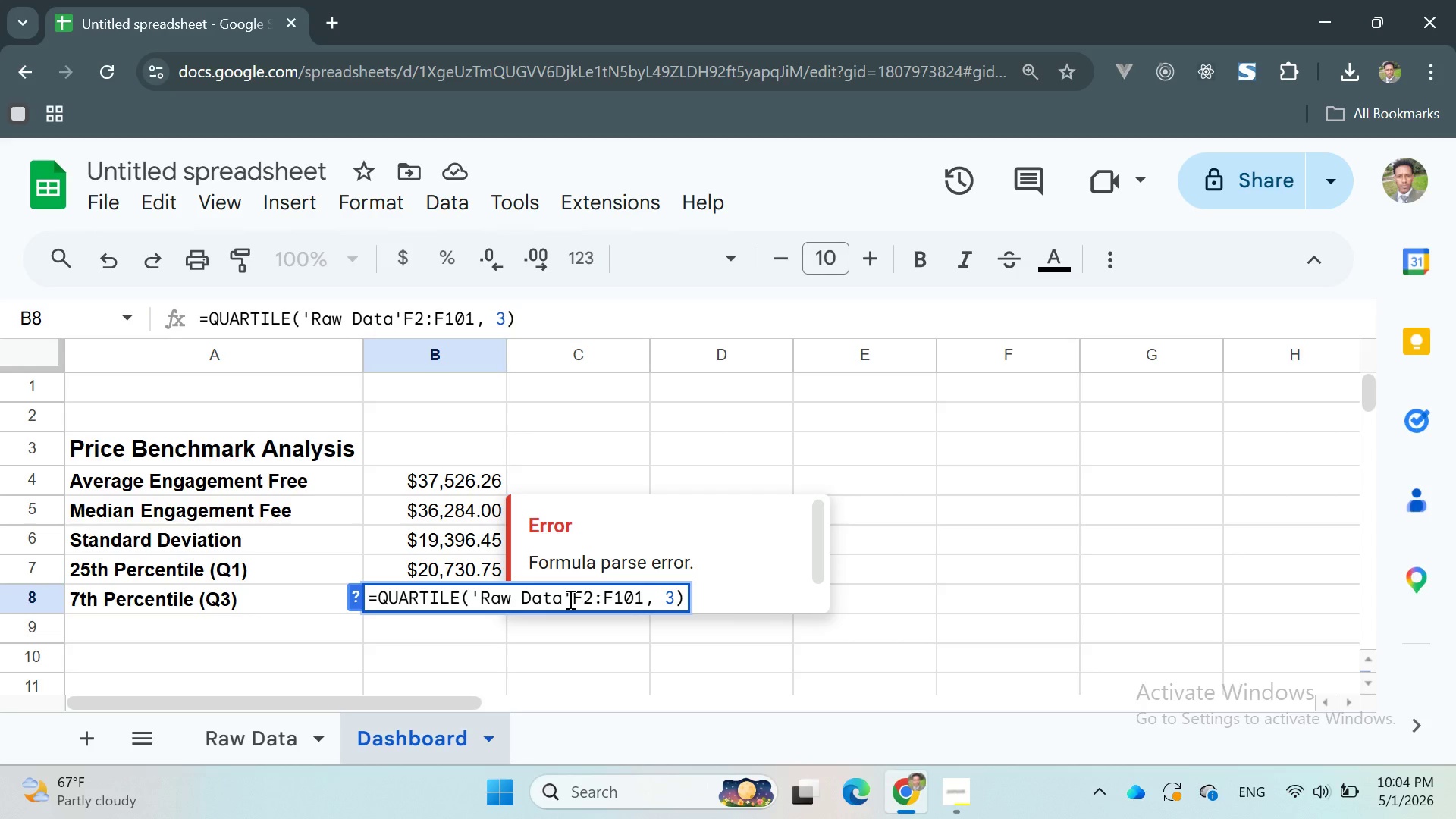 
key(Enter)
 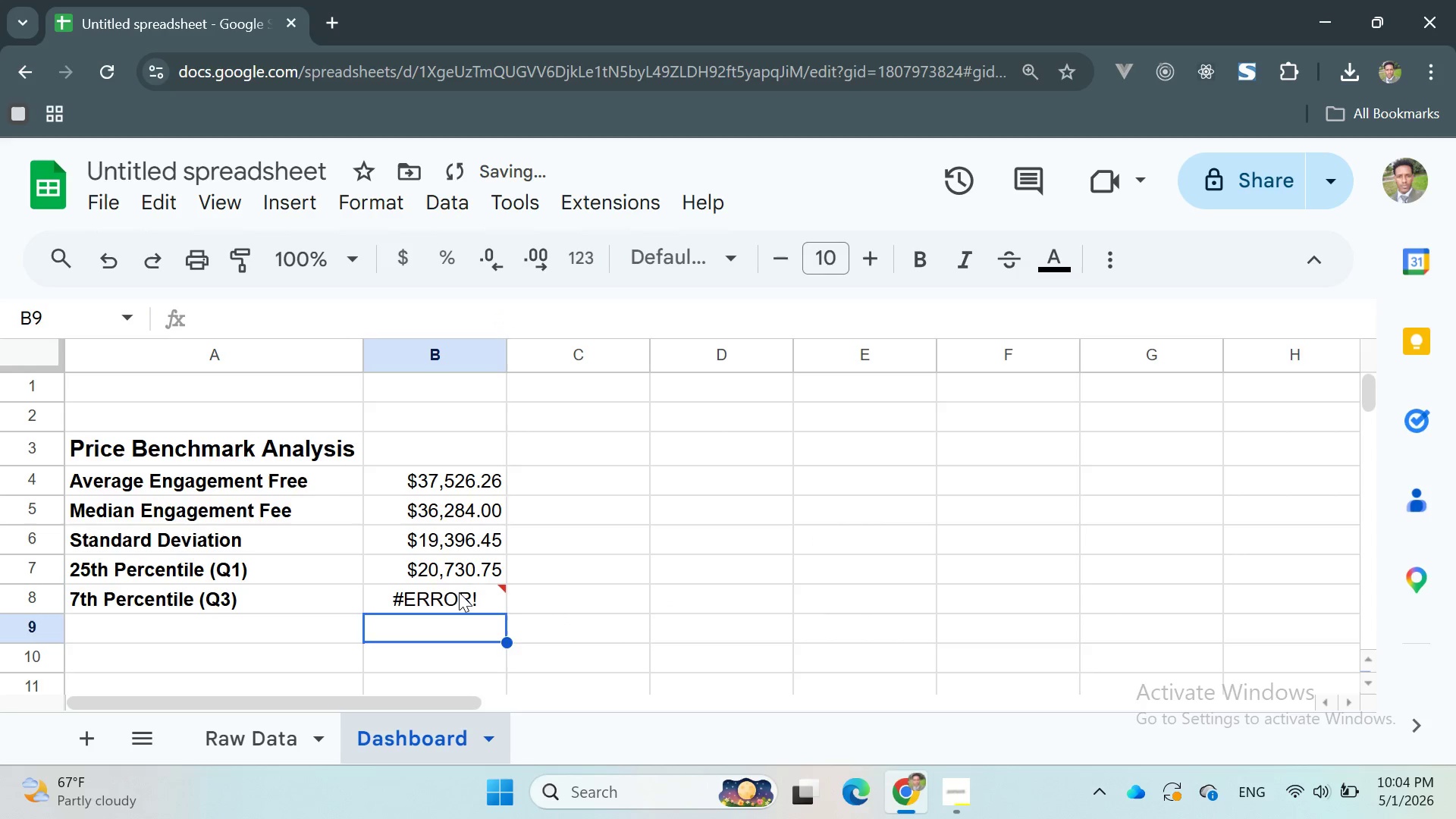 
double_click([457, 592])
 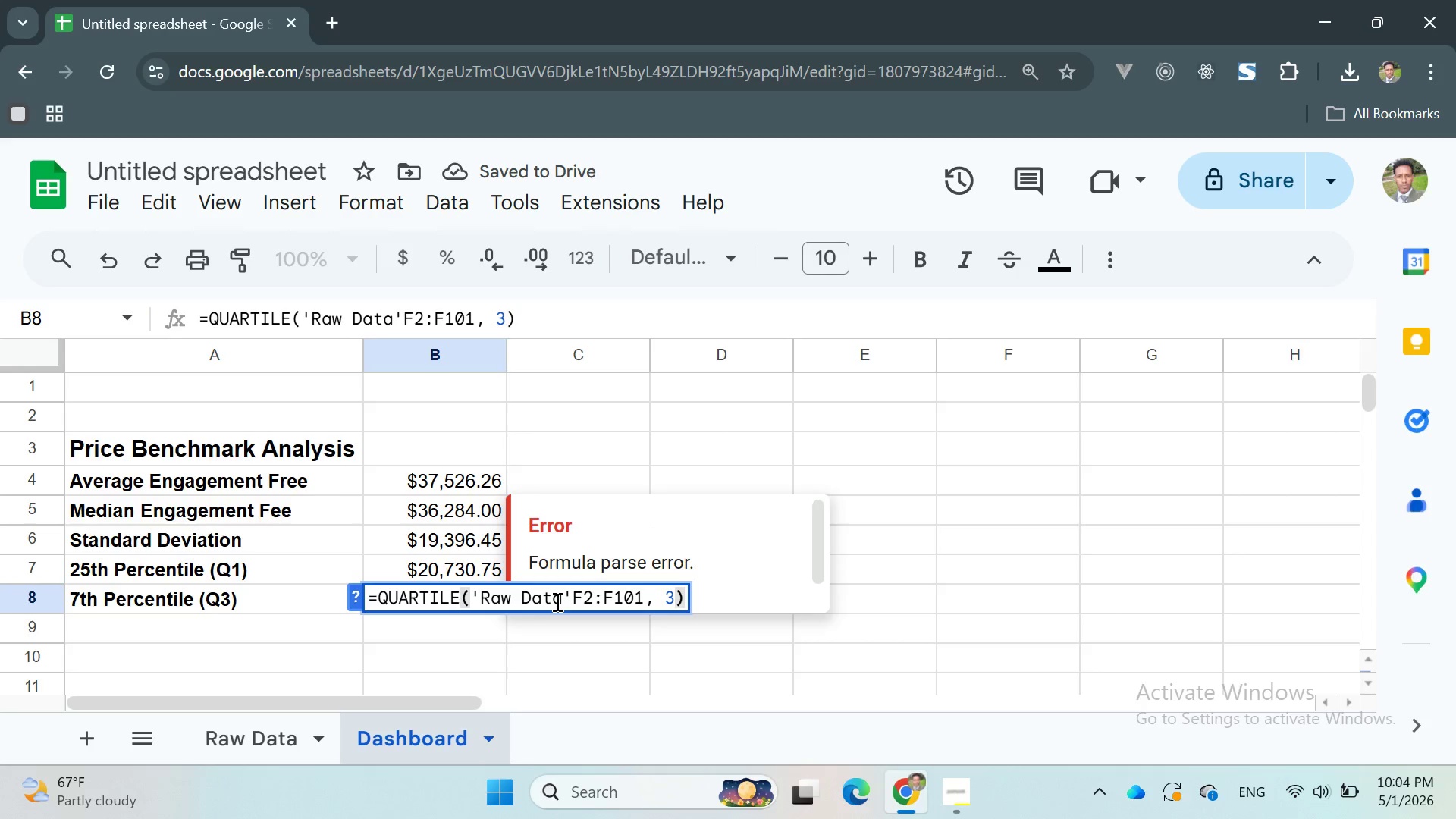 
left_click([564, 601])
 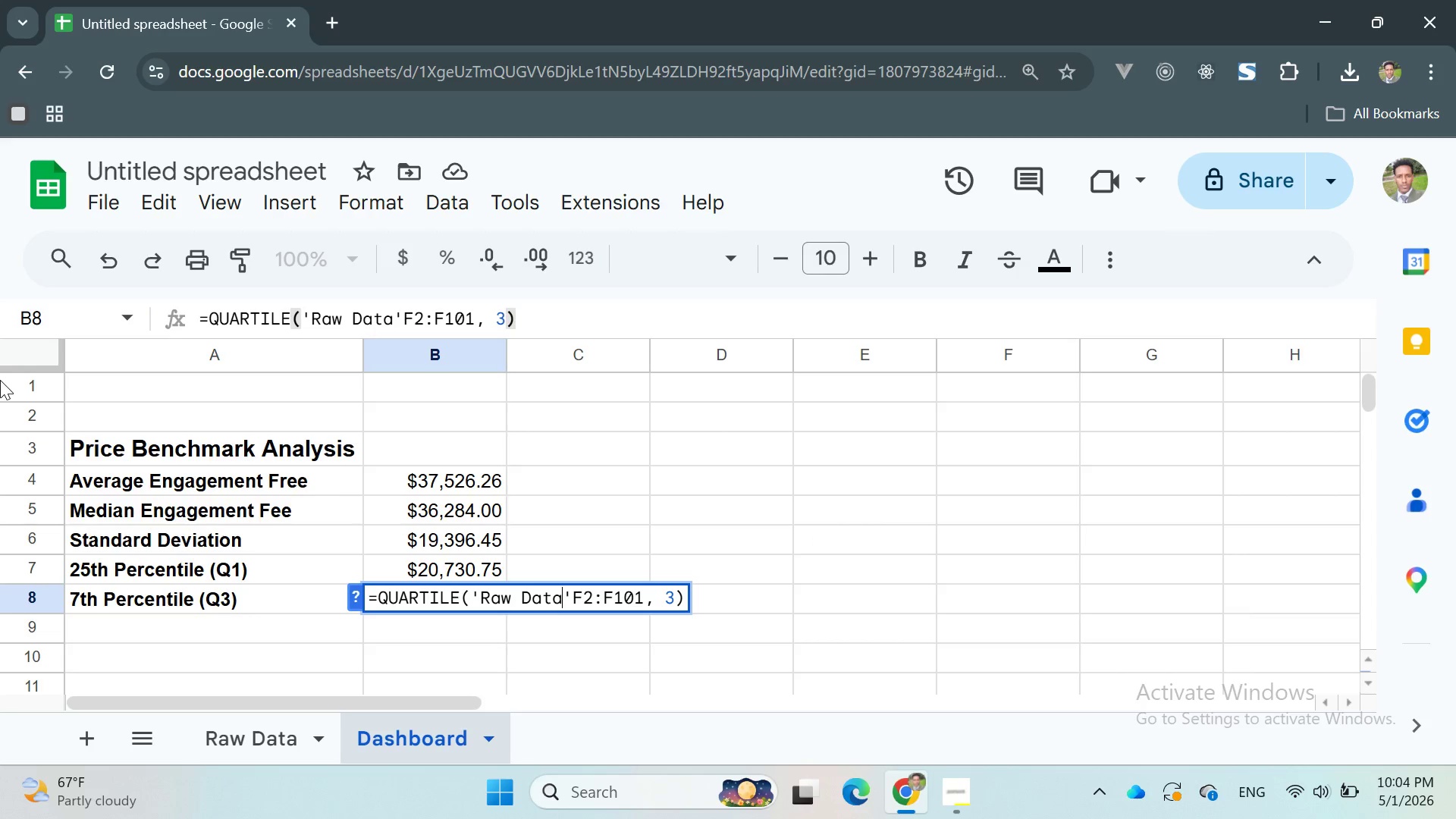 
wait(12.69)
 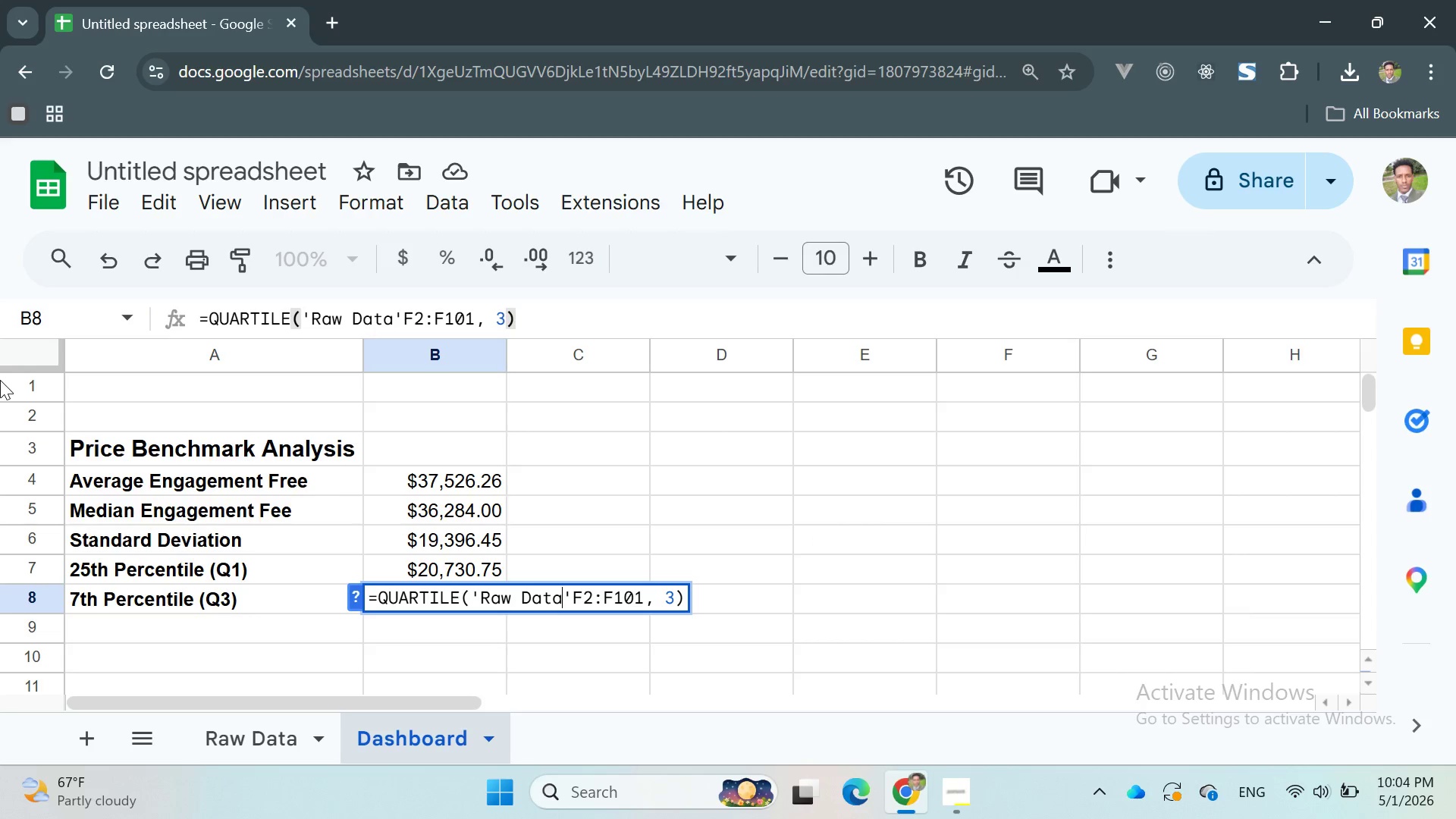 
left_click([574, 592])
 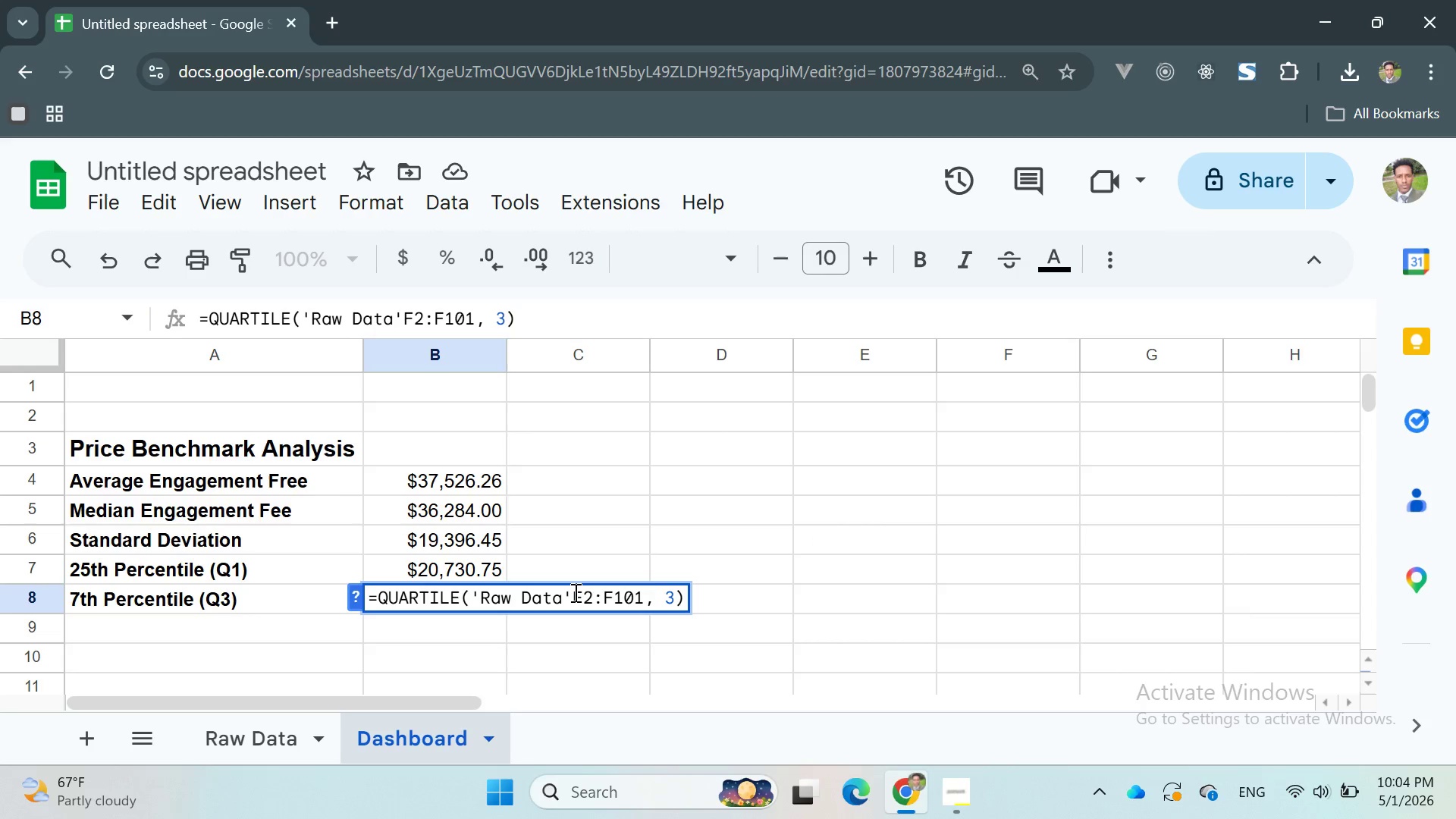 
key(Shift+1)
 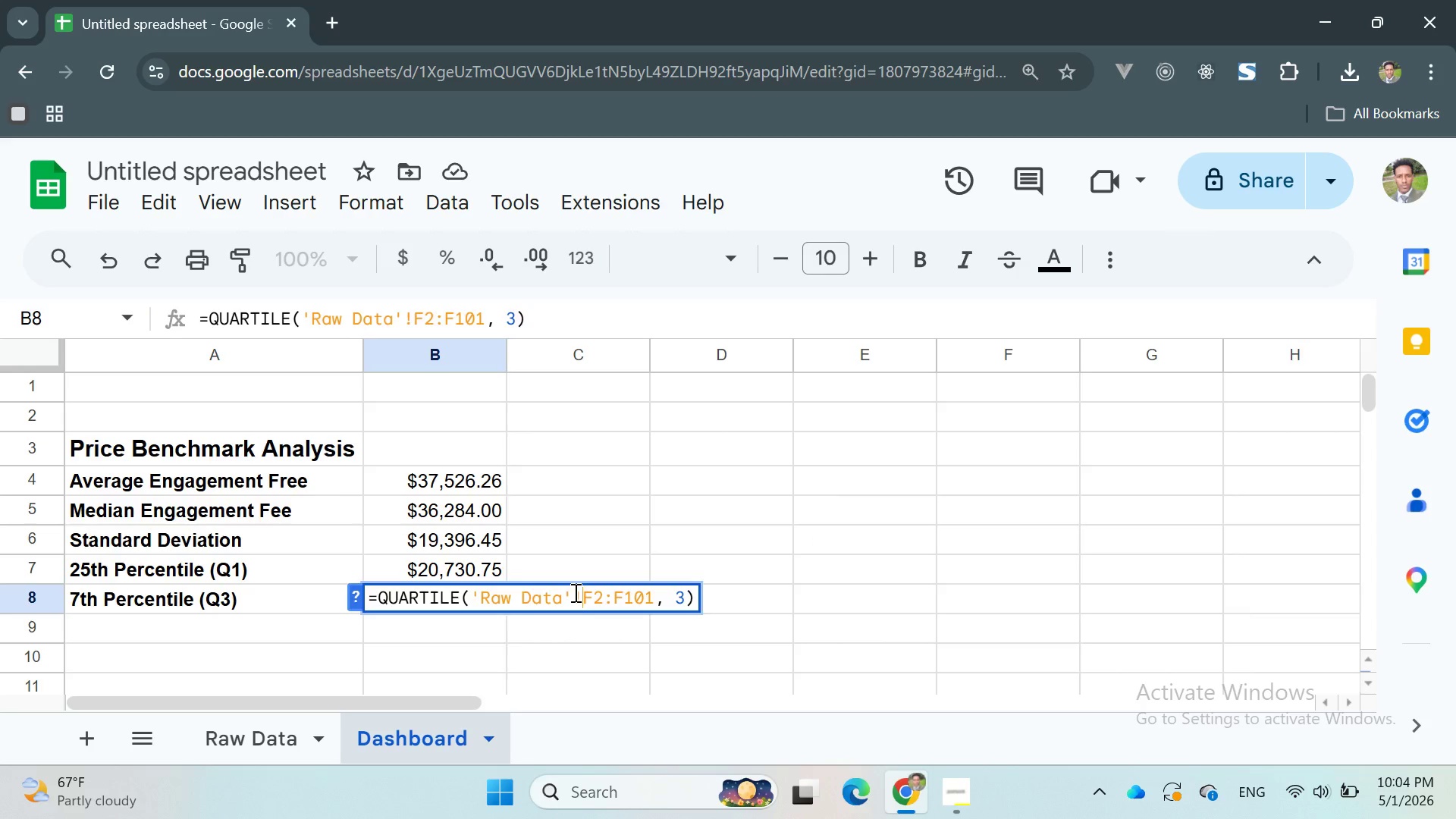 
key(Enter)
 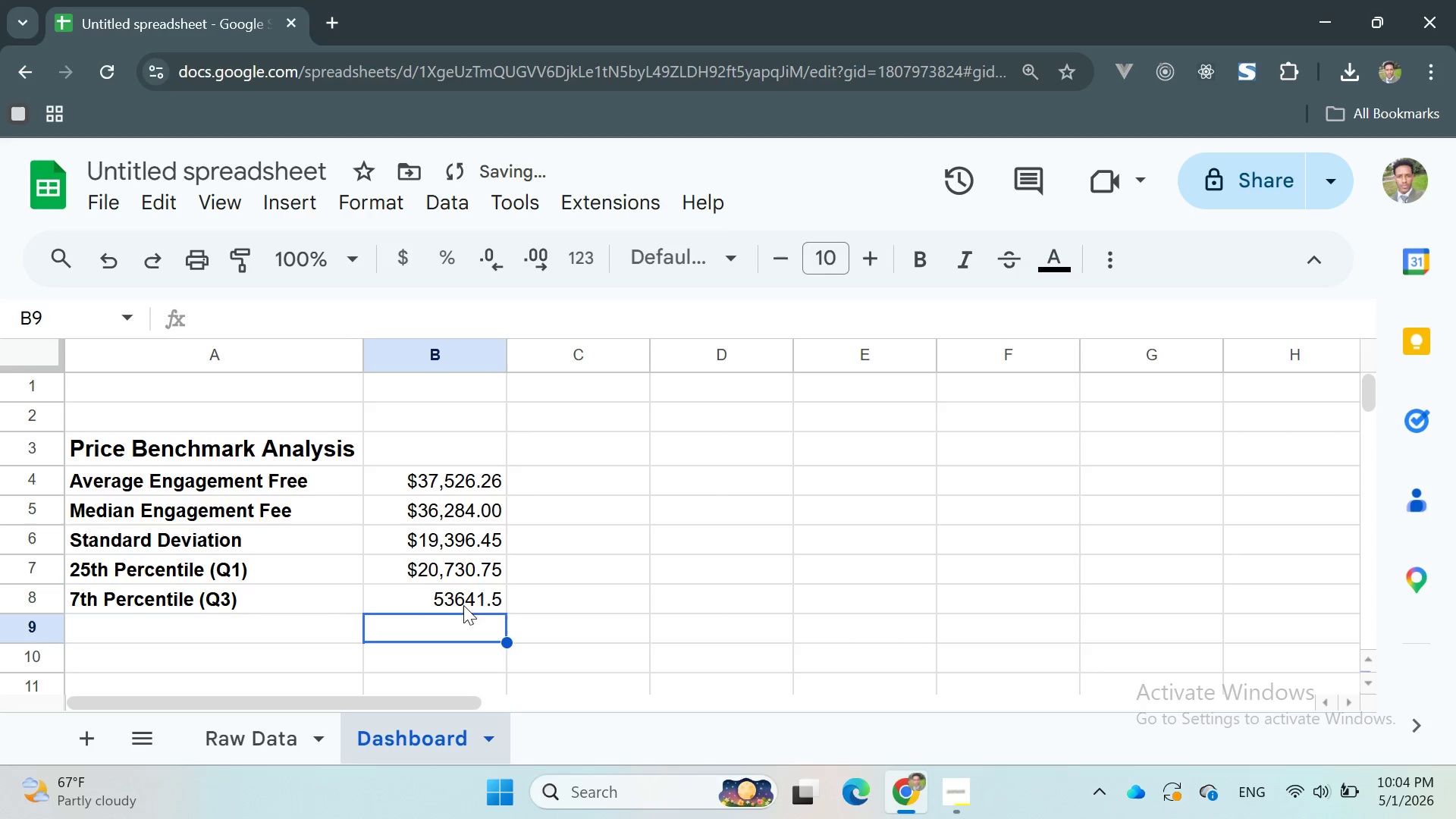 
left_click([416, 598])
 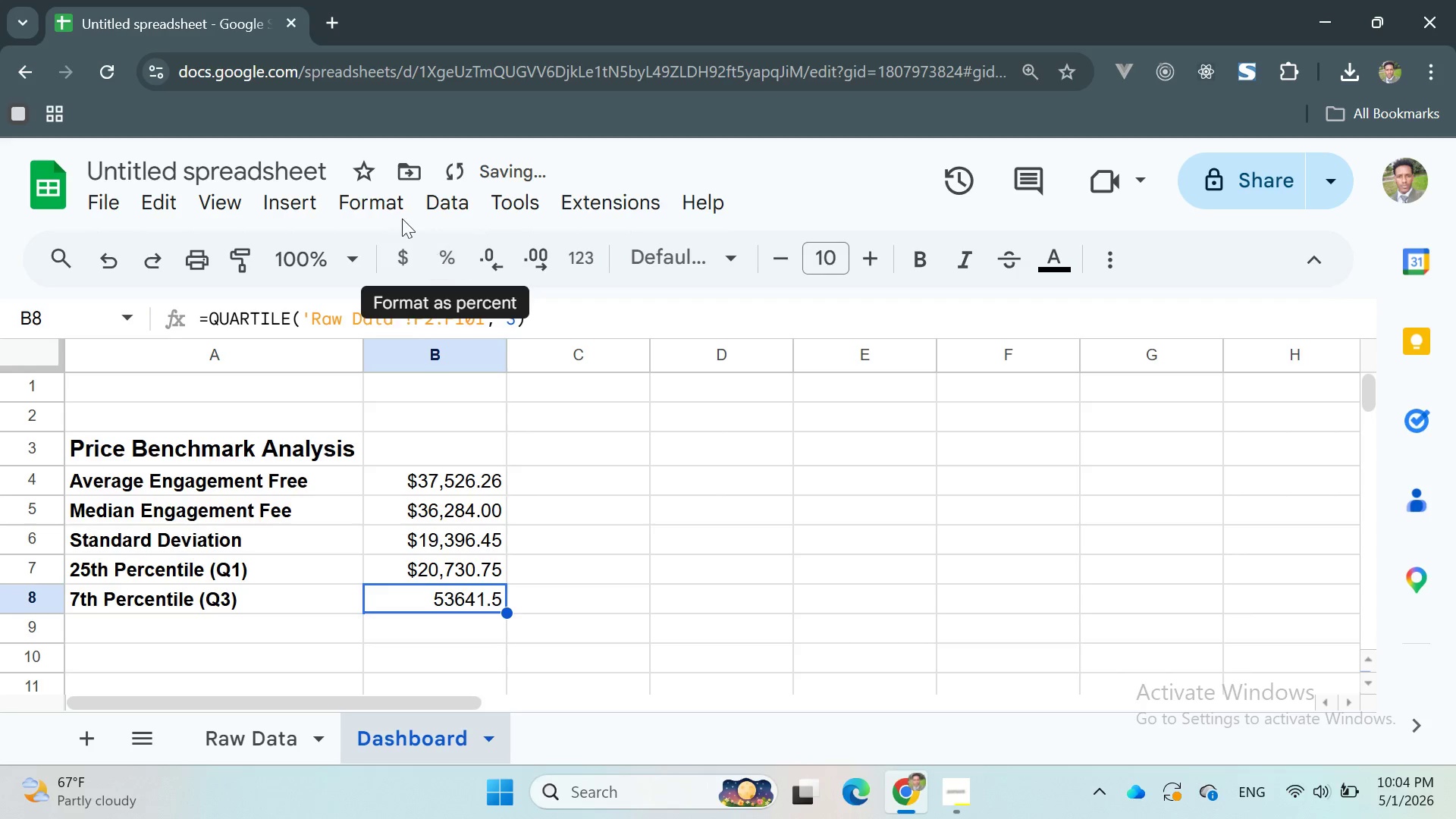 
left_click([391, 207])
 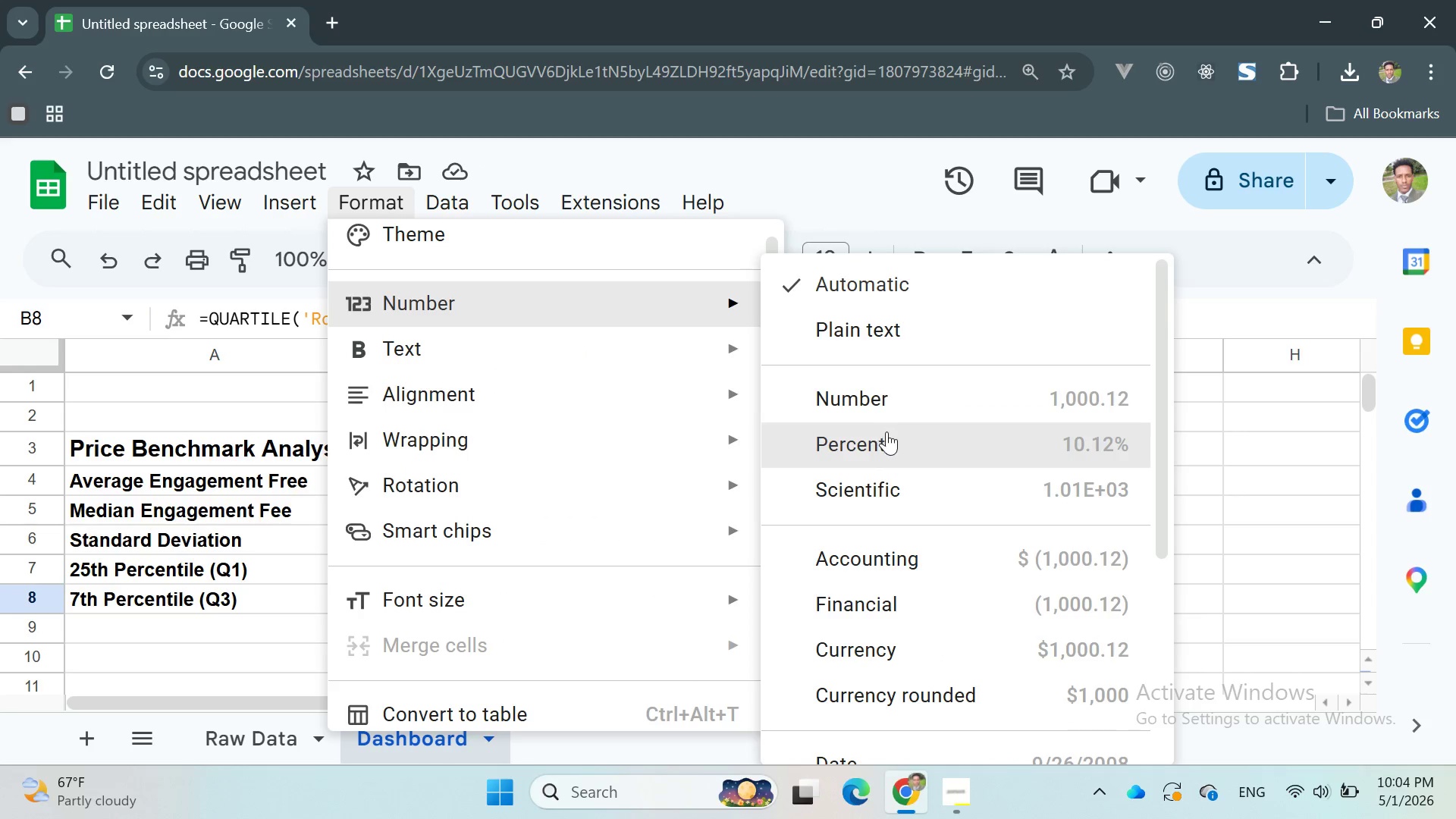 
left_click([855, 647])
 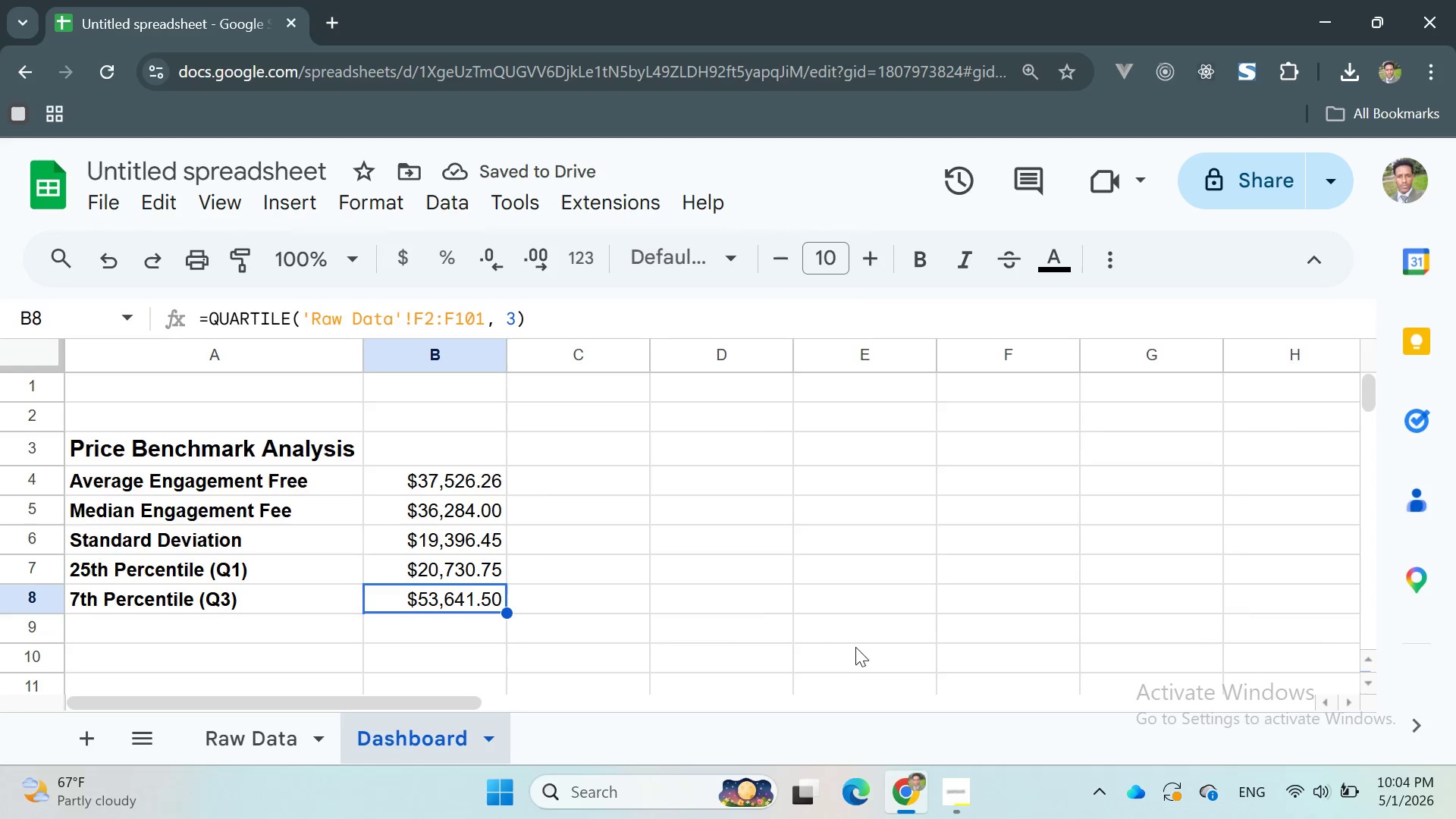 
double_click([244, 640])
 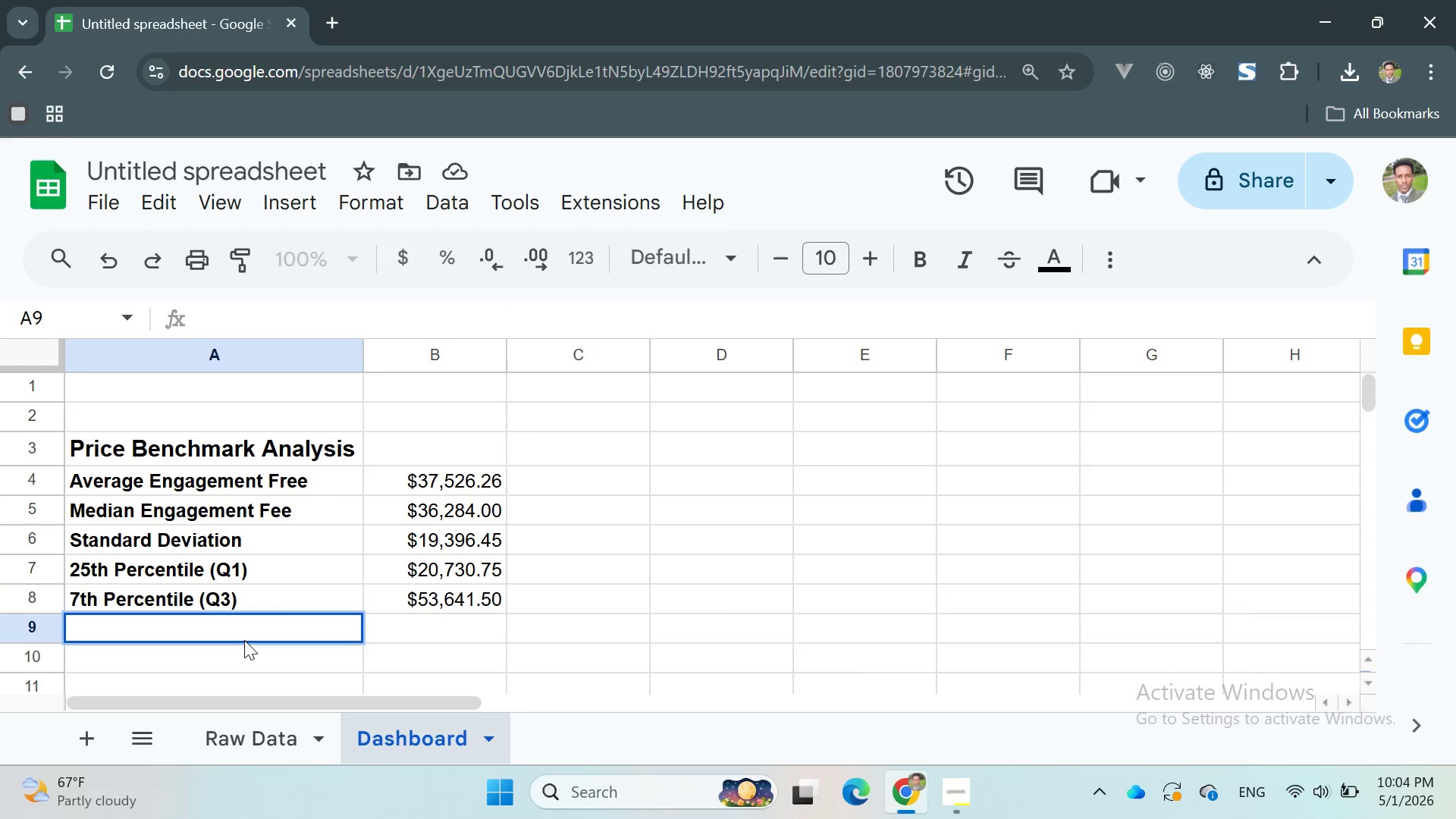 
type(Ideal Sweet Spor)
key(Backspace)
type(t)
 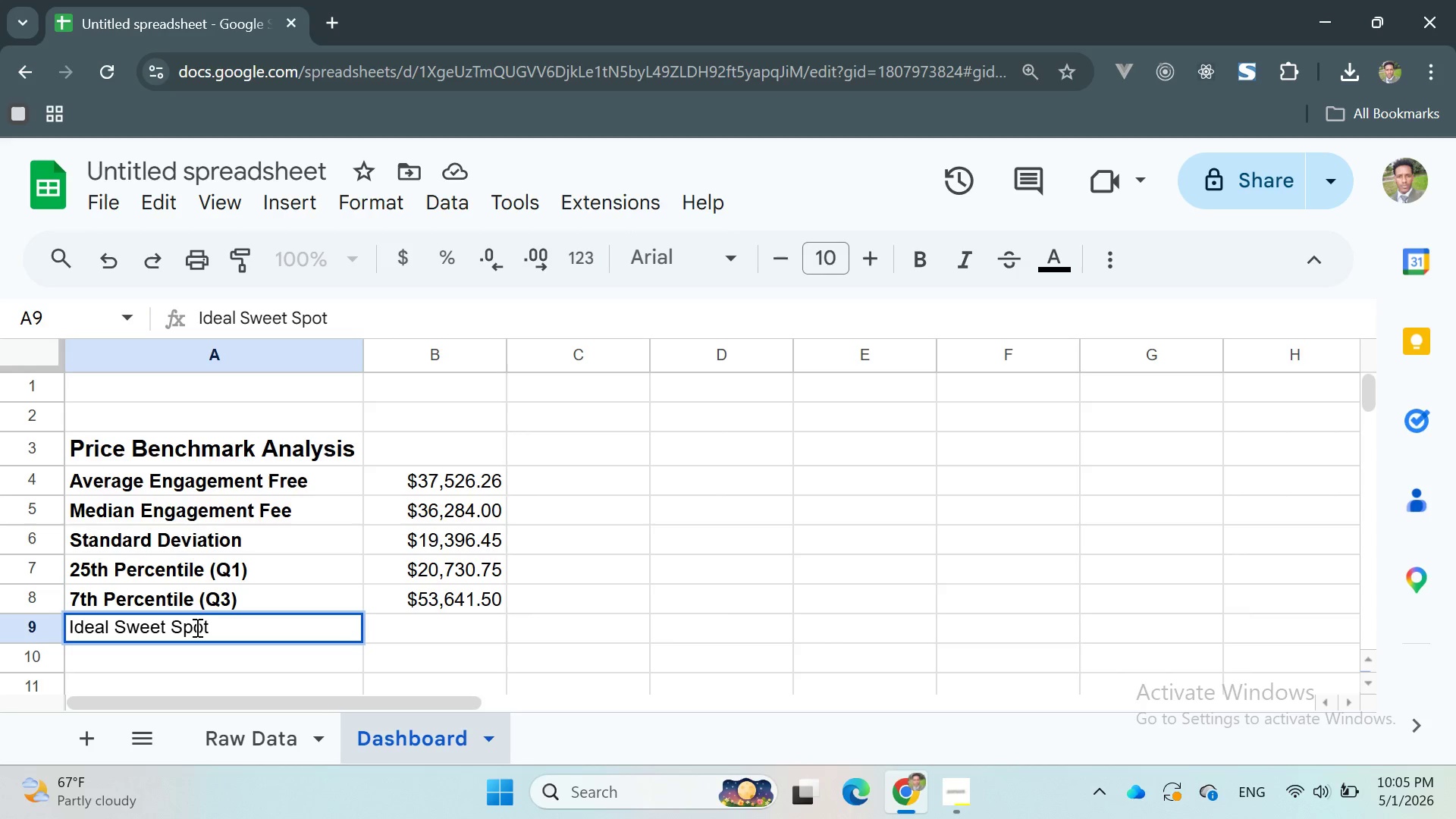 
double_click([178, 627])
 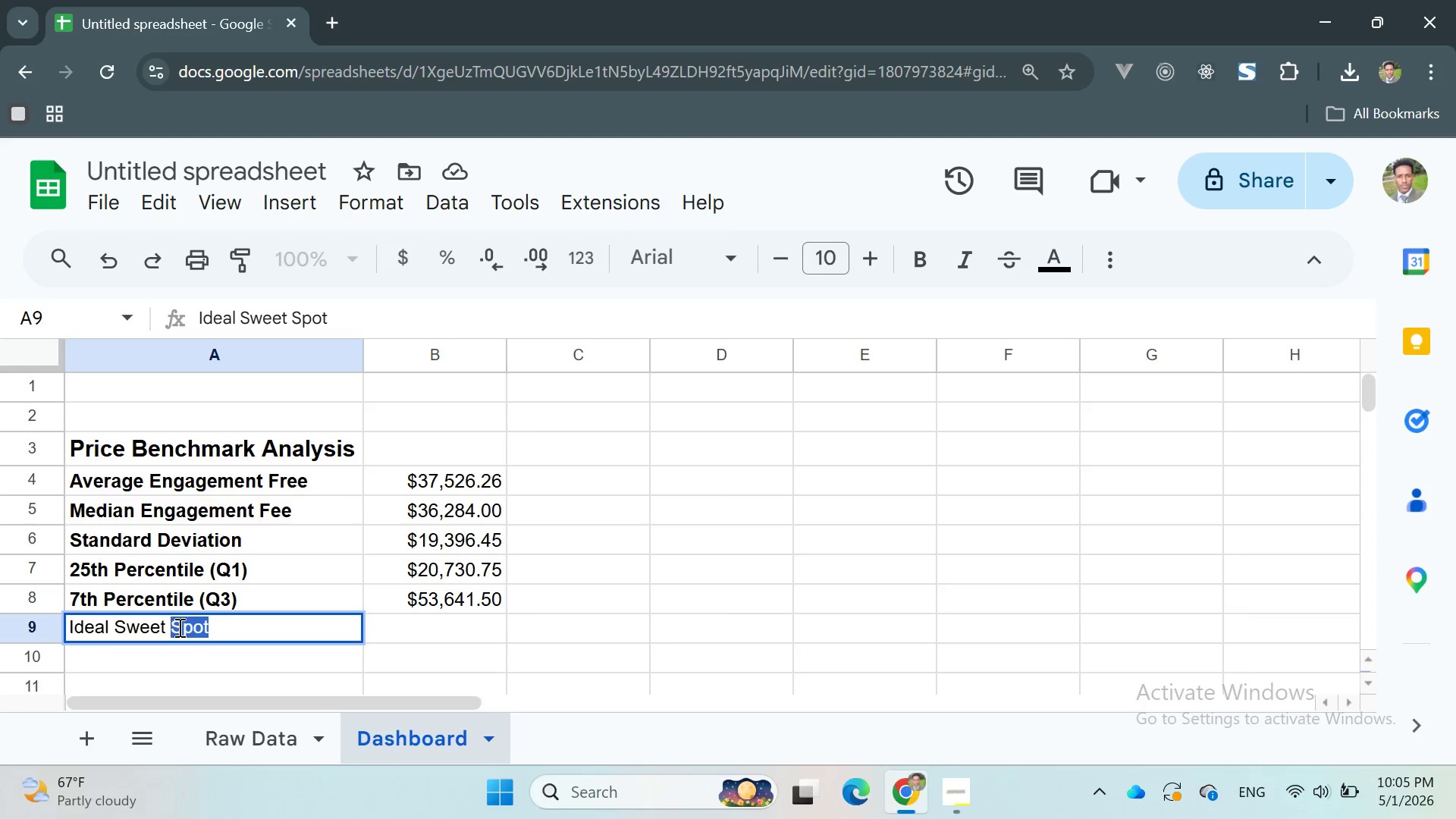 
triple_click([178, 627])
 